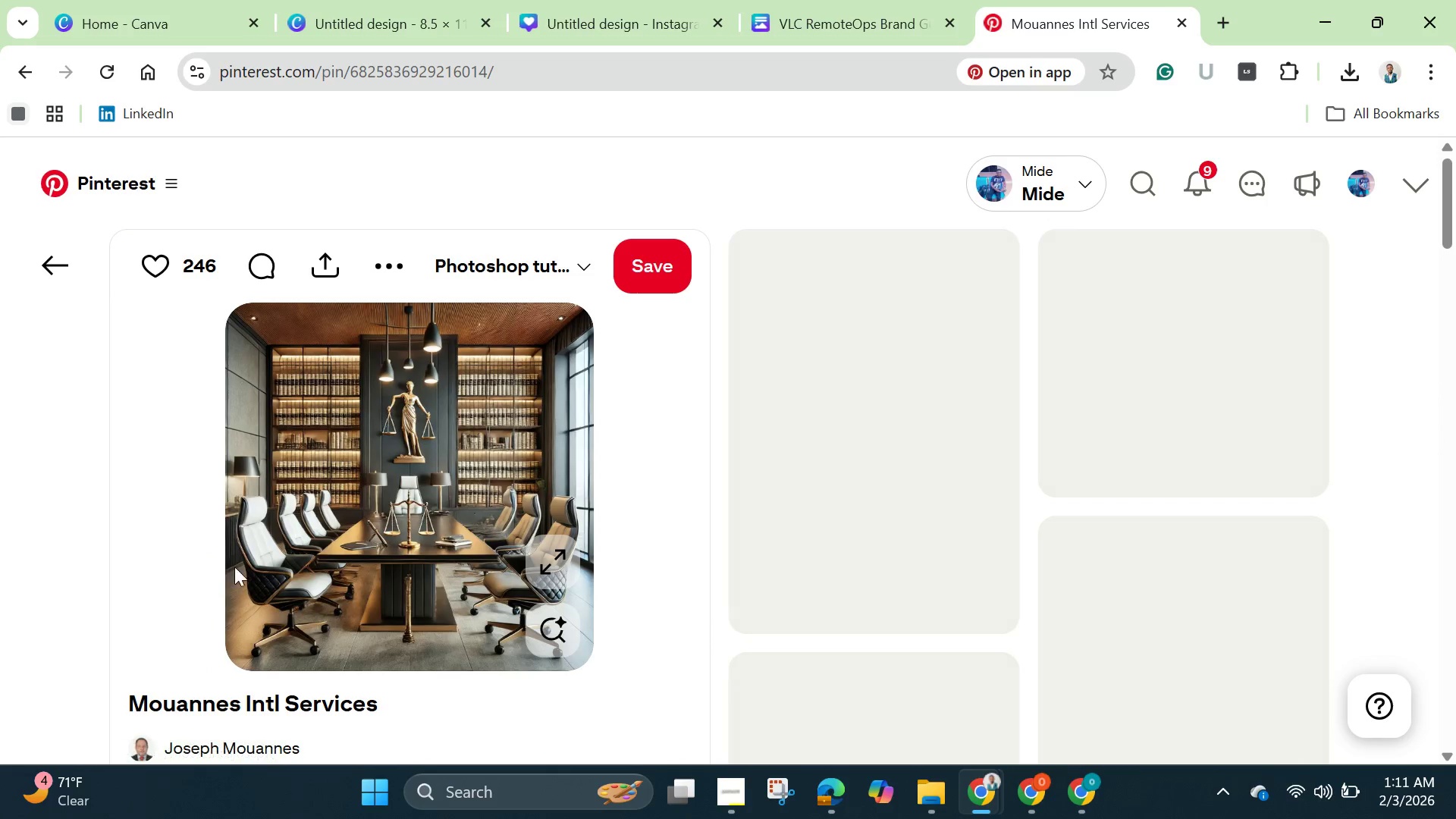 
right_click([356, 479])
 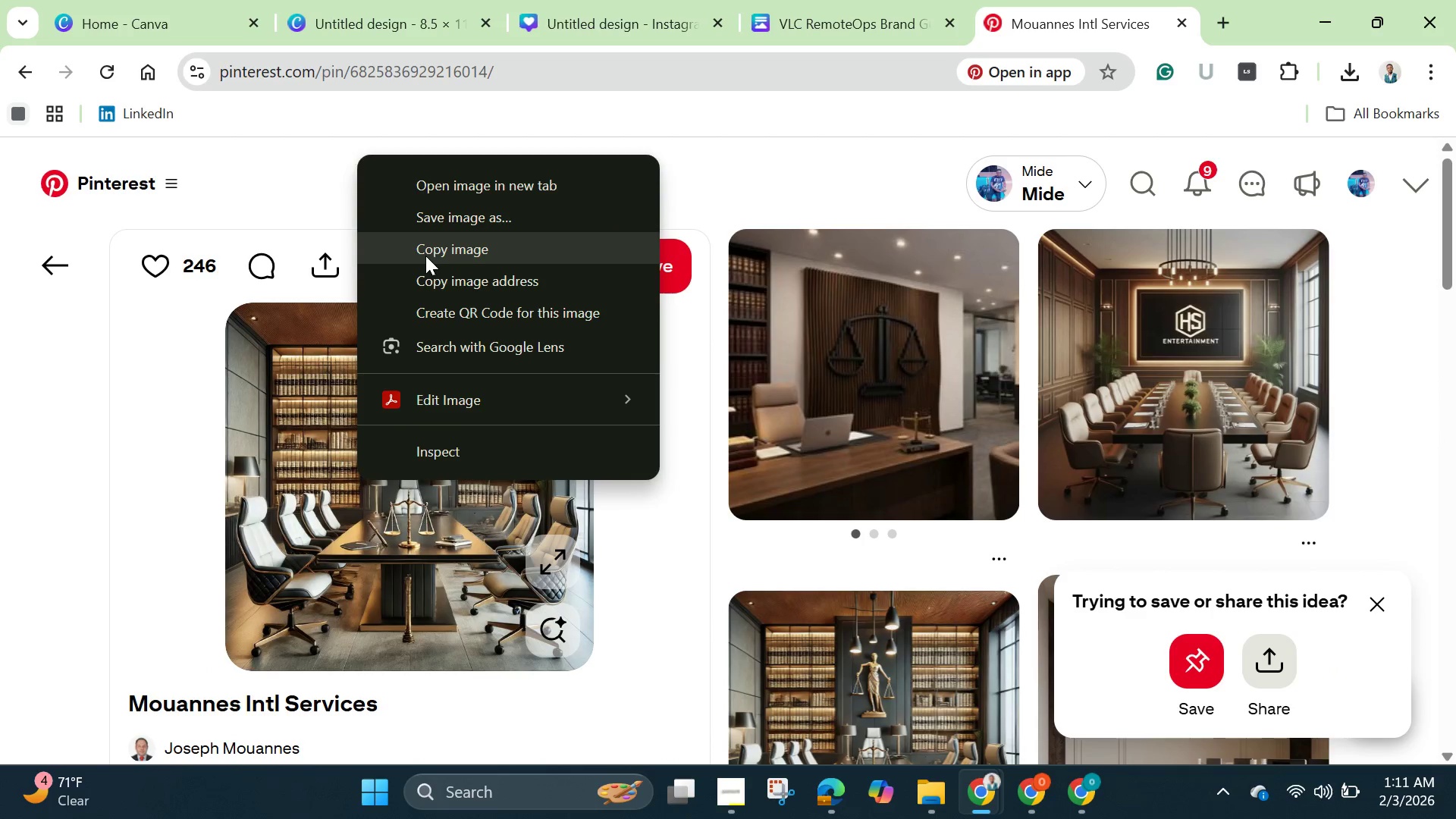 
left_click([428, 254])
 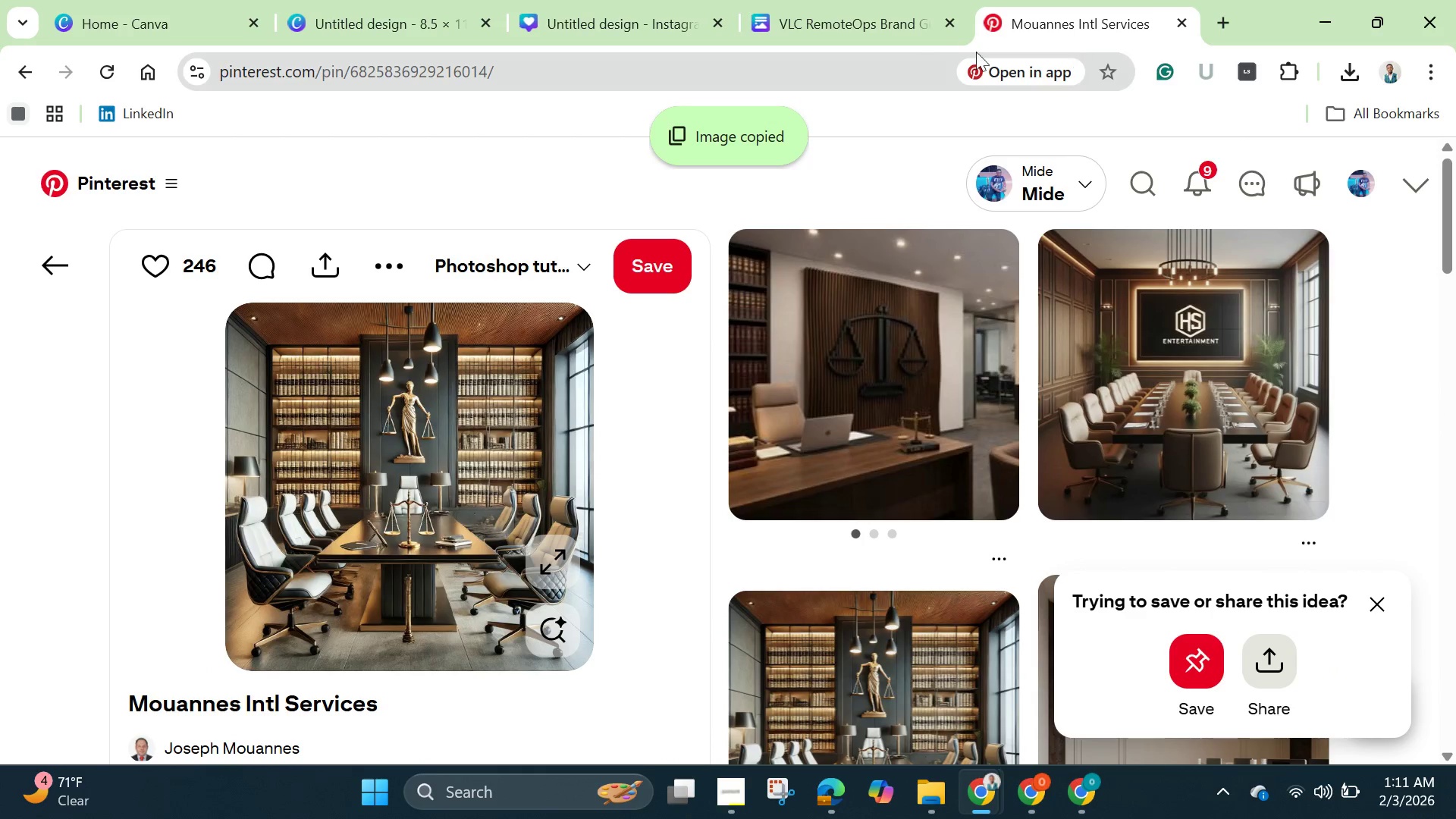 
left_click([850, 29])
 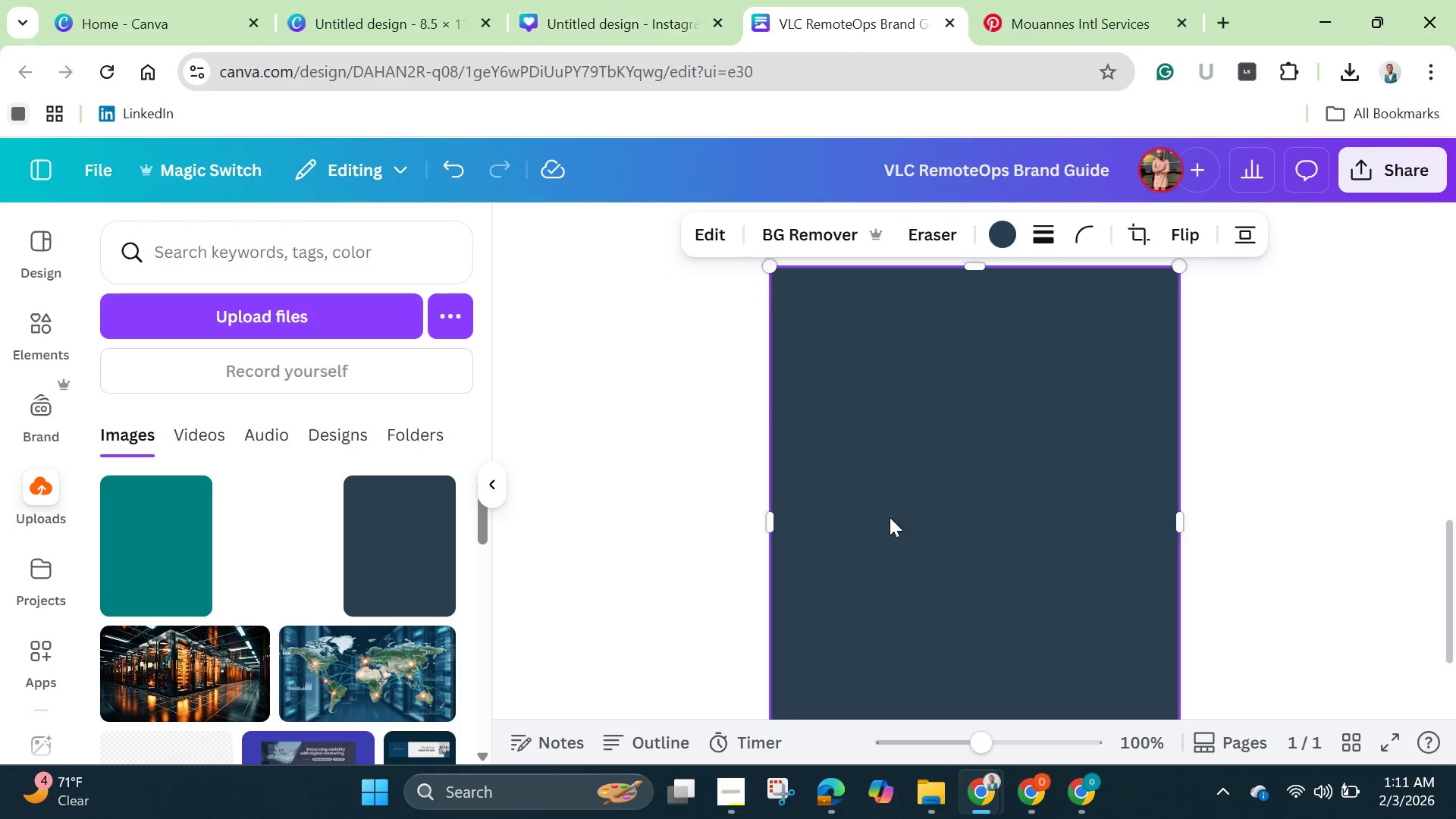 
left_click([916, 526])
 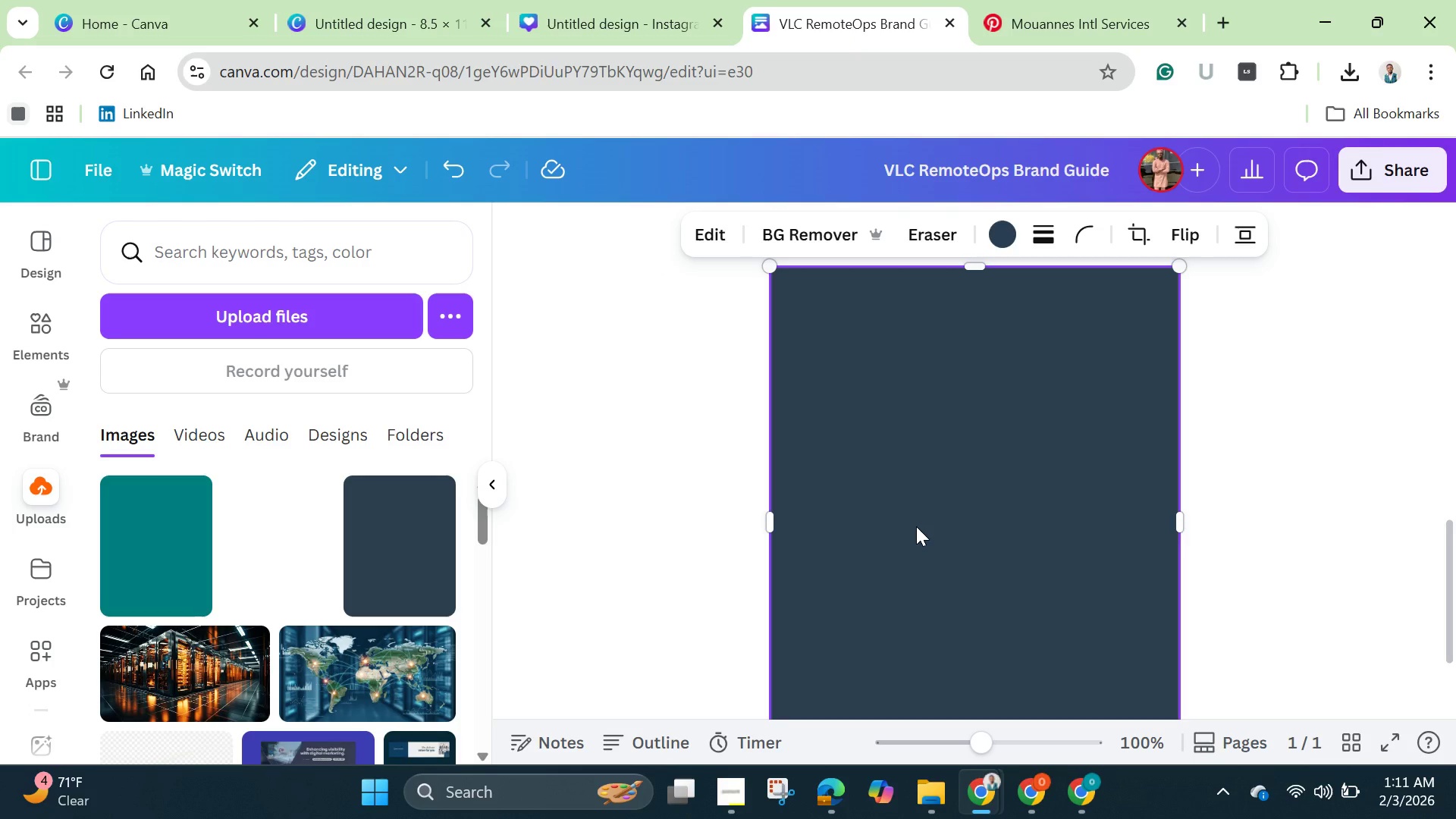 
key(Control+V)
 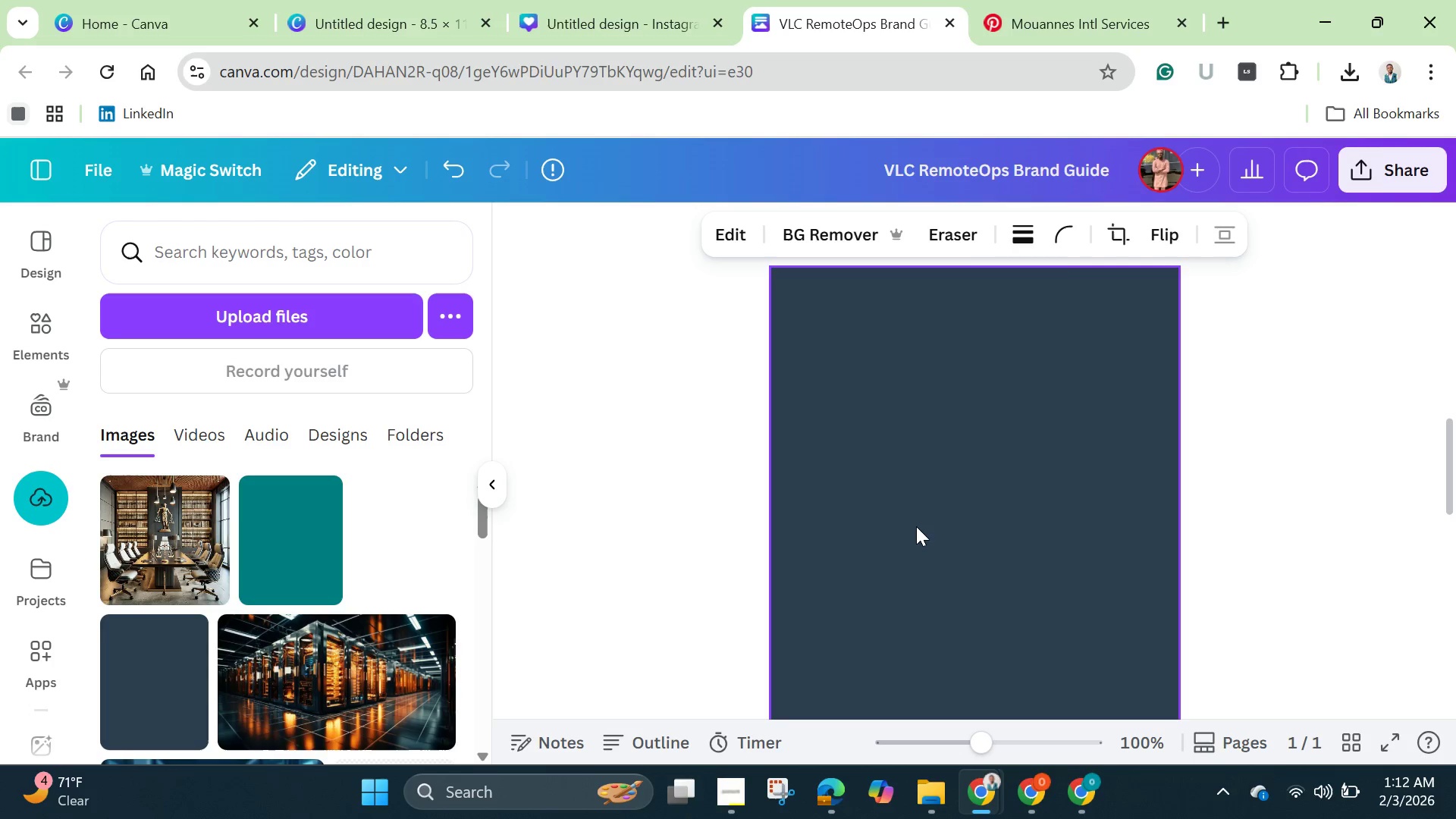 
wait(11.81)
 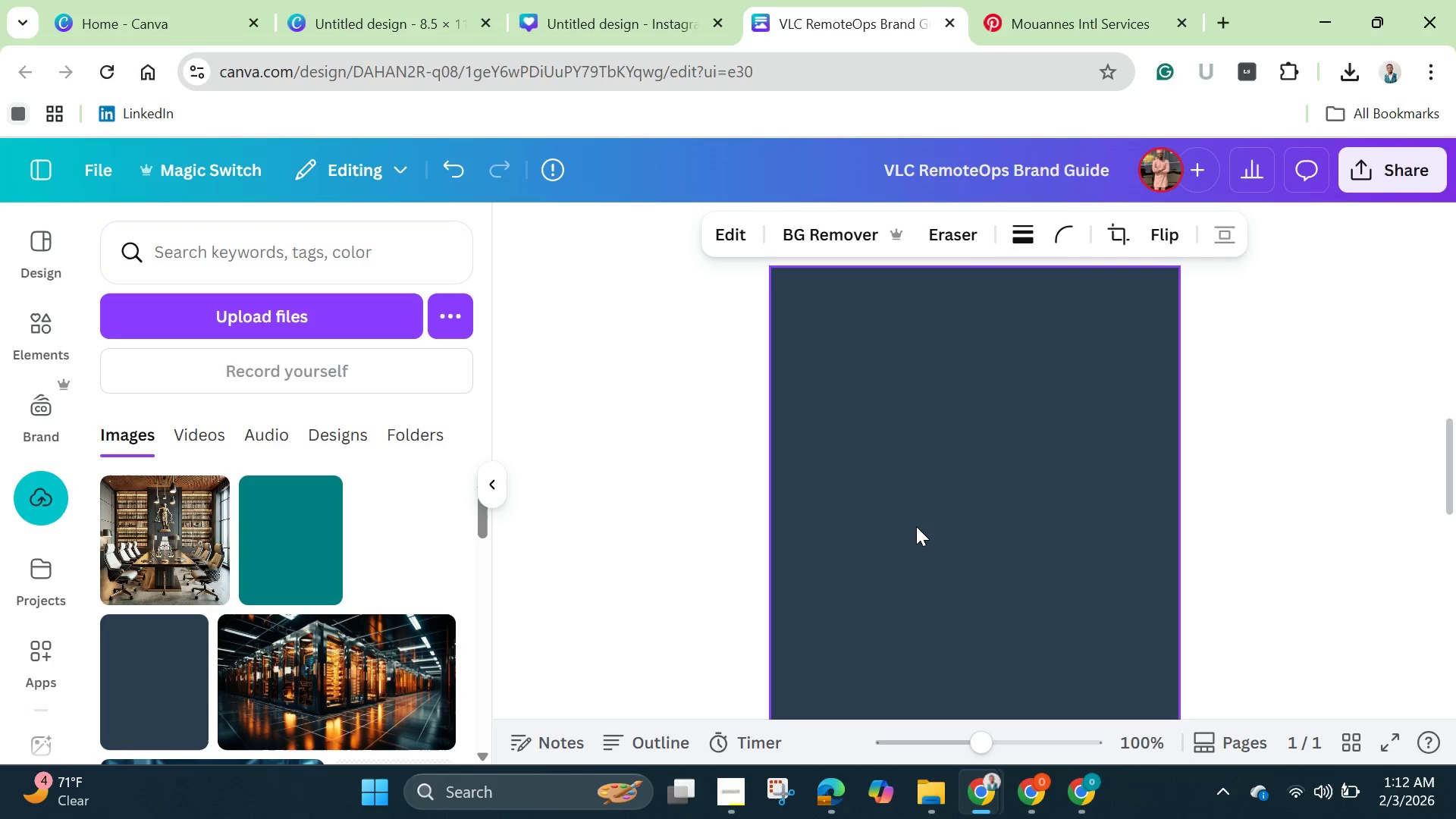 
left_click([161, 556])
 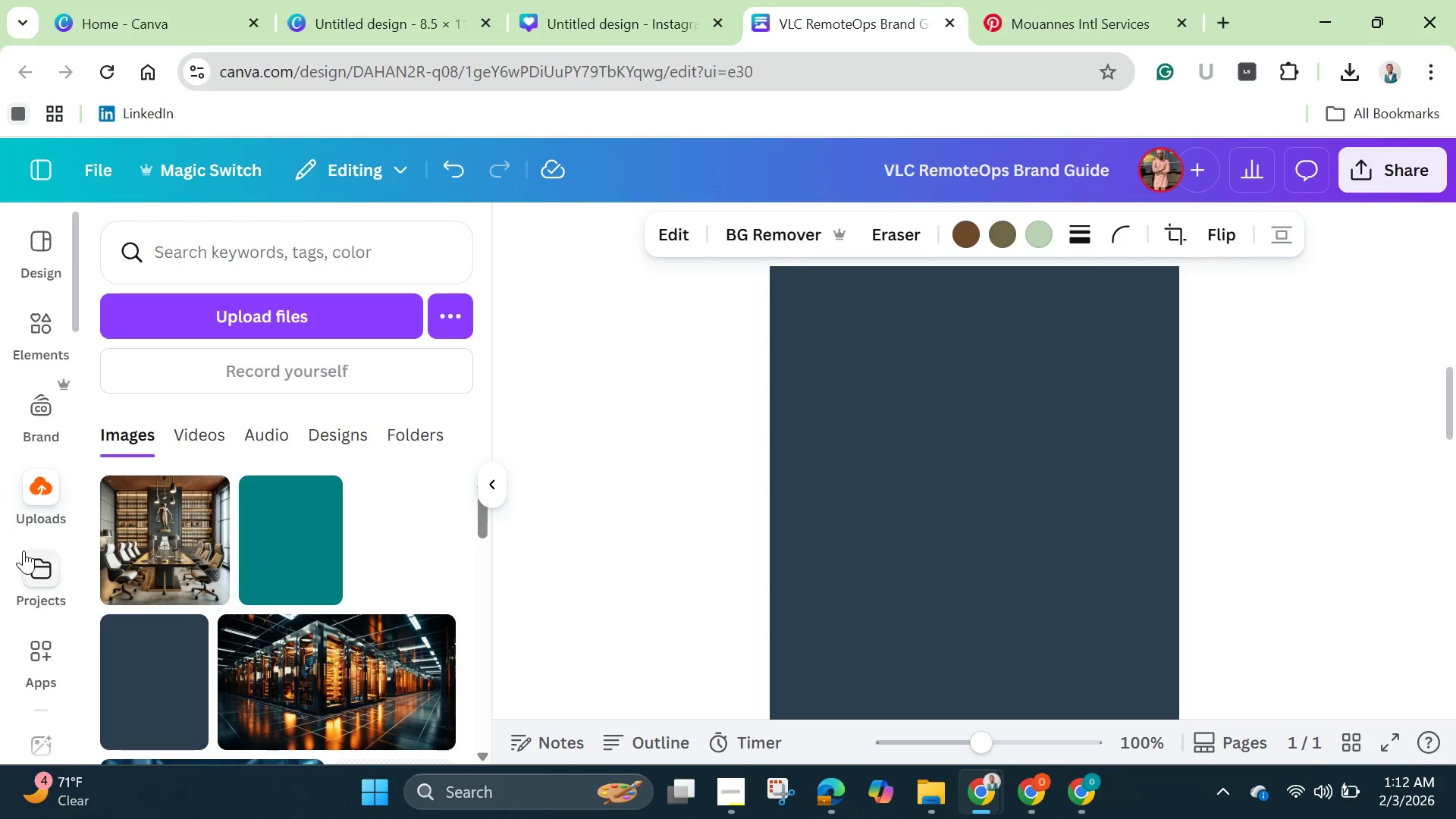 
left_click([169, 538])
 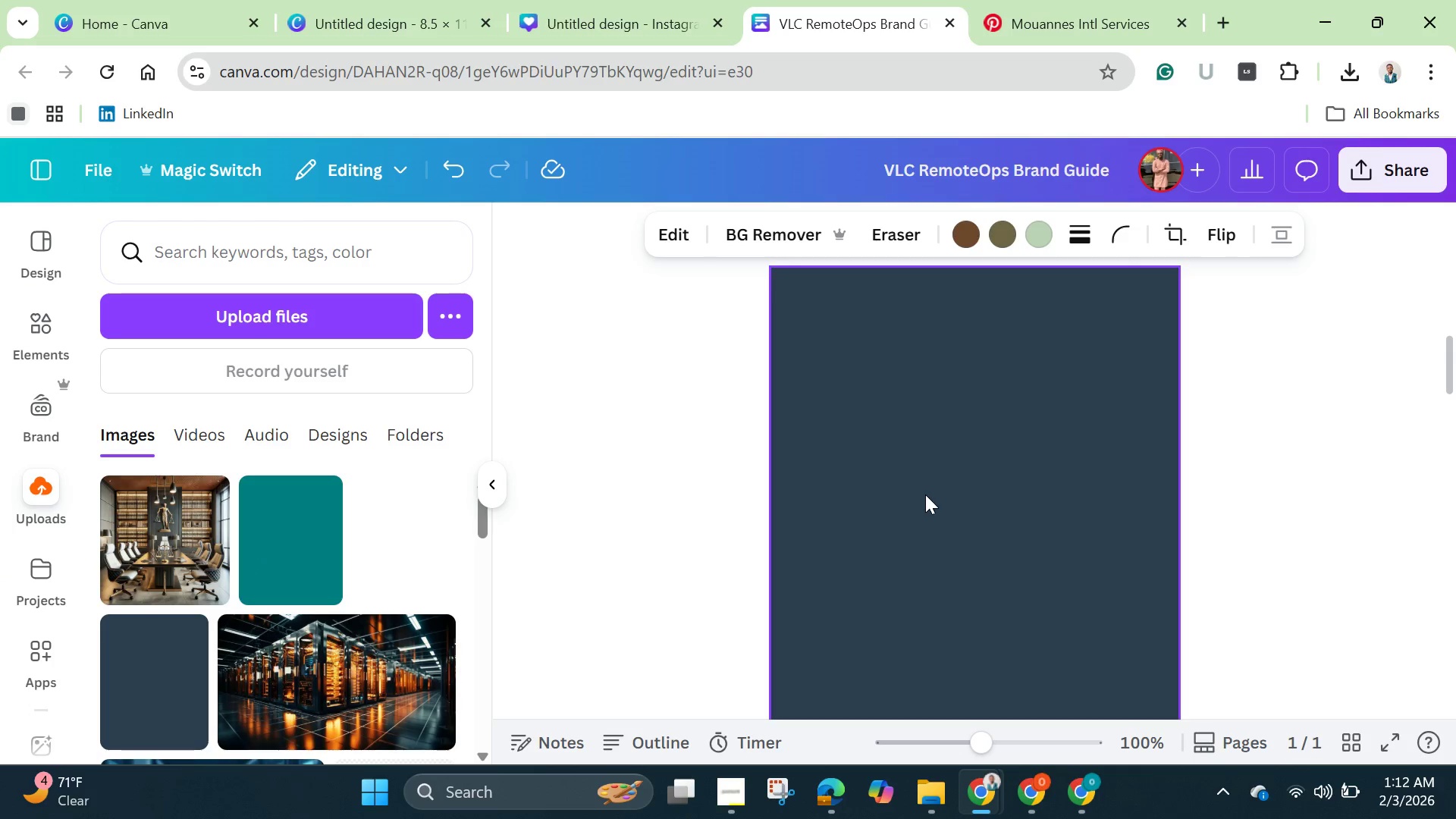 
scroll: coordinate [926, 494], scroll_direction: down, amount: 5.0
 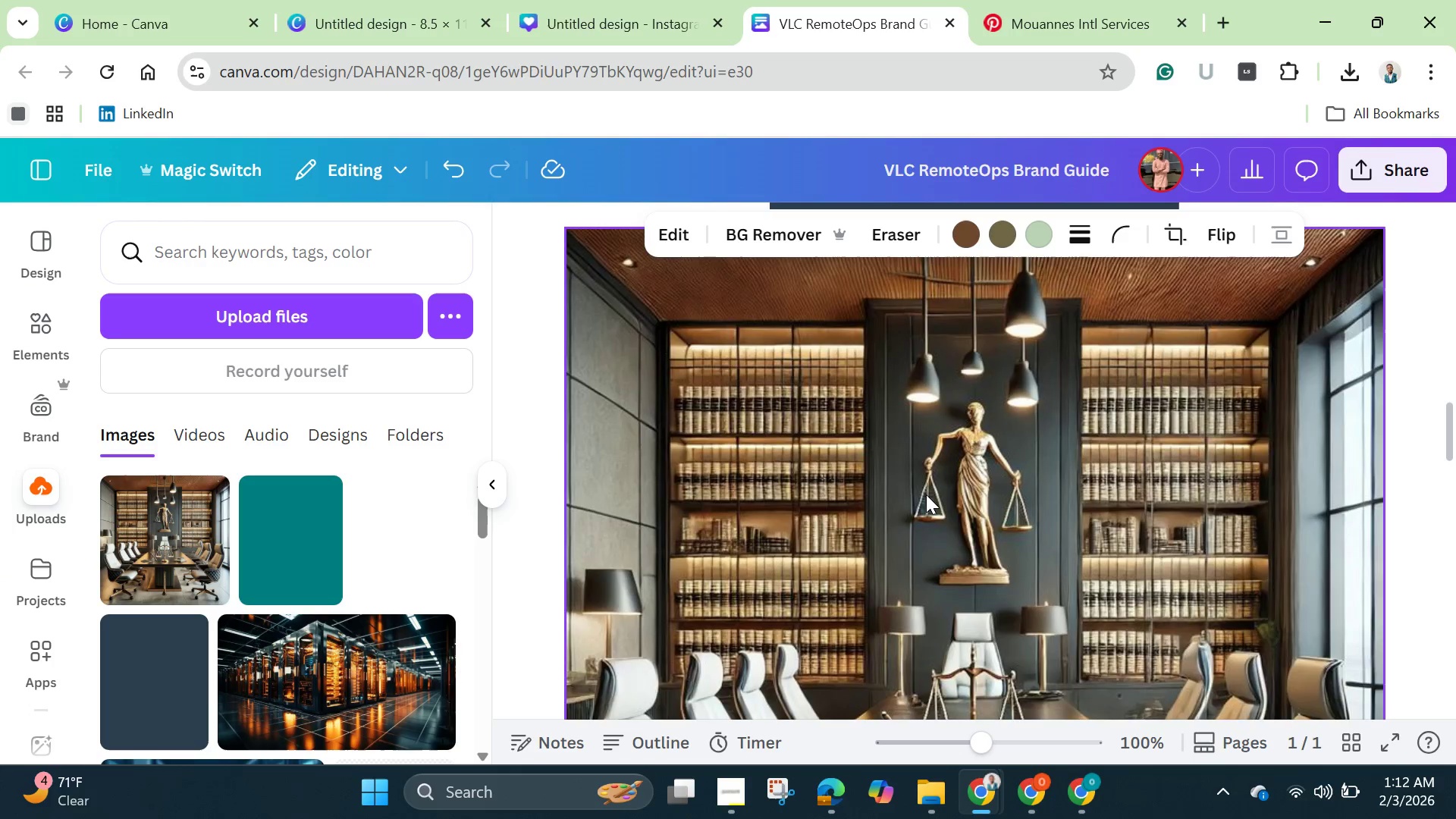 
scroll: coordinate [926, 494], scroll_direction: up, amount: 4.0
 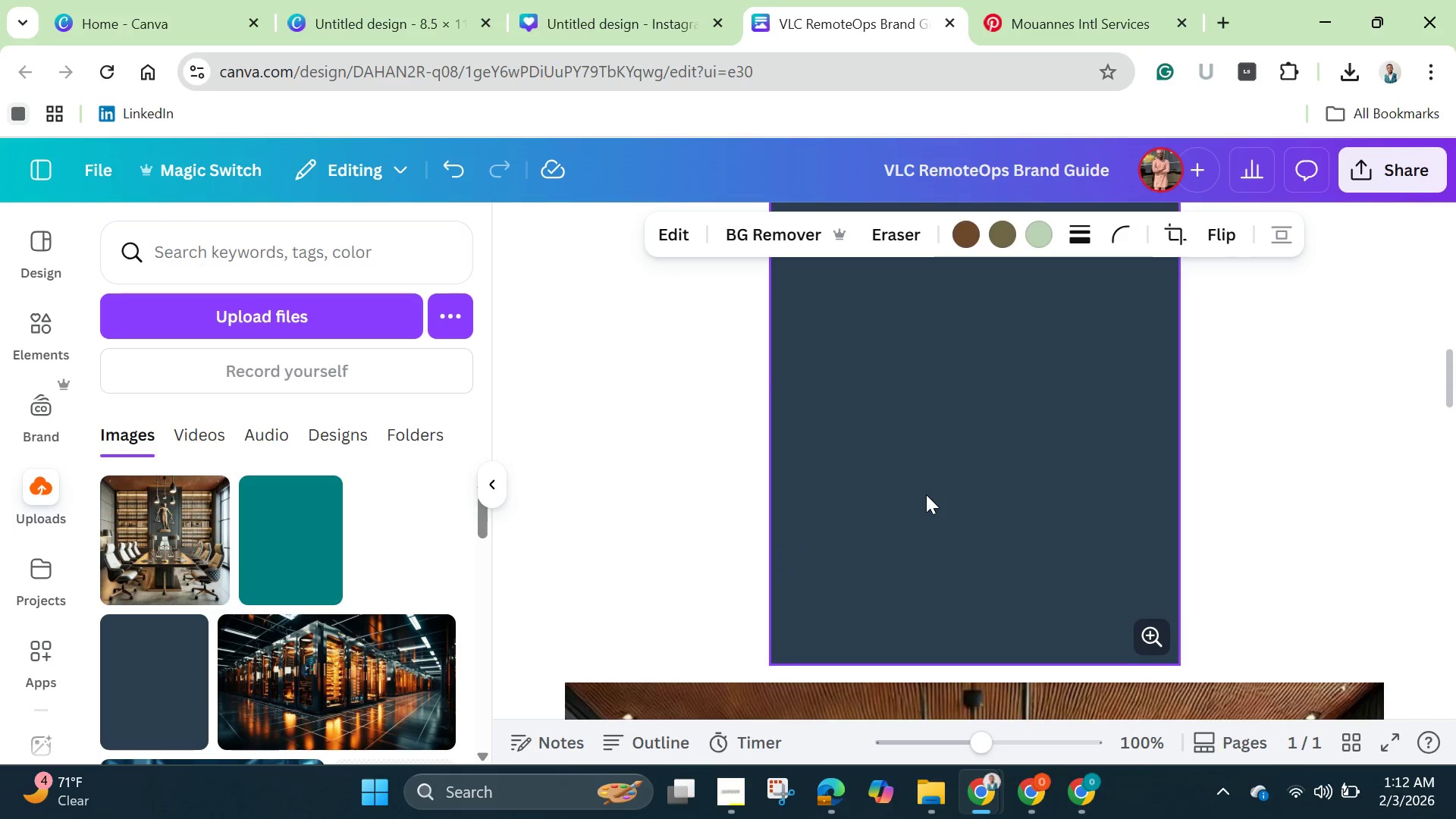 
scroll: coordinate [926, 494], scroll_direction: down, amount: 4.0
 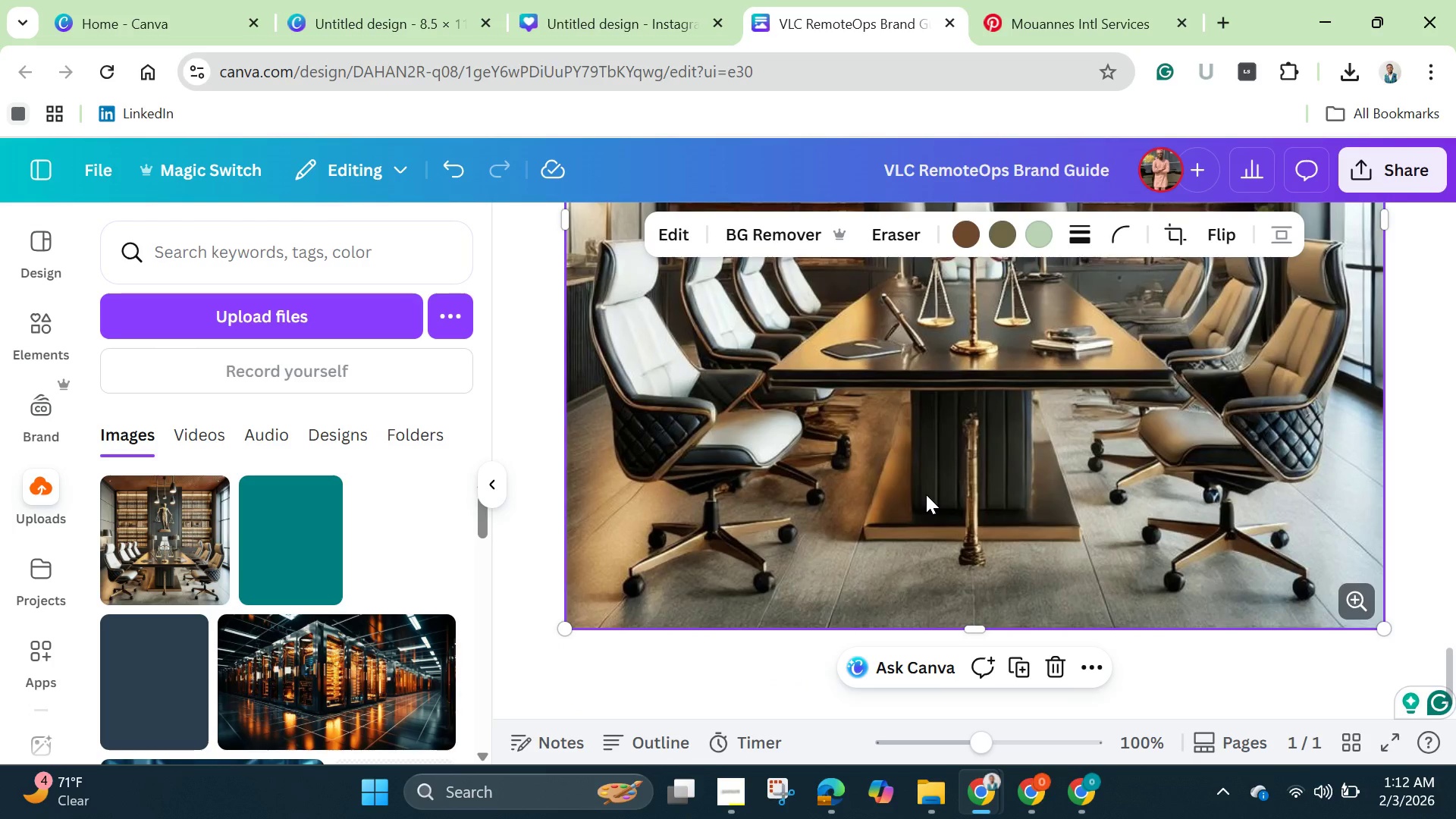 
scroll: coordinate [926, 494], scroll_direction: up, amount: 3.0
 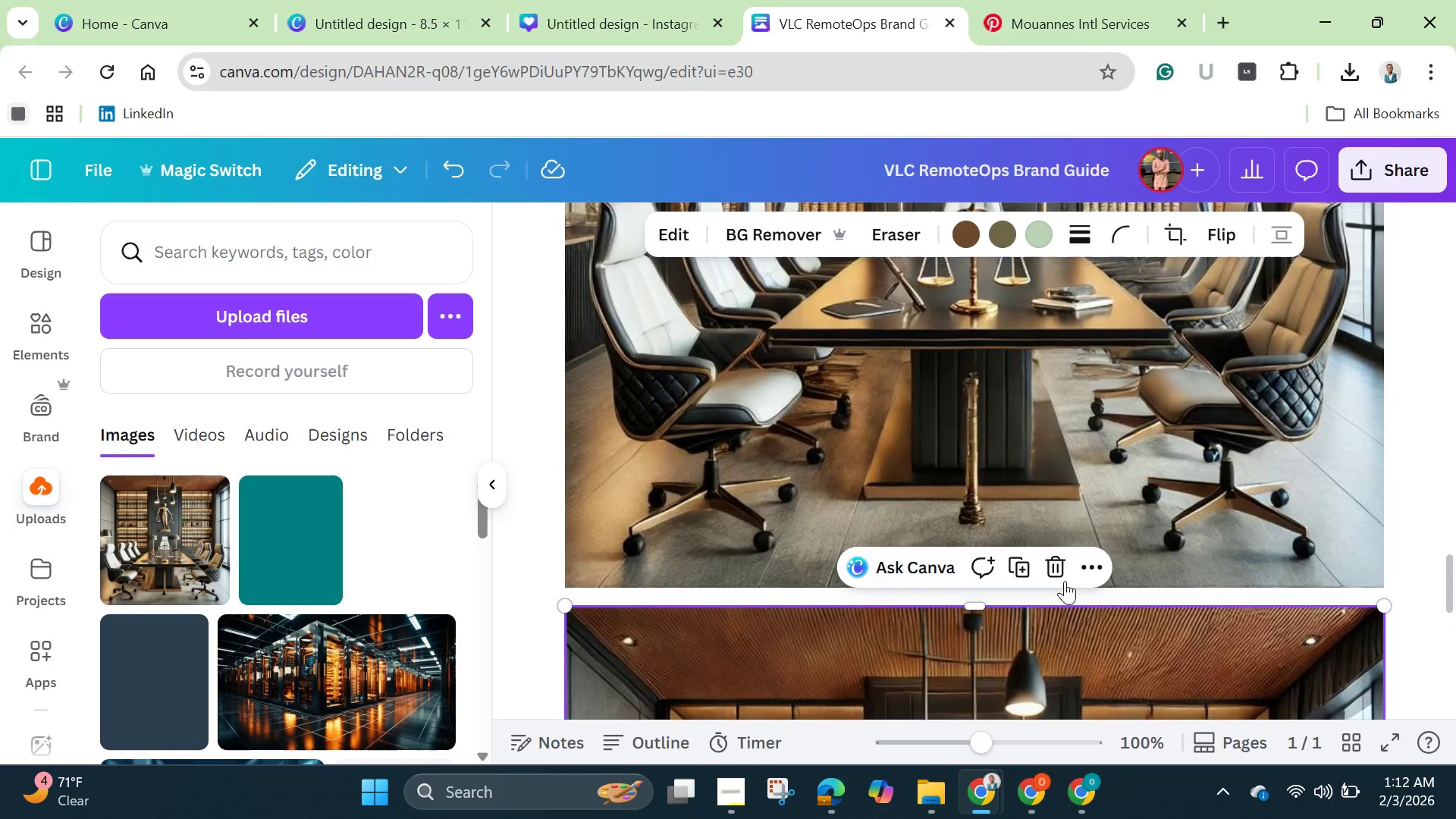 
left_click([1062, 568])
 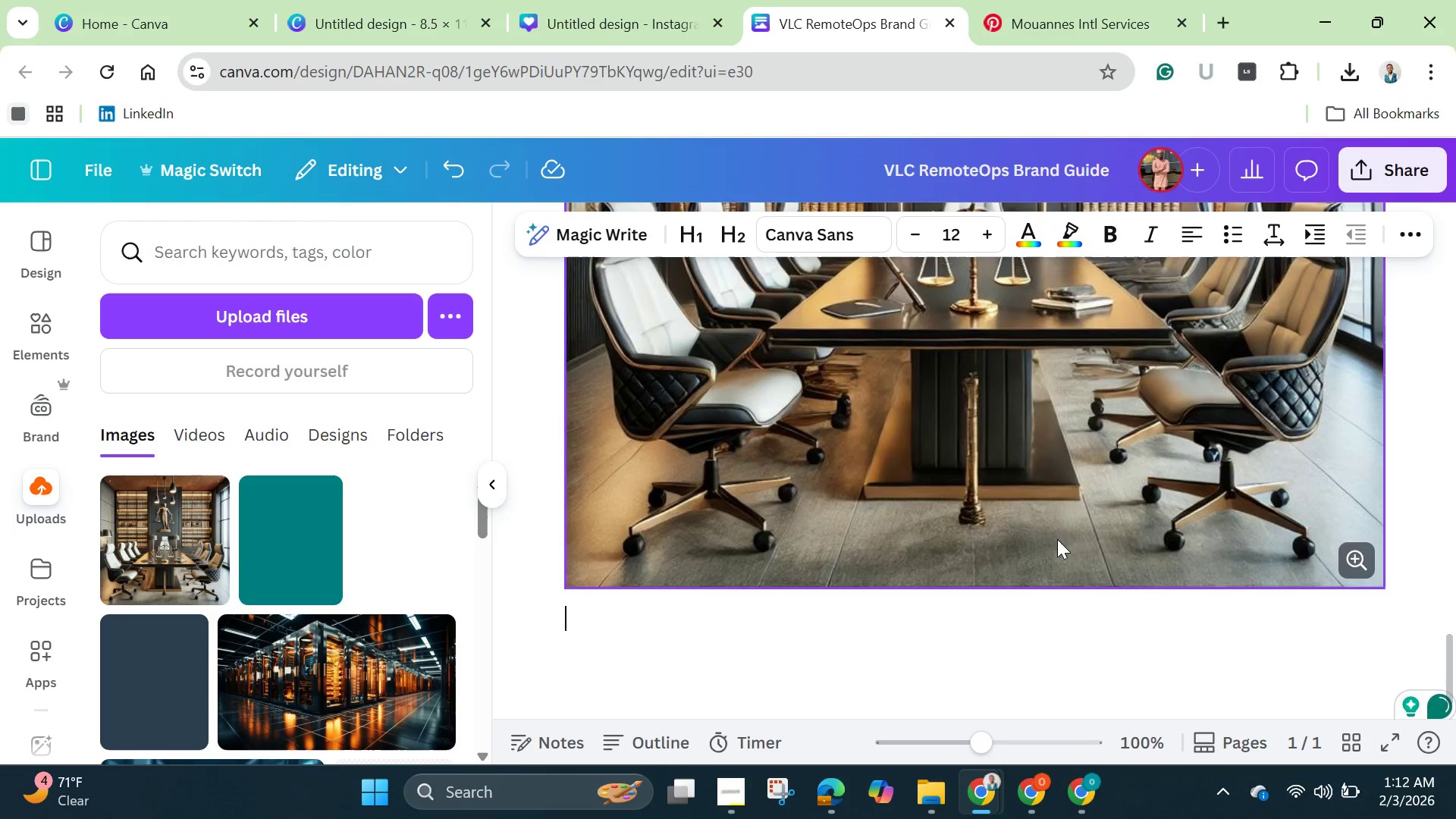 
scroll: coordinate [1051, 504], scroll_direction: up, amount: 14.0
 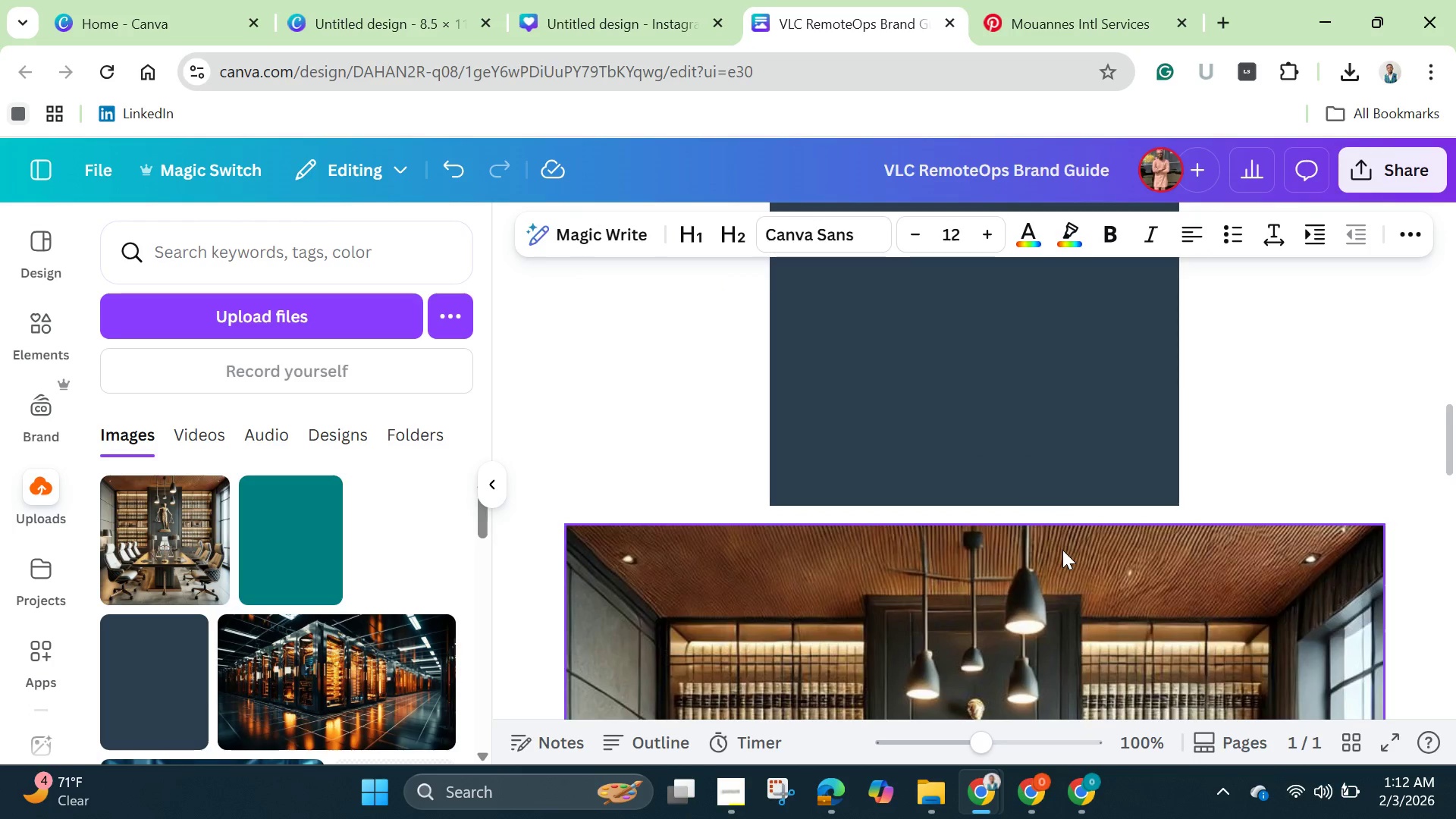 
left_click([1065, 550])
 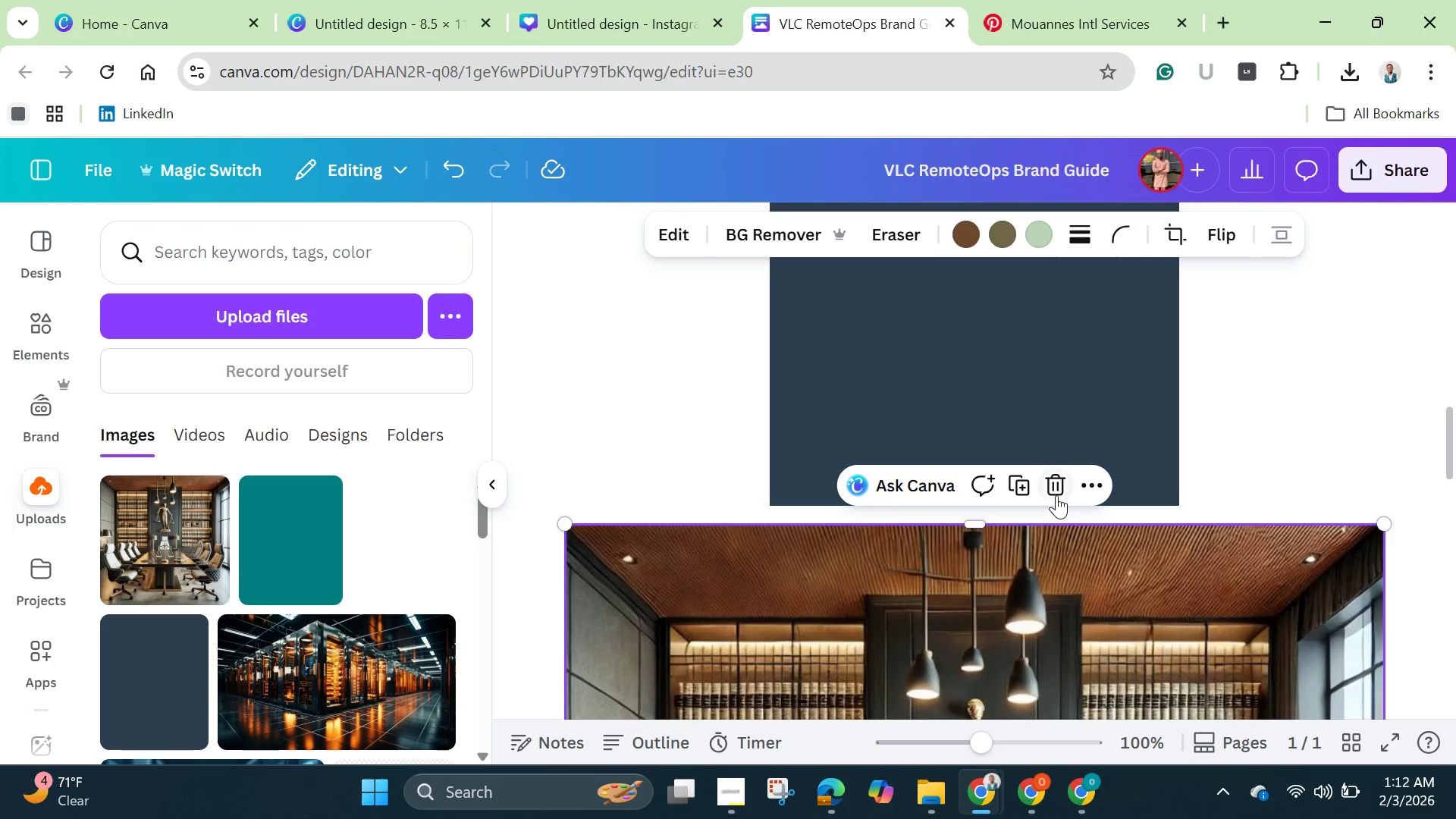 
left_click([1056, 495])
 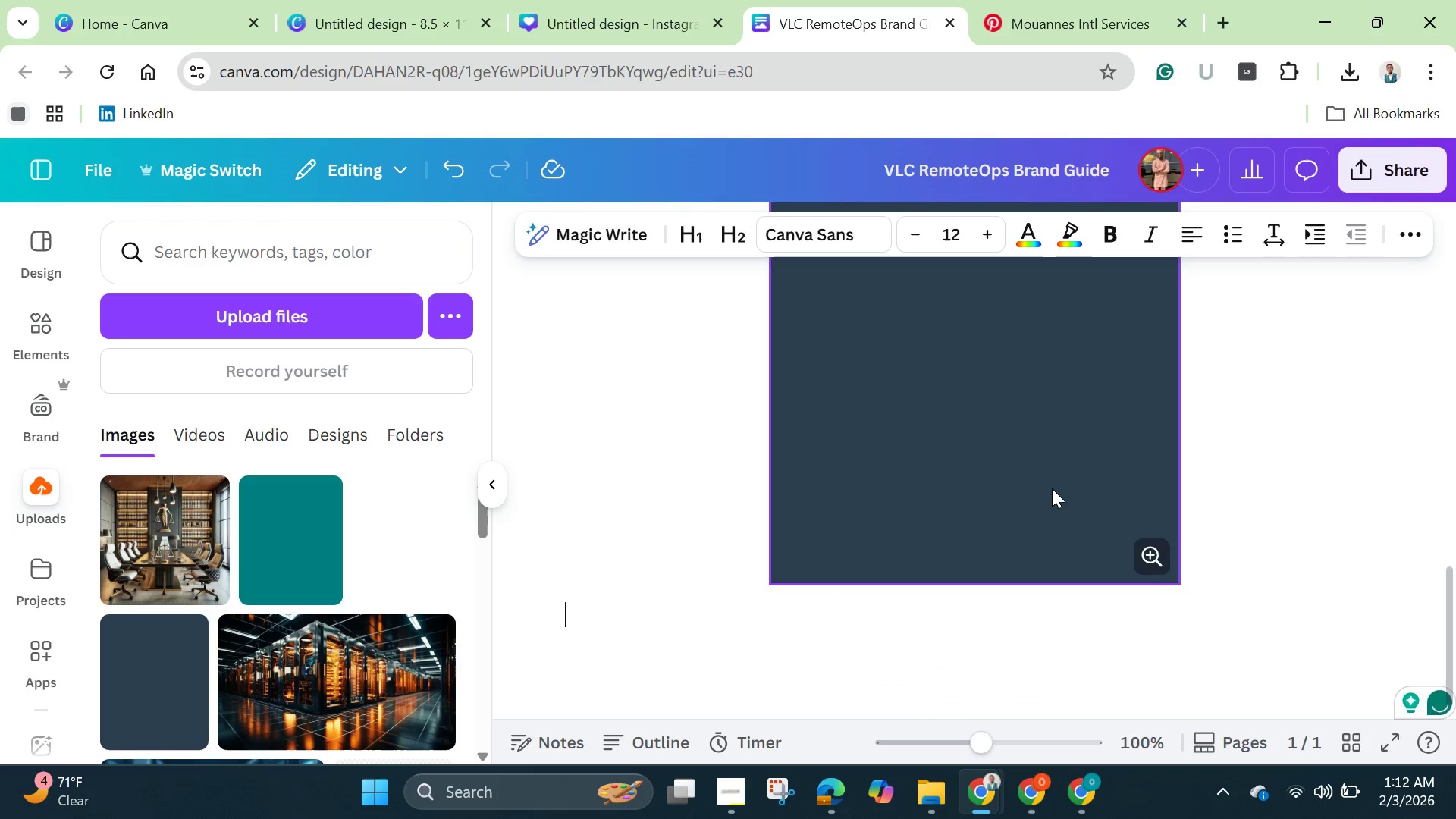 
left_click([1035, 469])
 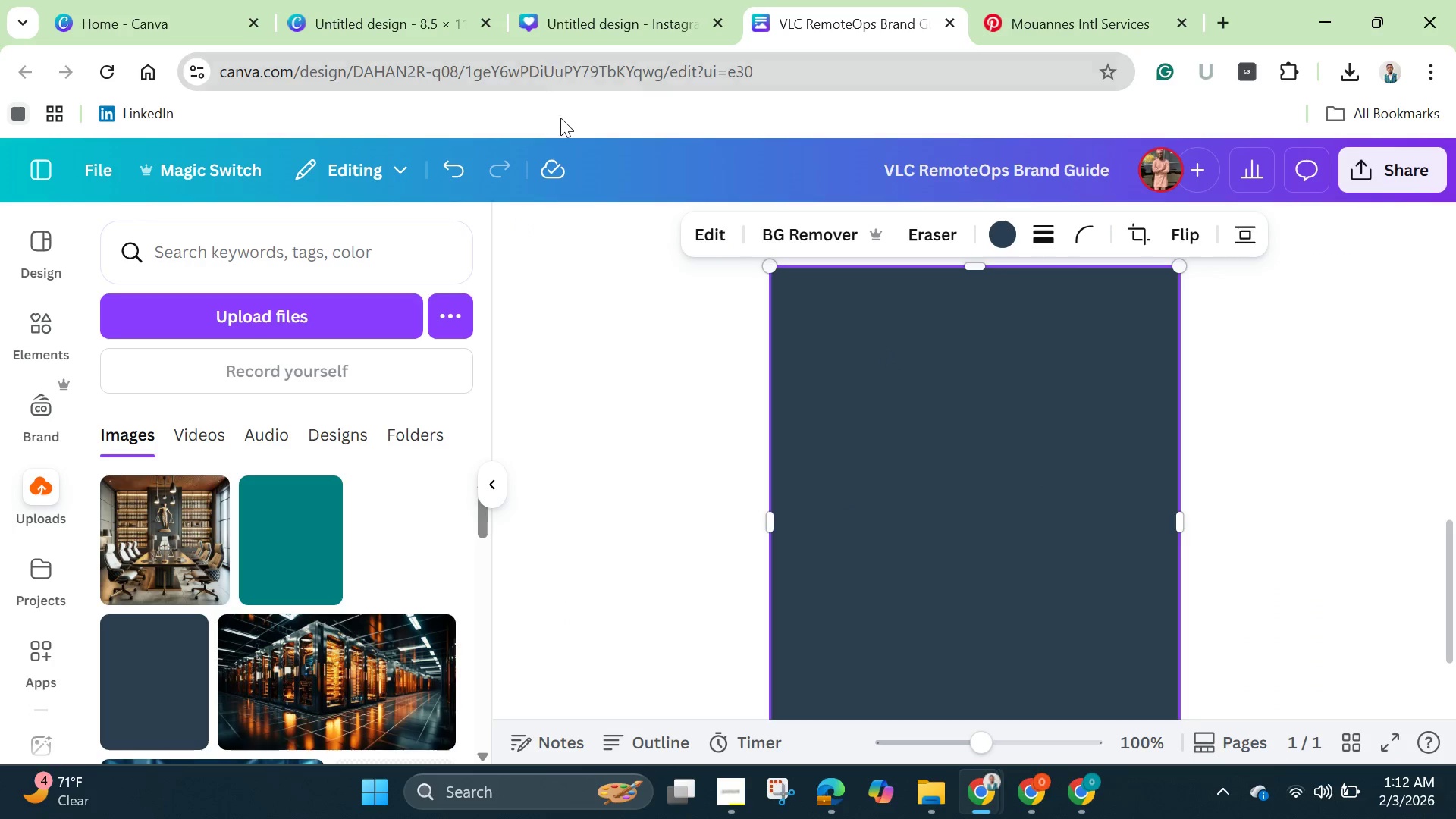 
left_click([606, 20])
 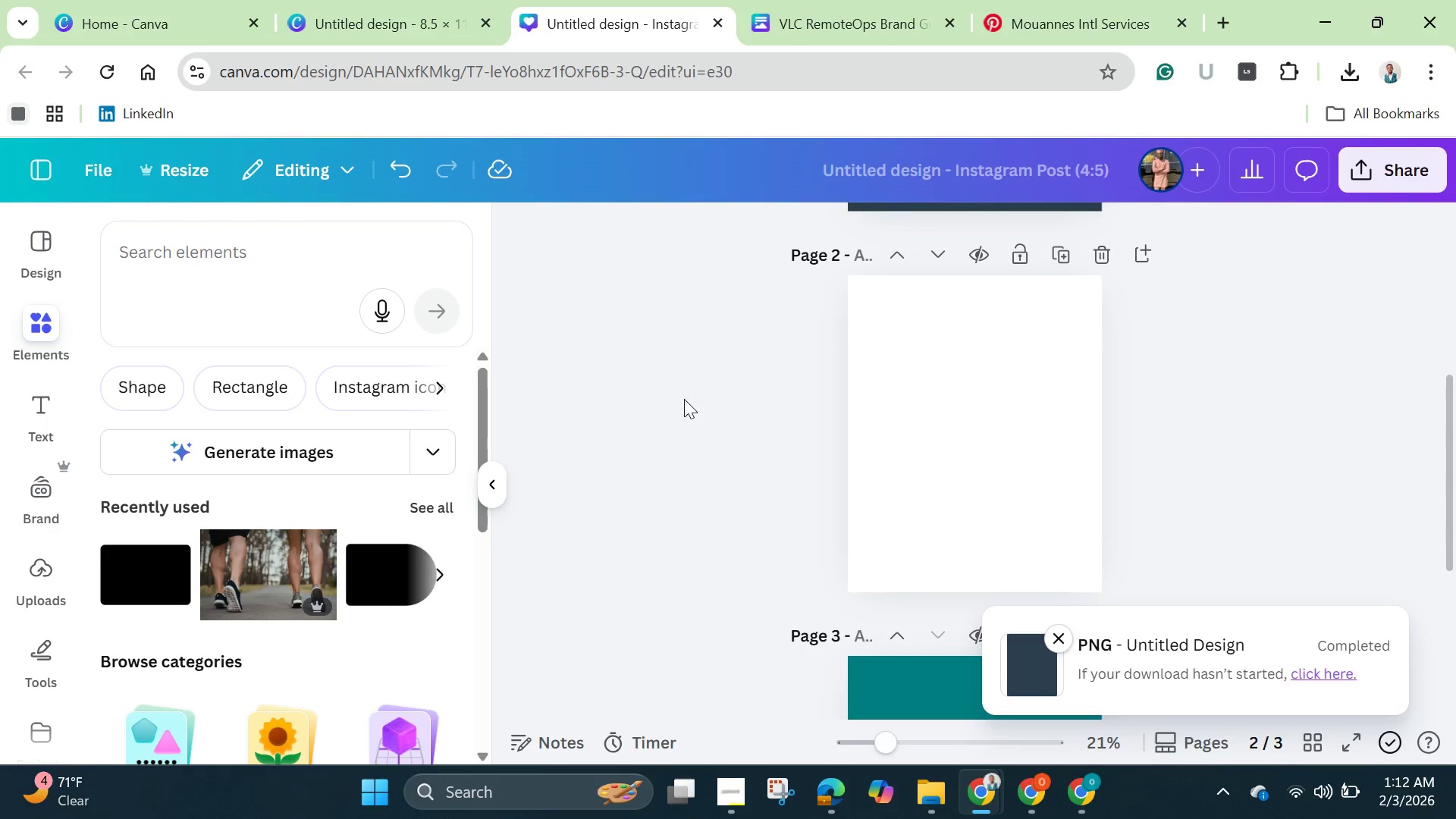 
scroll: coordinate [700, 416], scroll_direction: up, amount: 5.0
 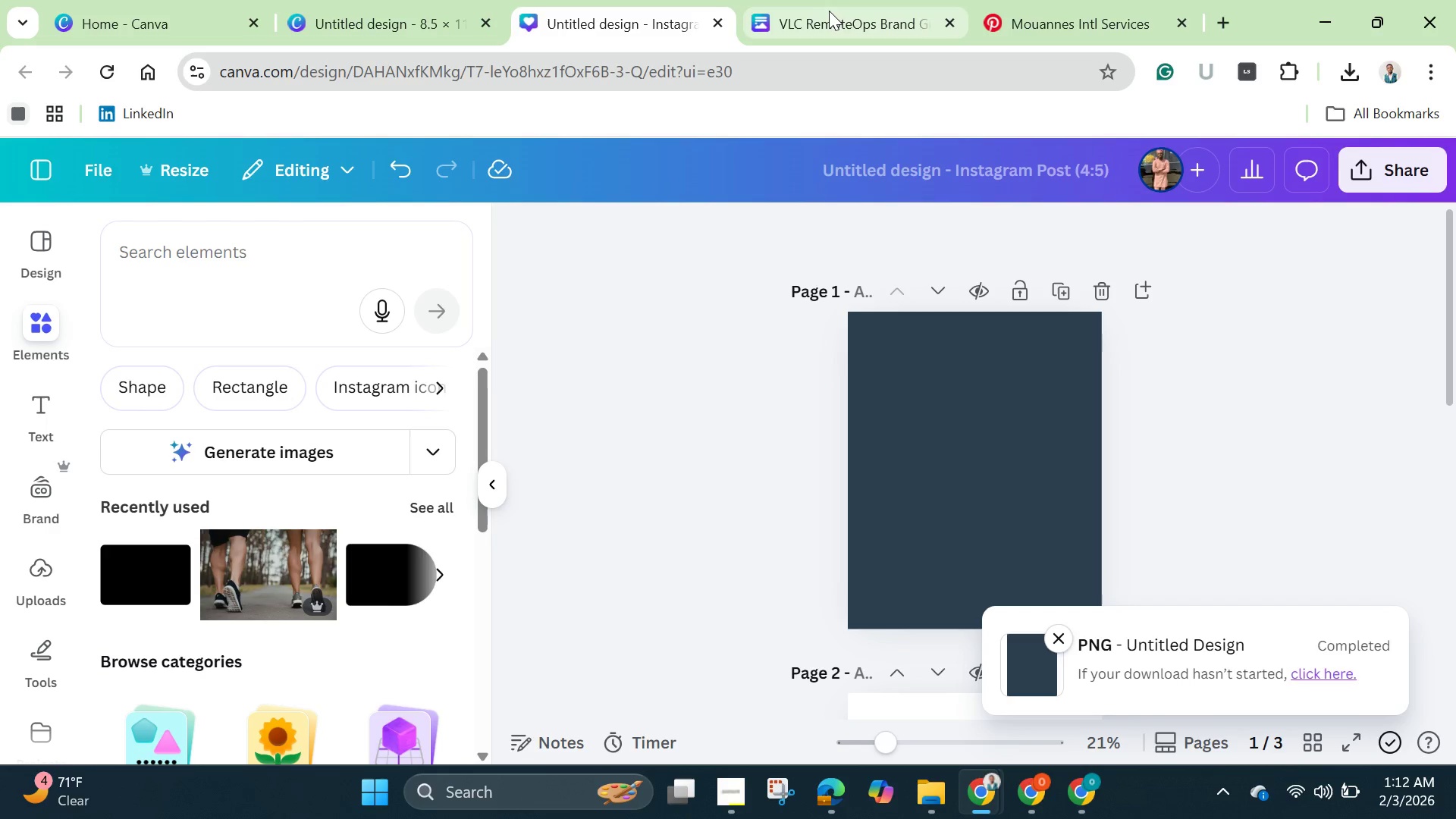 
left_click([833, 13])
 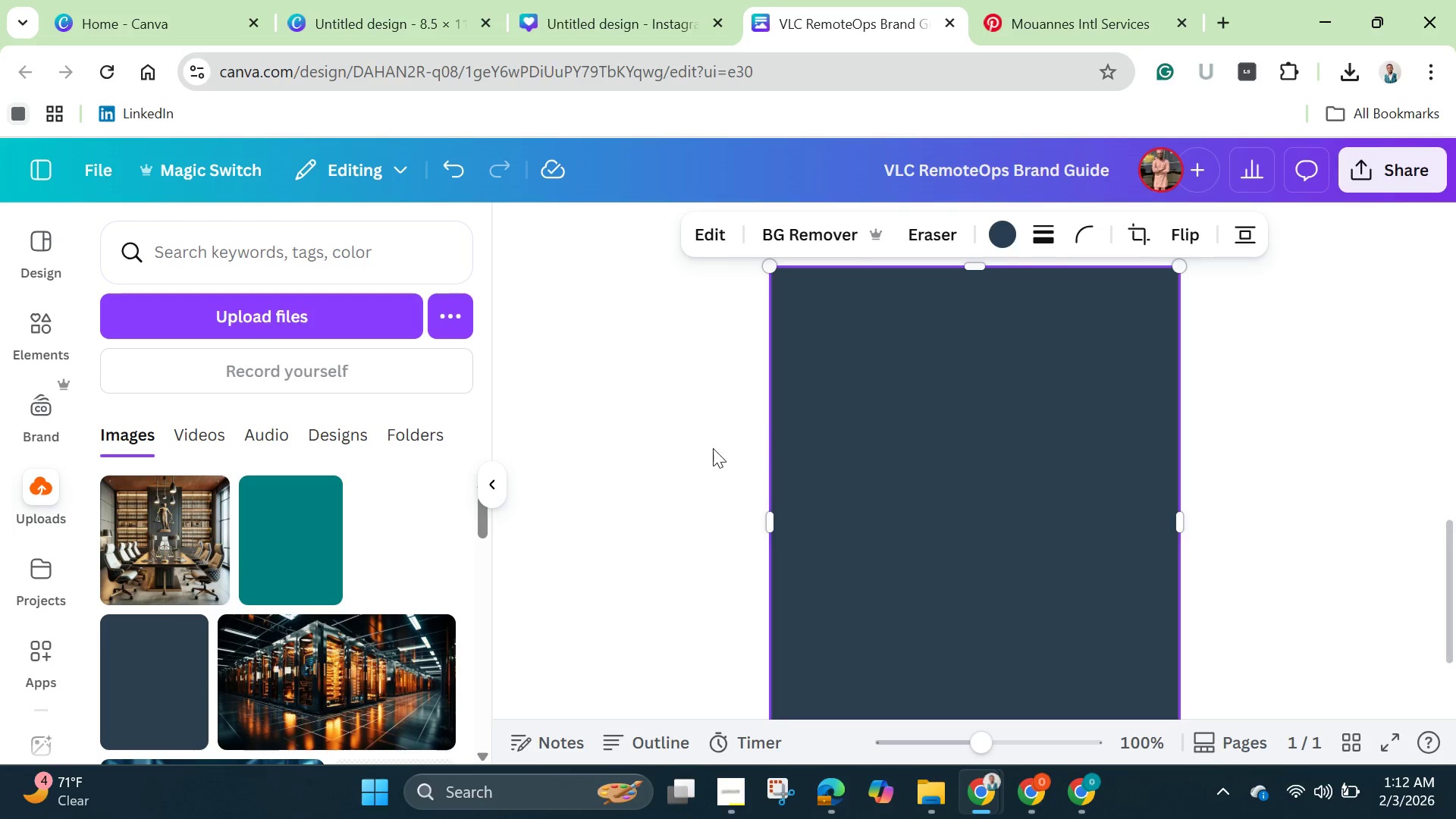 
left_click([700, 447])
 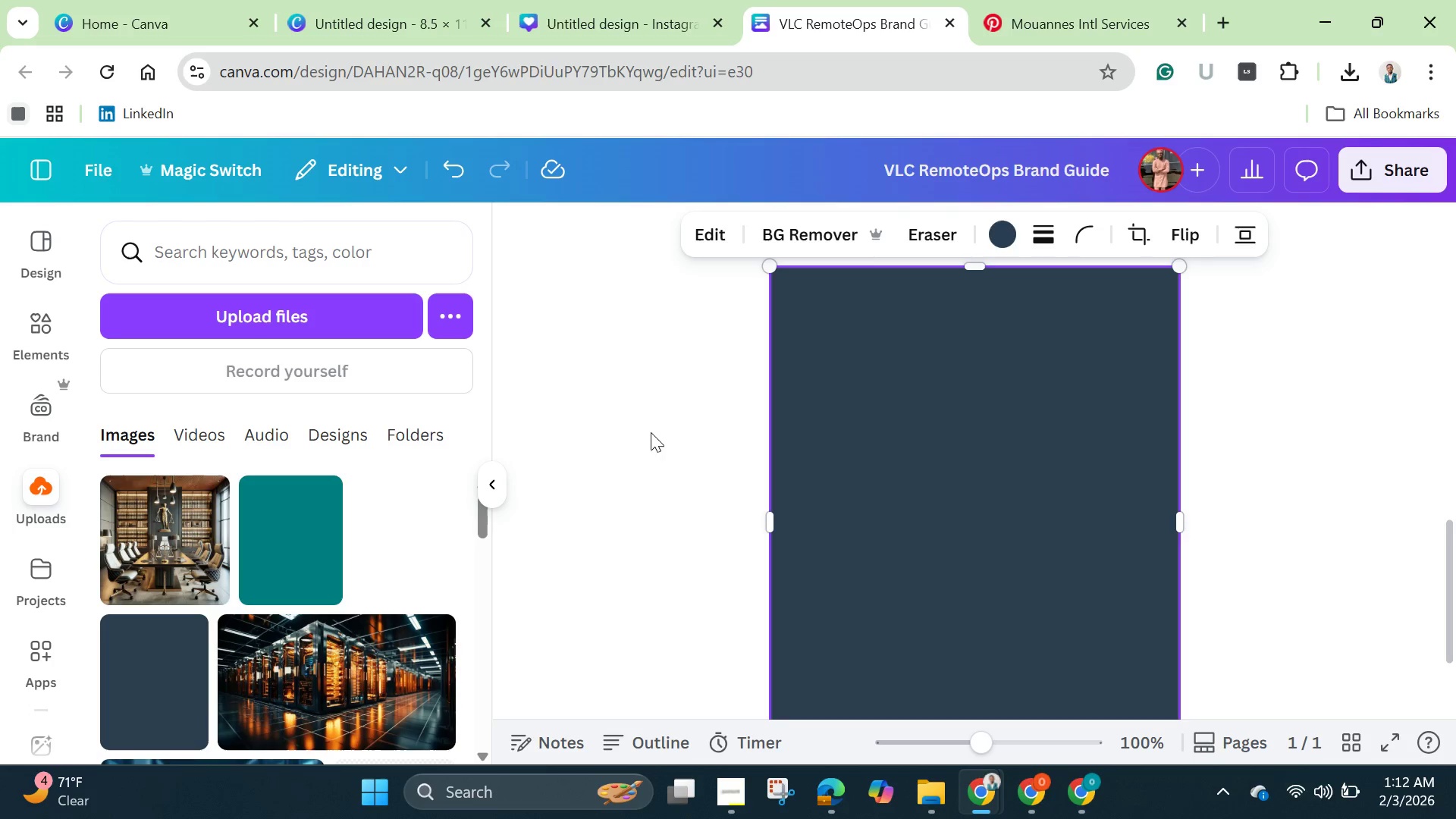 
left_click([646, 428])
 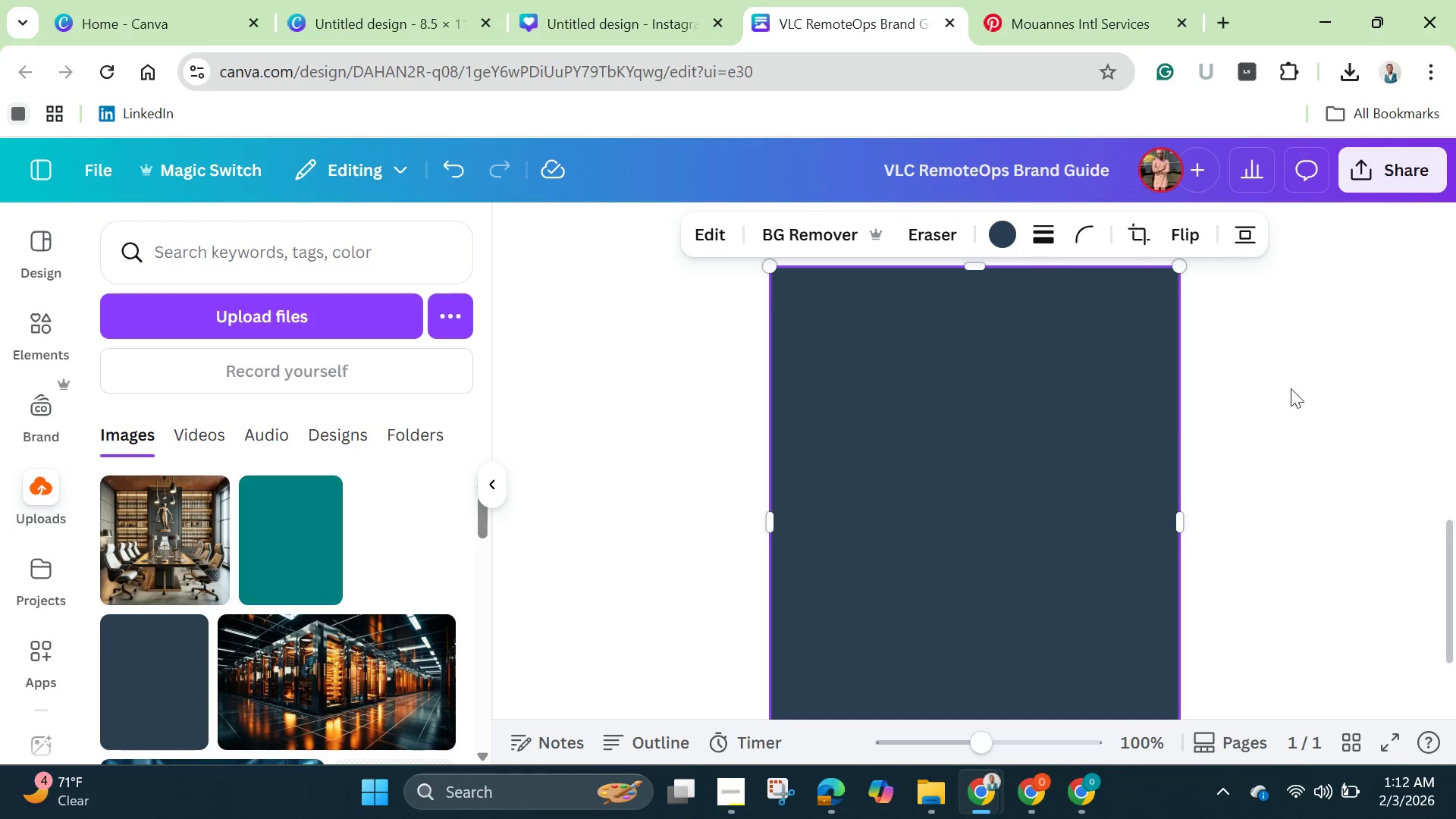 
left_click([1304, 378])
 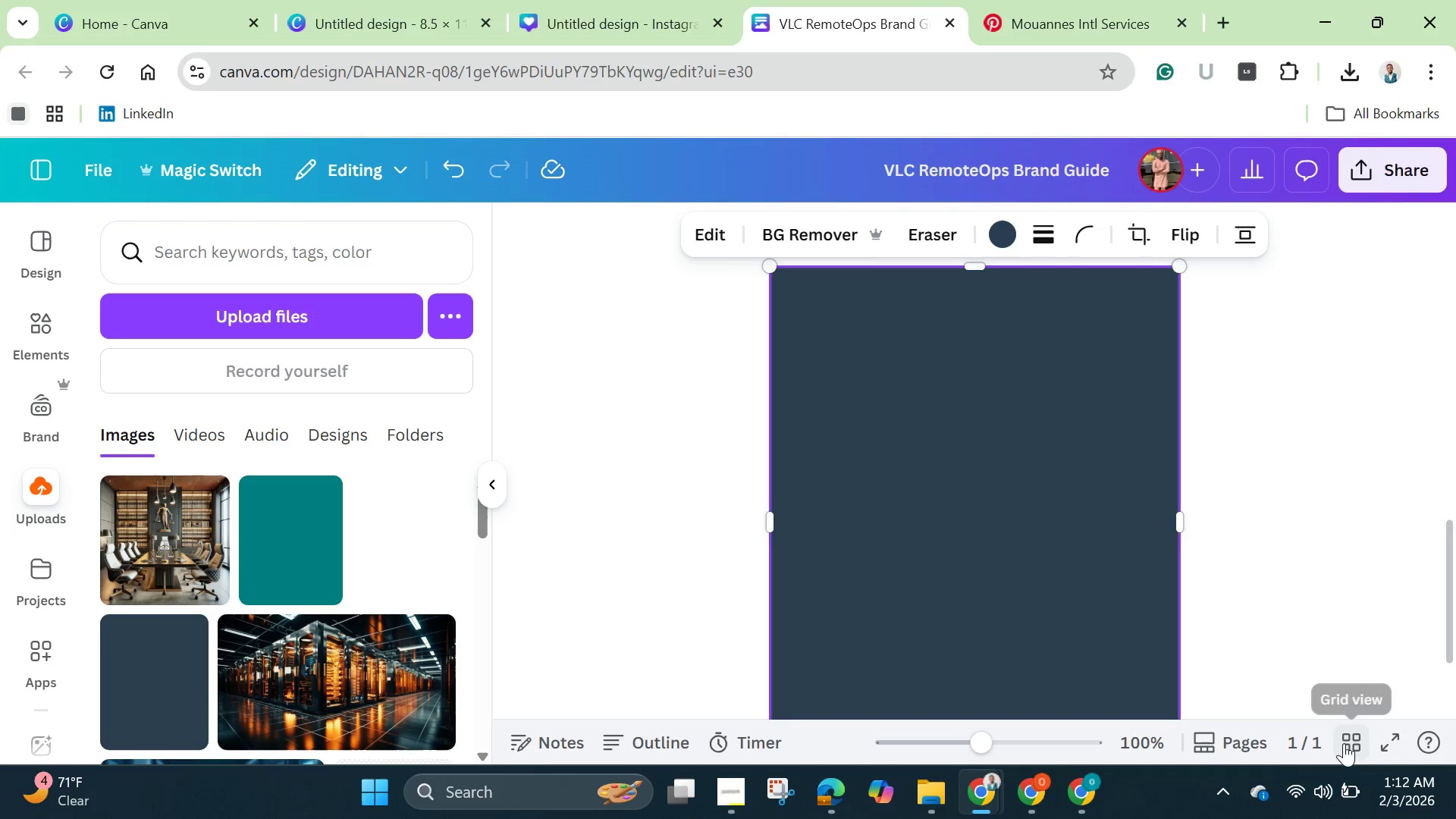 
left_click([1348, 739])
 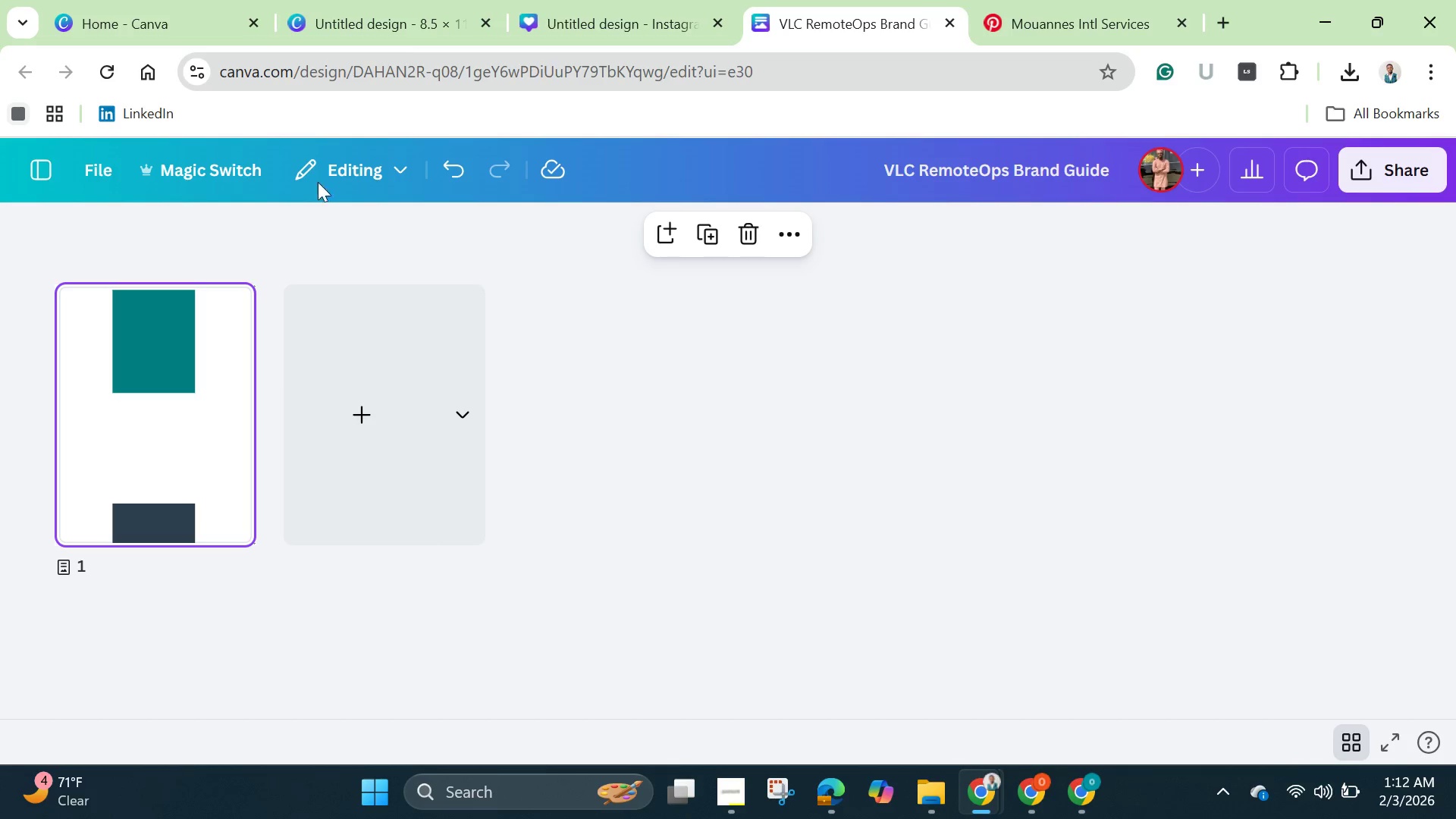 
left_click([613, 14])
 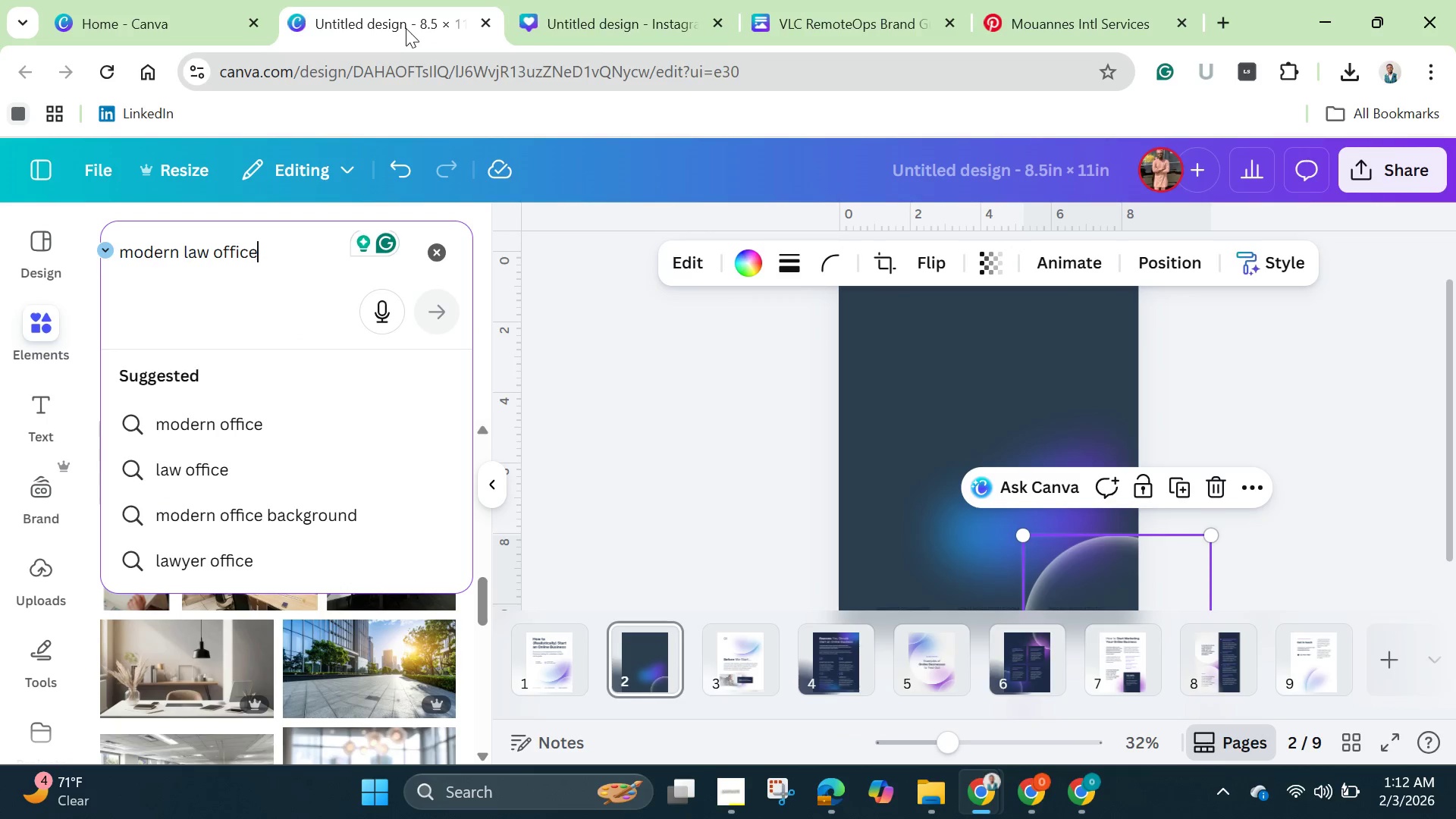 
left_click([733, 499])
 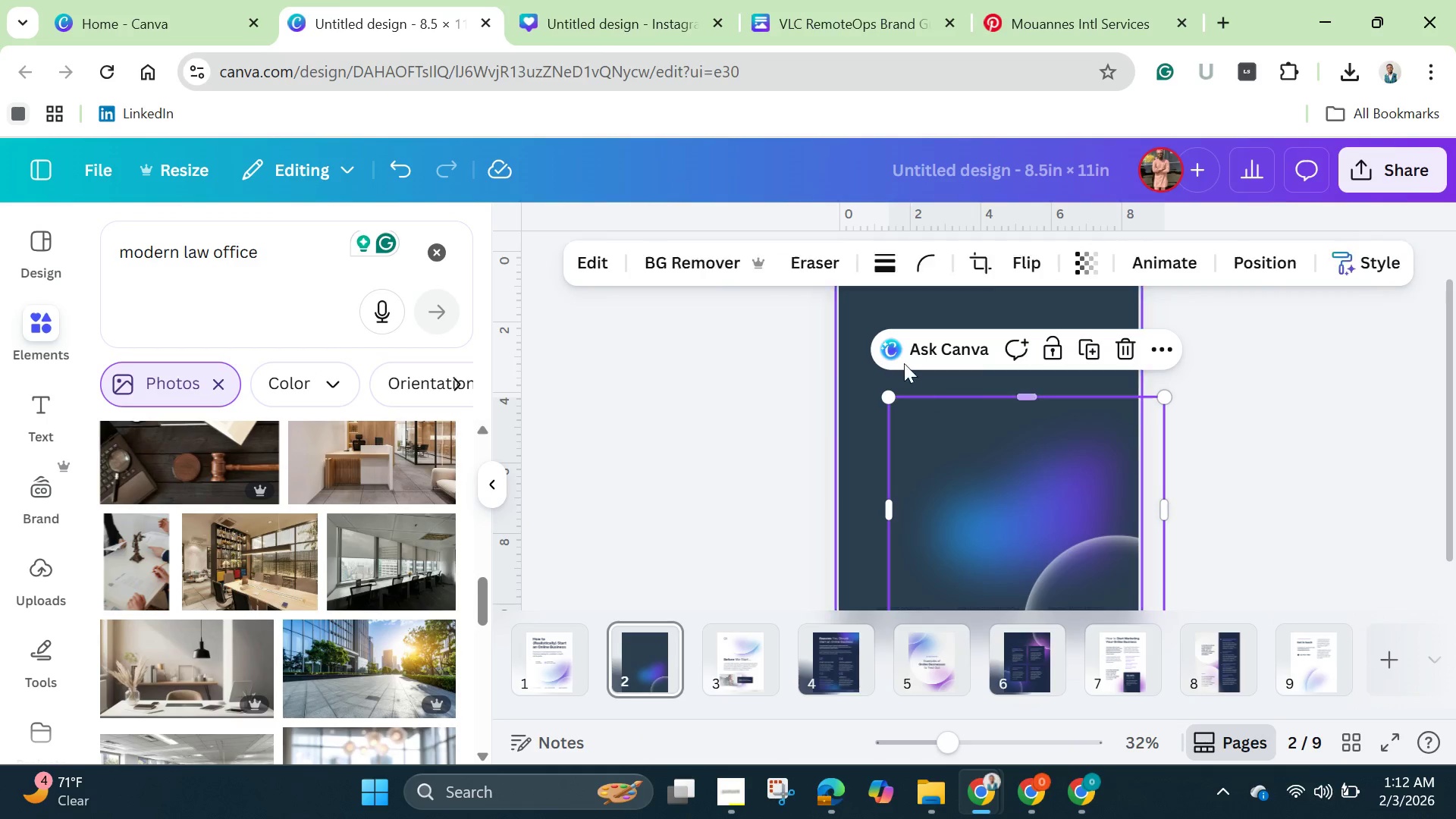 
left_click([861, 318])
 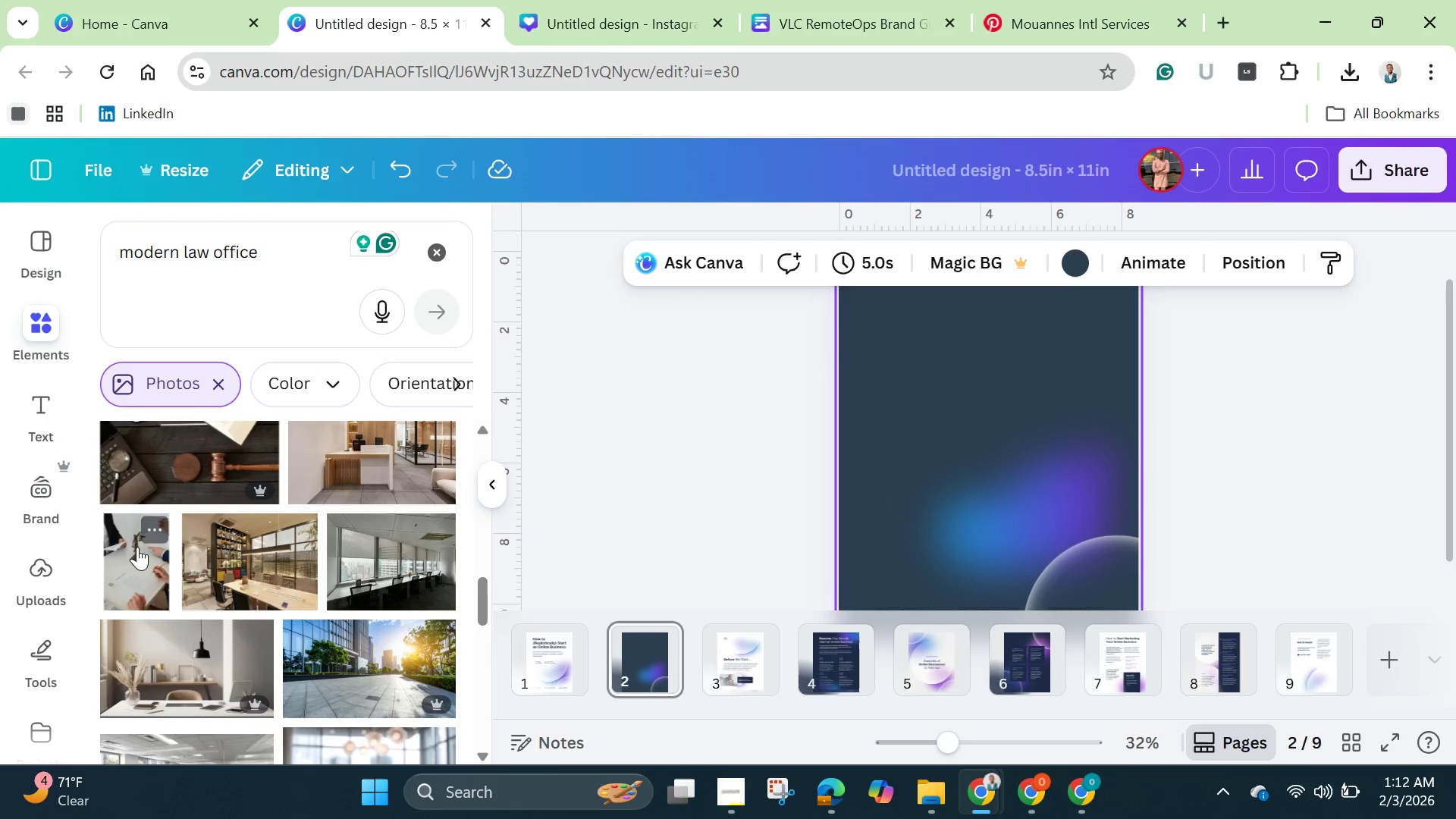 
scroll: coordinate [180, 532], scroll_direction: up, amount: 15.0
 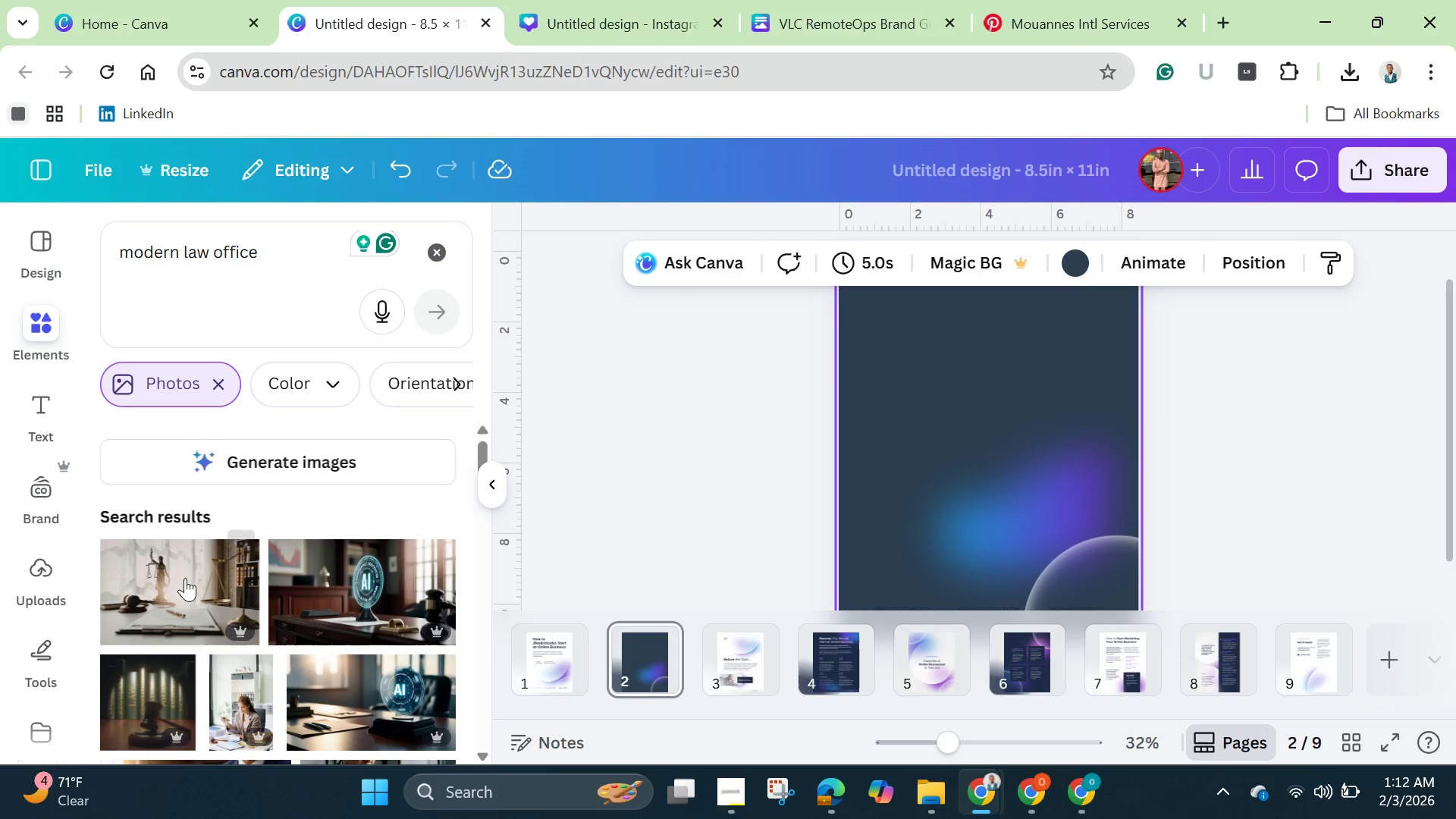 
mouse_move([184, 563])
 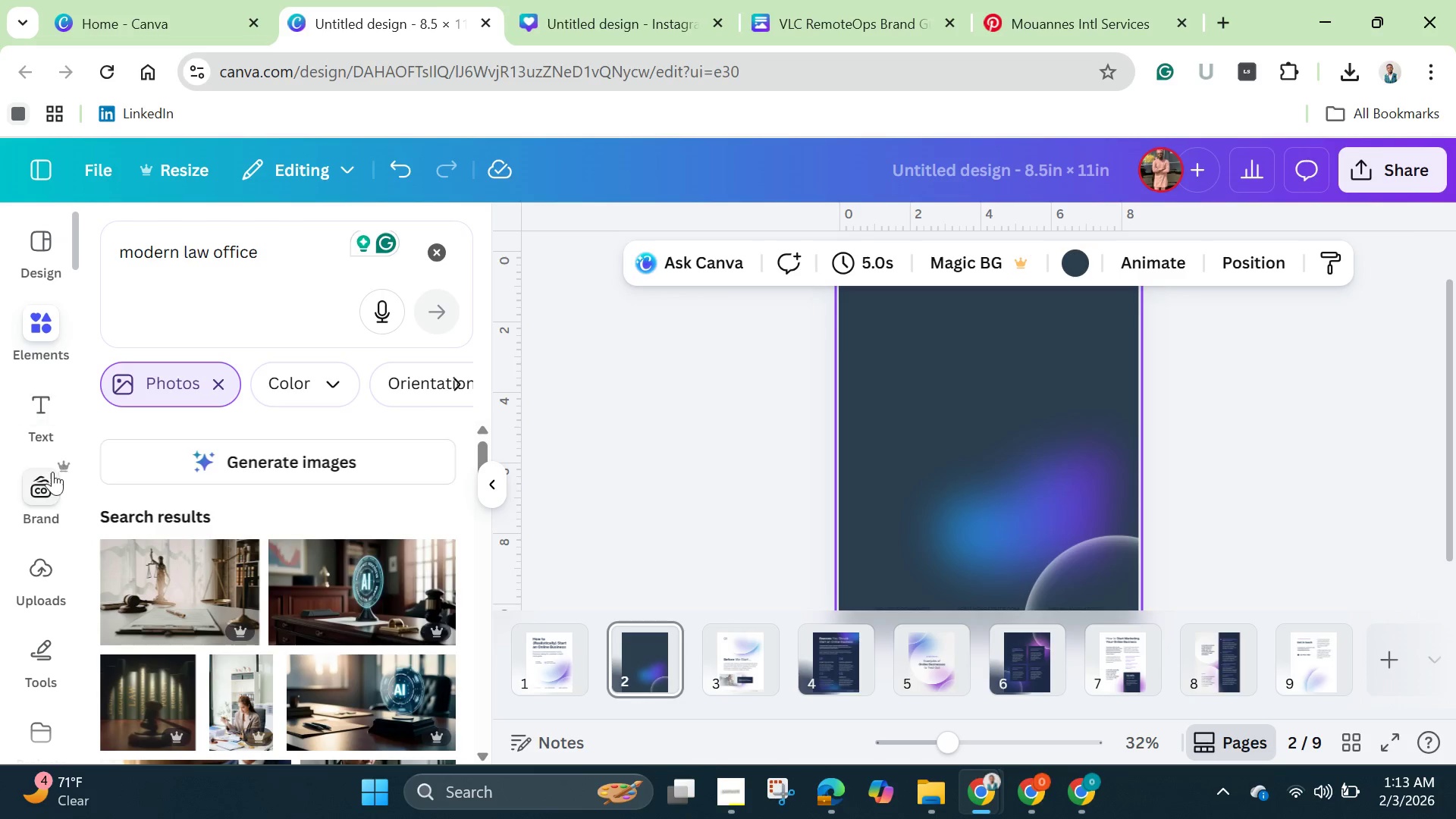 
left_click([37, 573])
 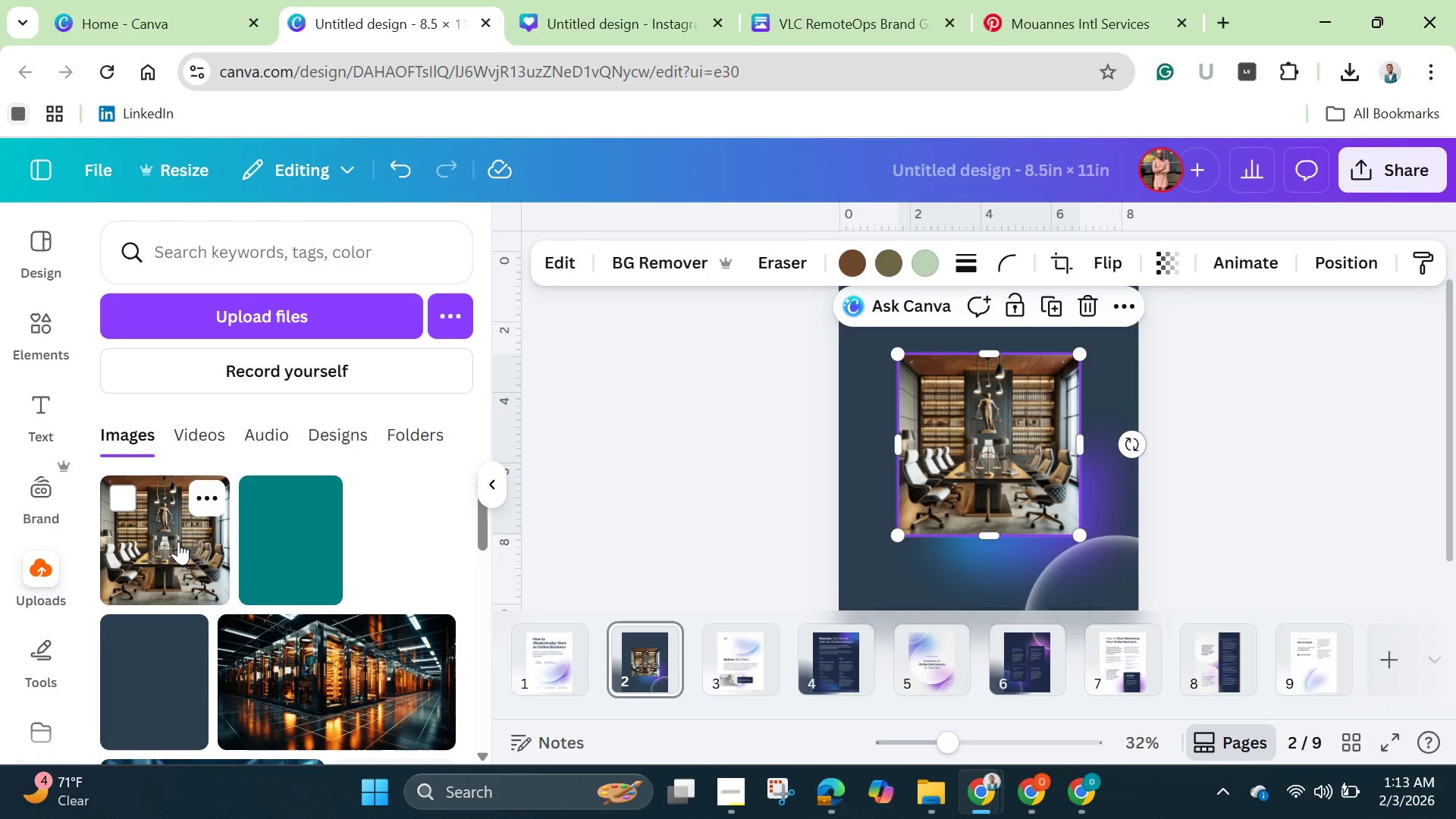 
wait(27.45)
 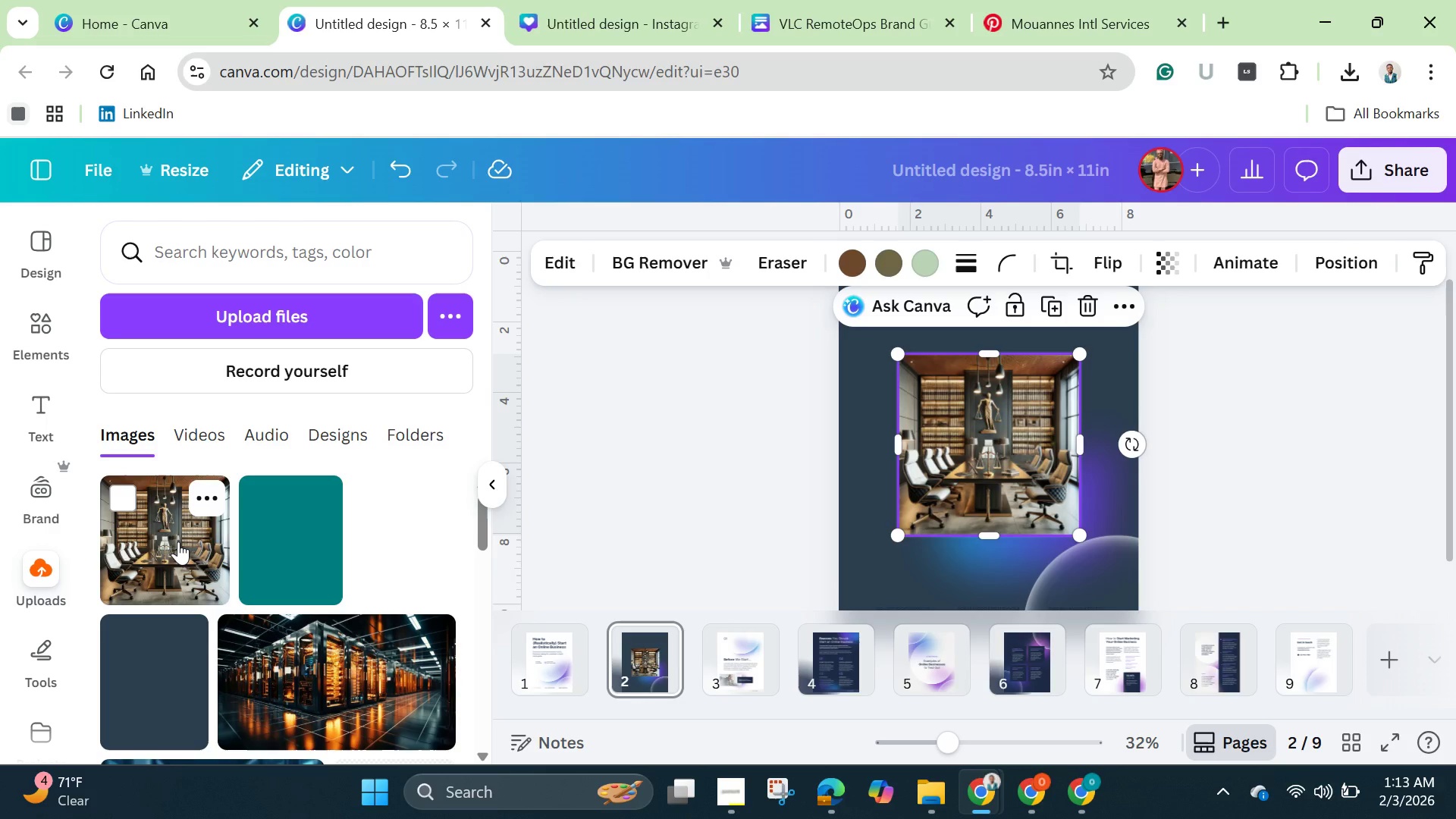 
left_click_drag(start_coordinate=[897, 446], to_coordinate=[835, 451])
 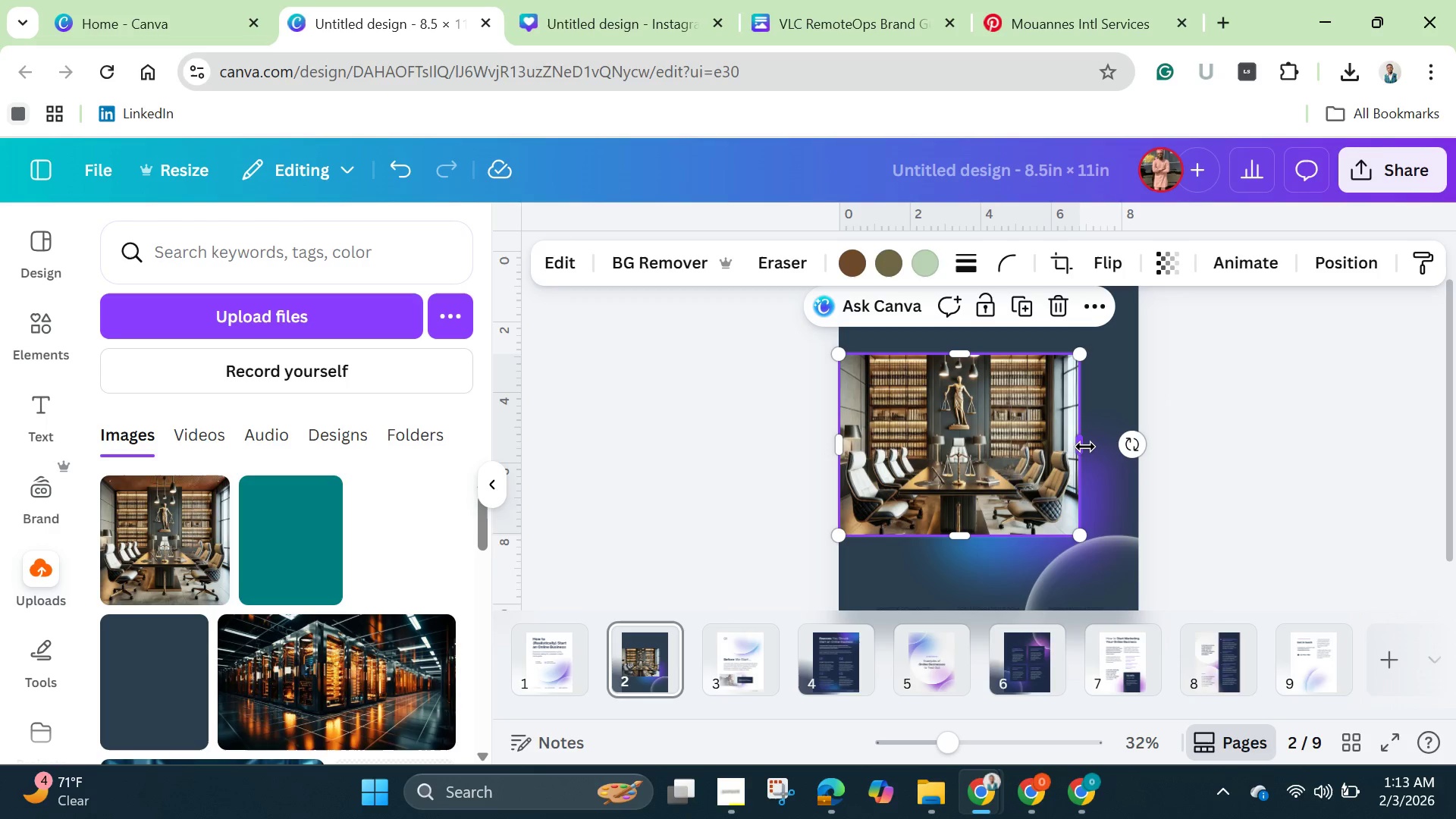 
left_click_drag(start_coordinate=[1085, 445], to_coordinate=[1145, 457])
 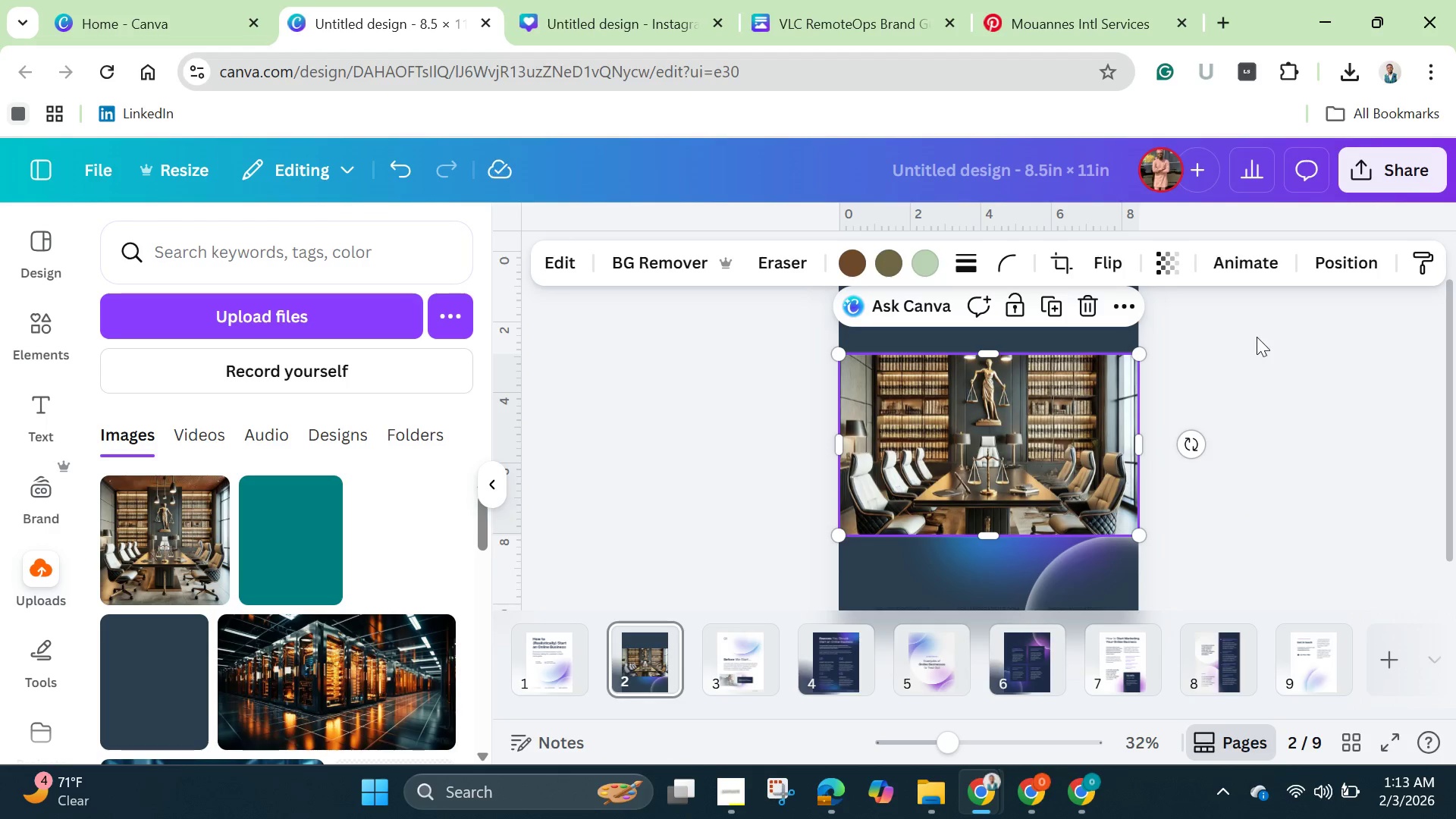 
left_click([1257, 337])
 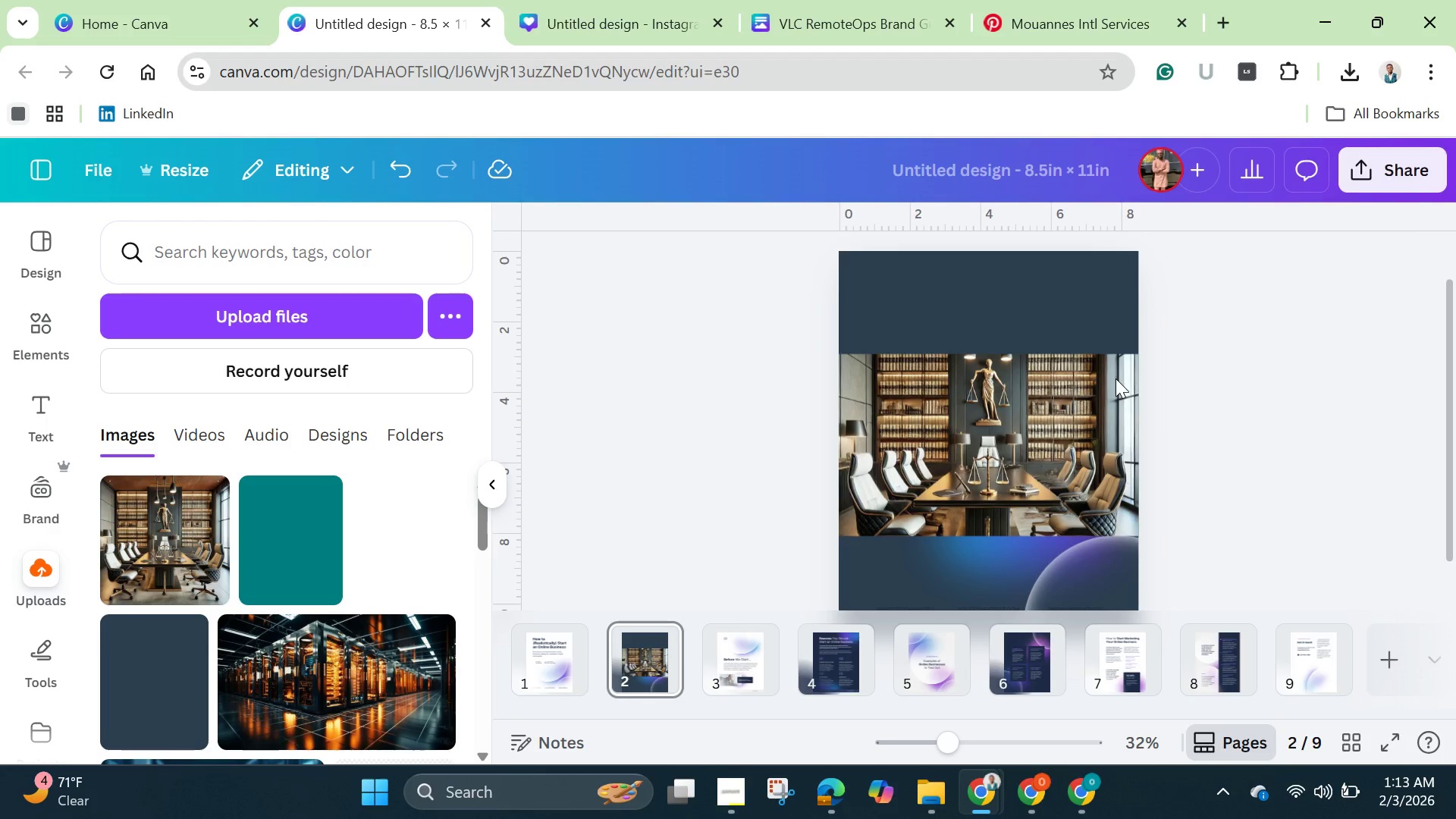 
left_click([971, 391])
 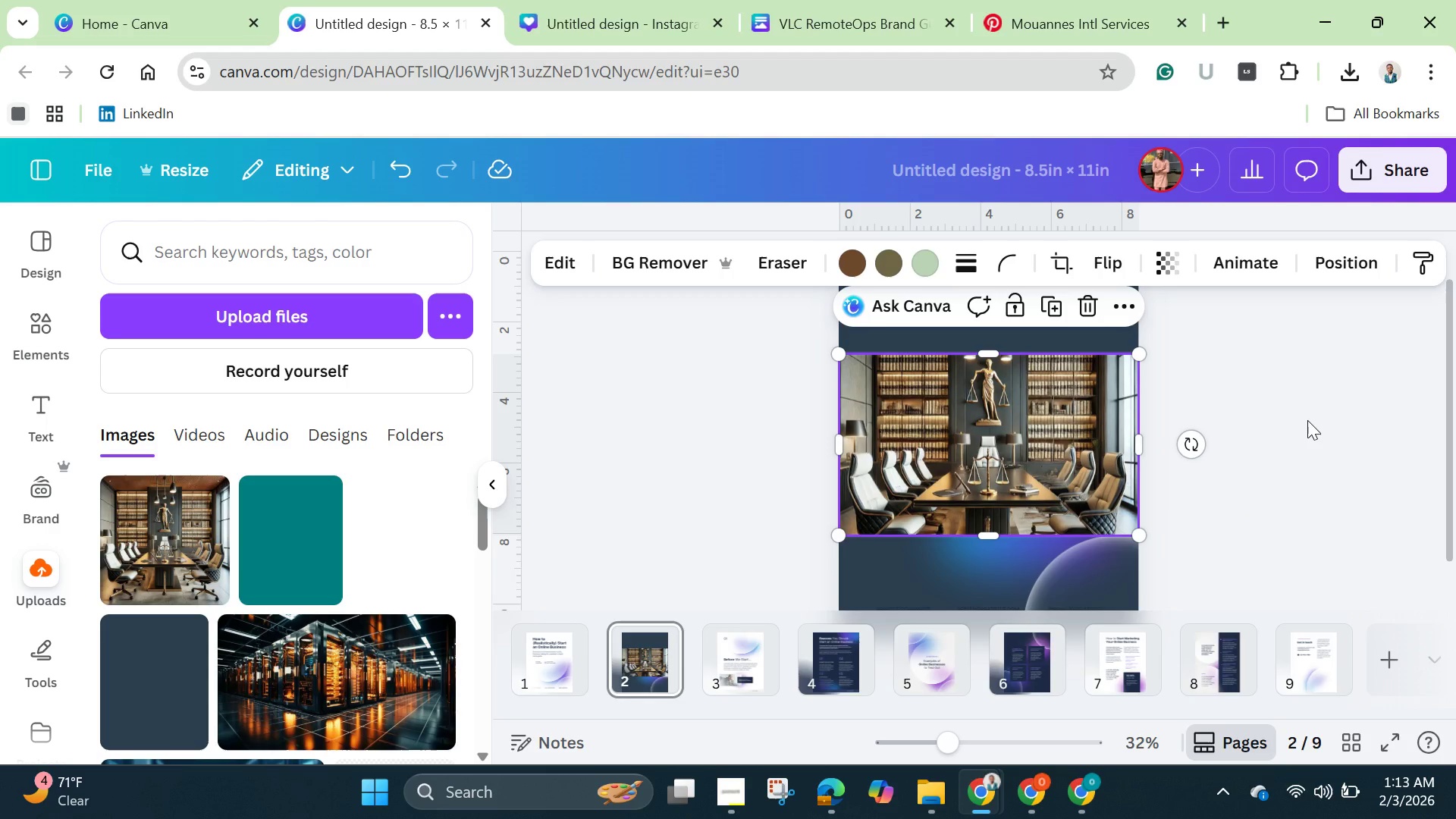 
left_click([1307, 420])
 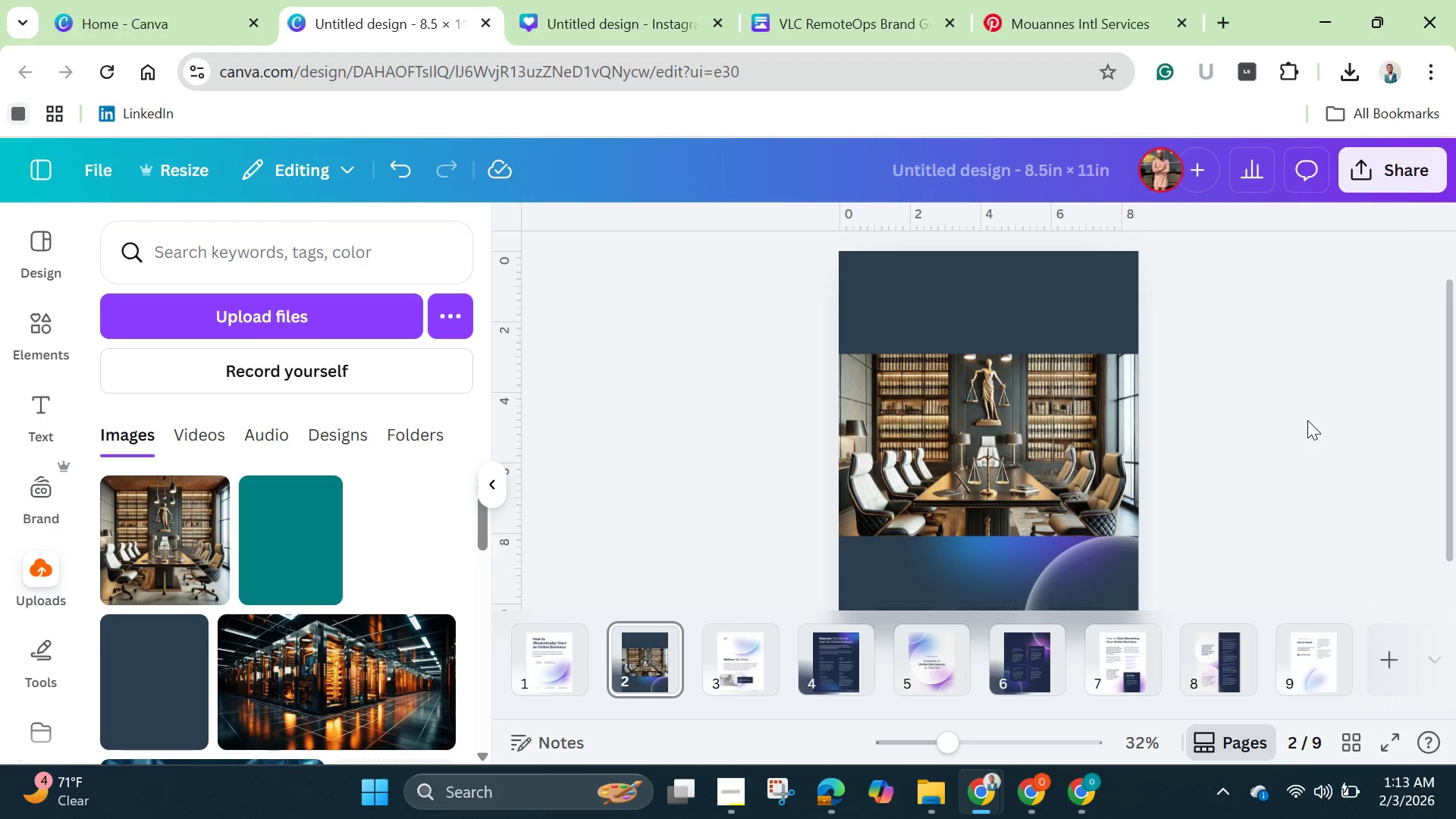 
wait(18.91)
 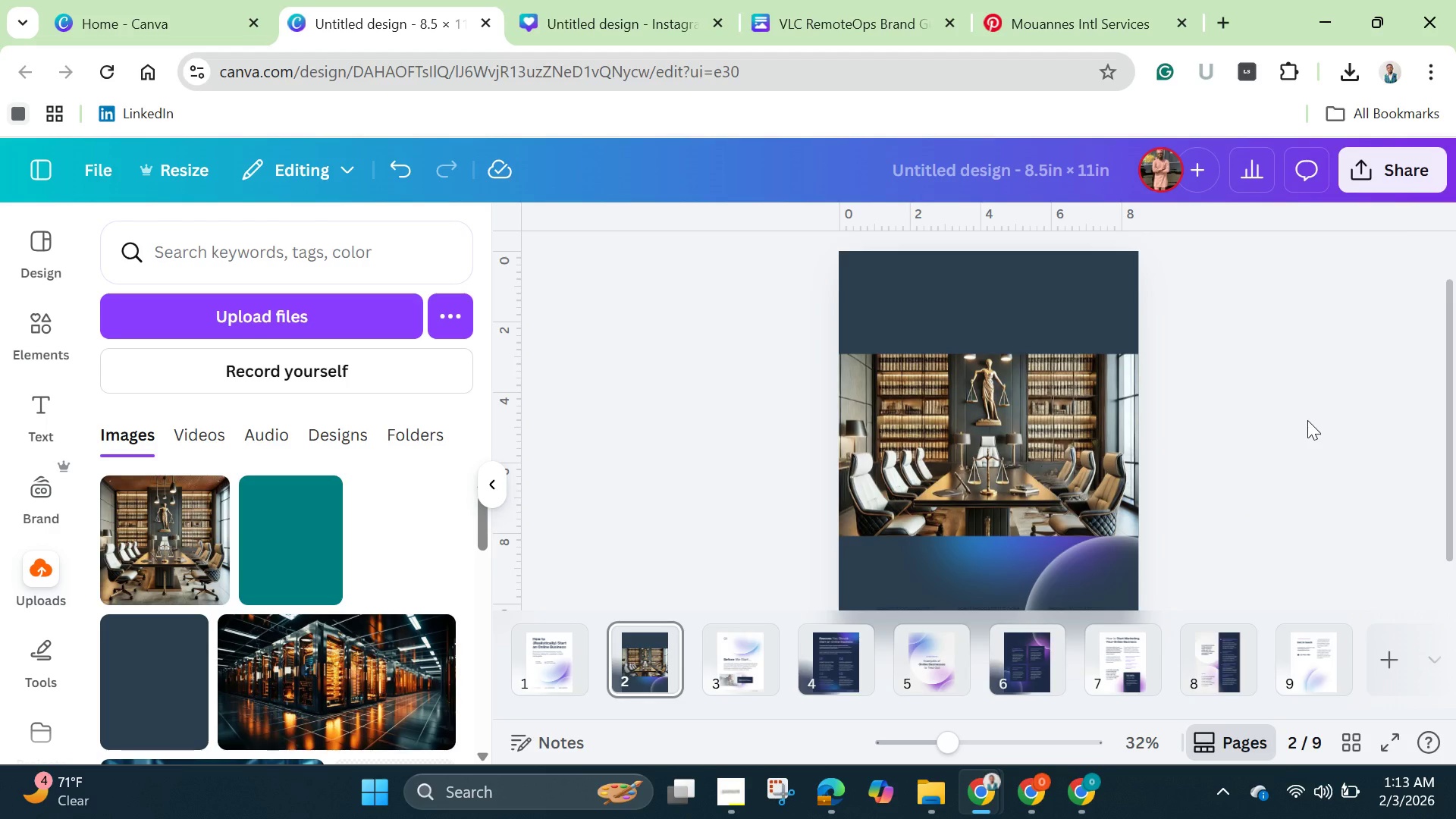 
left_click([565, 670])
 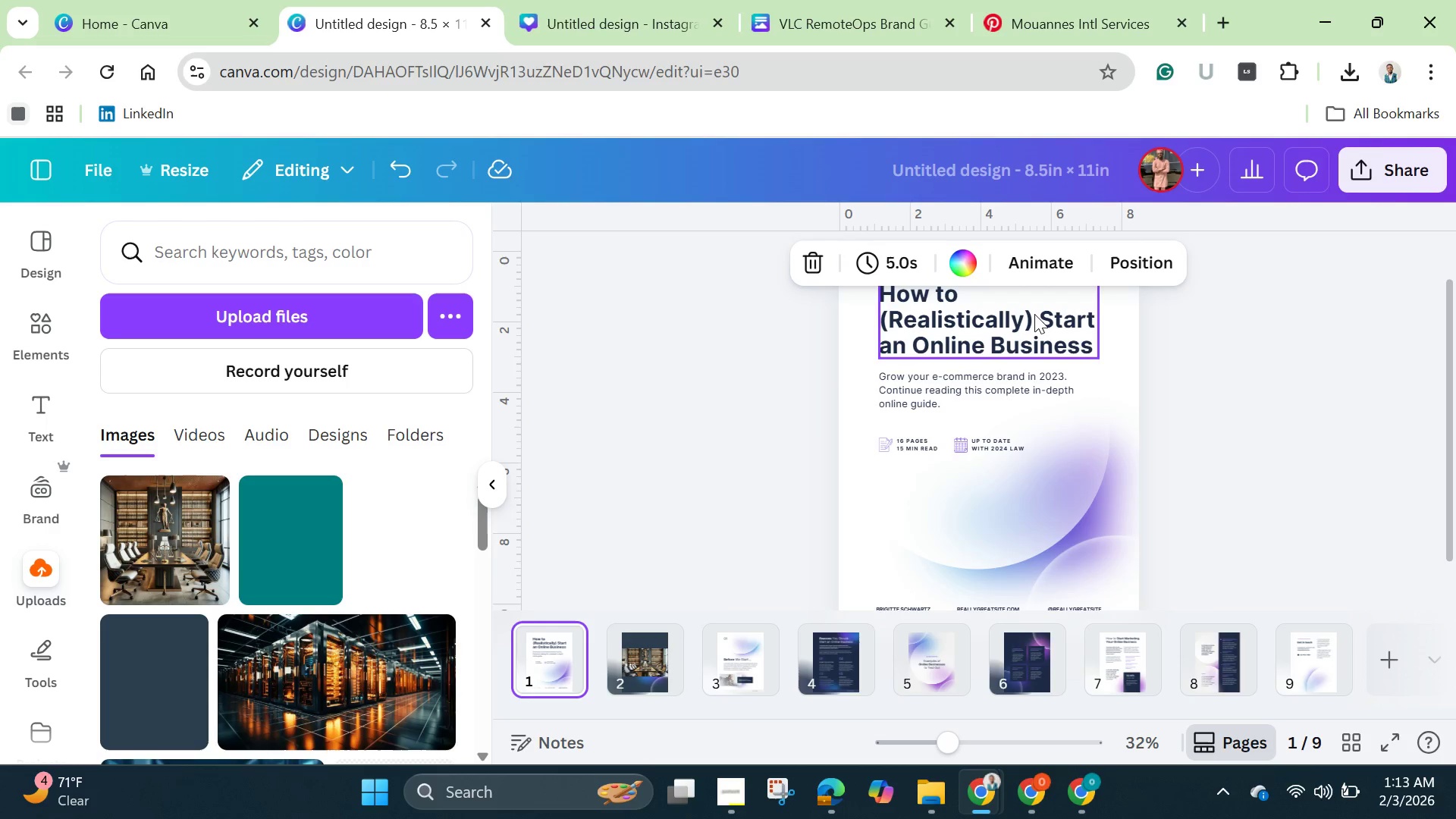 
left_click([1034, 314])
 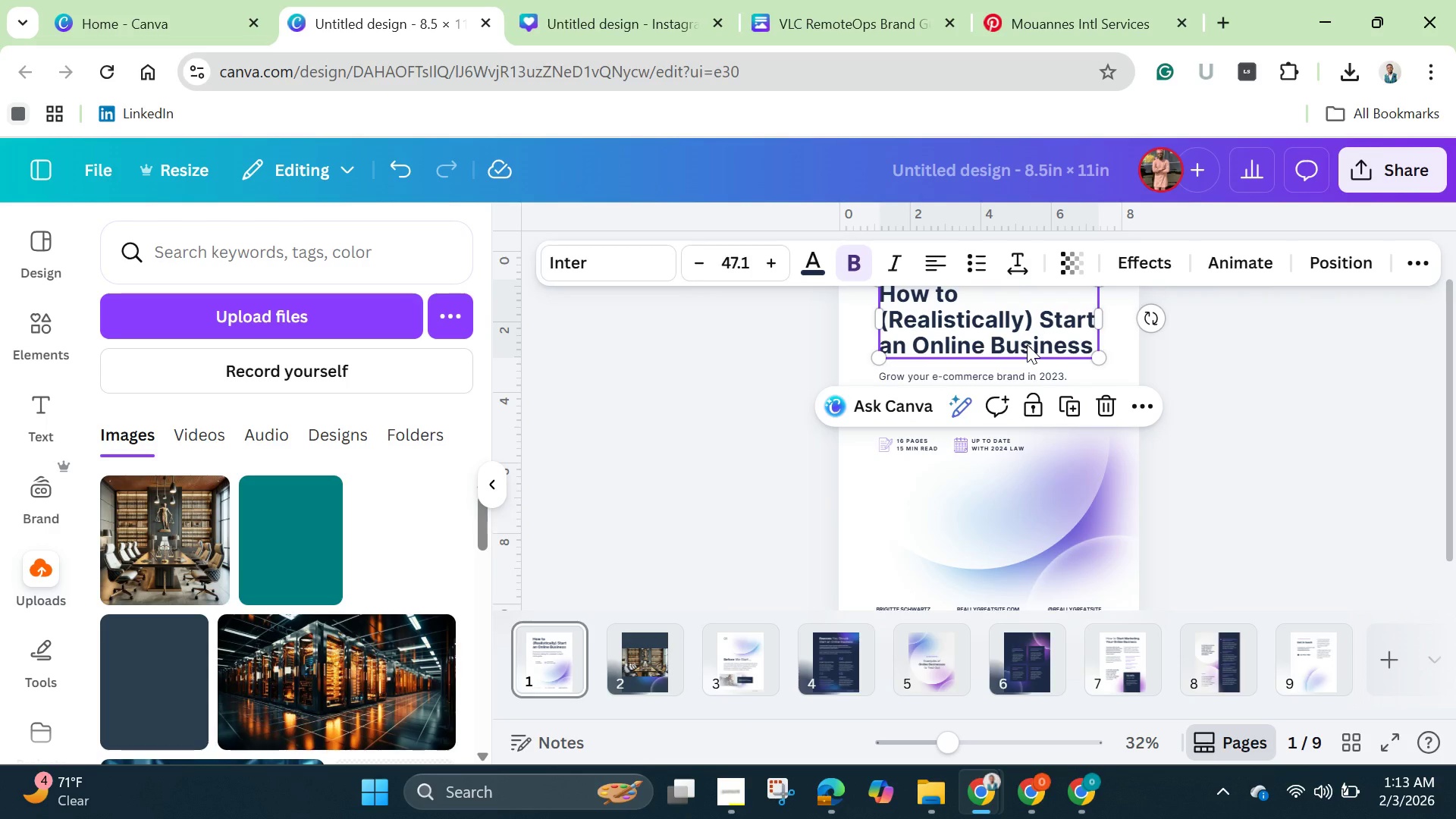 
hold_key(key=ShiftLeft, duration=1.51)
 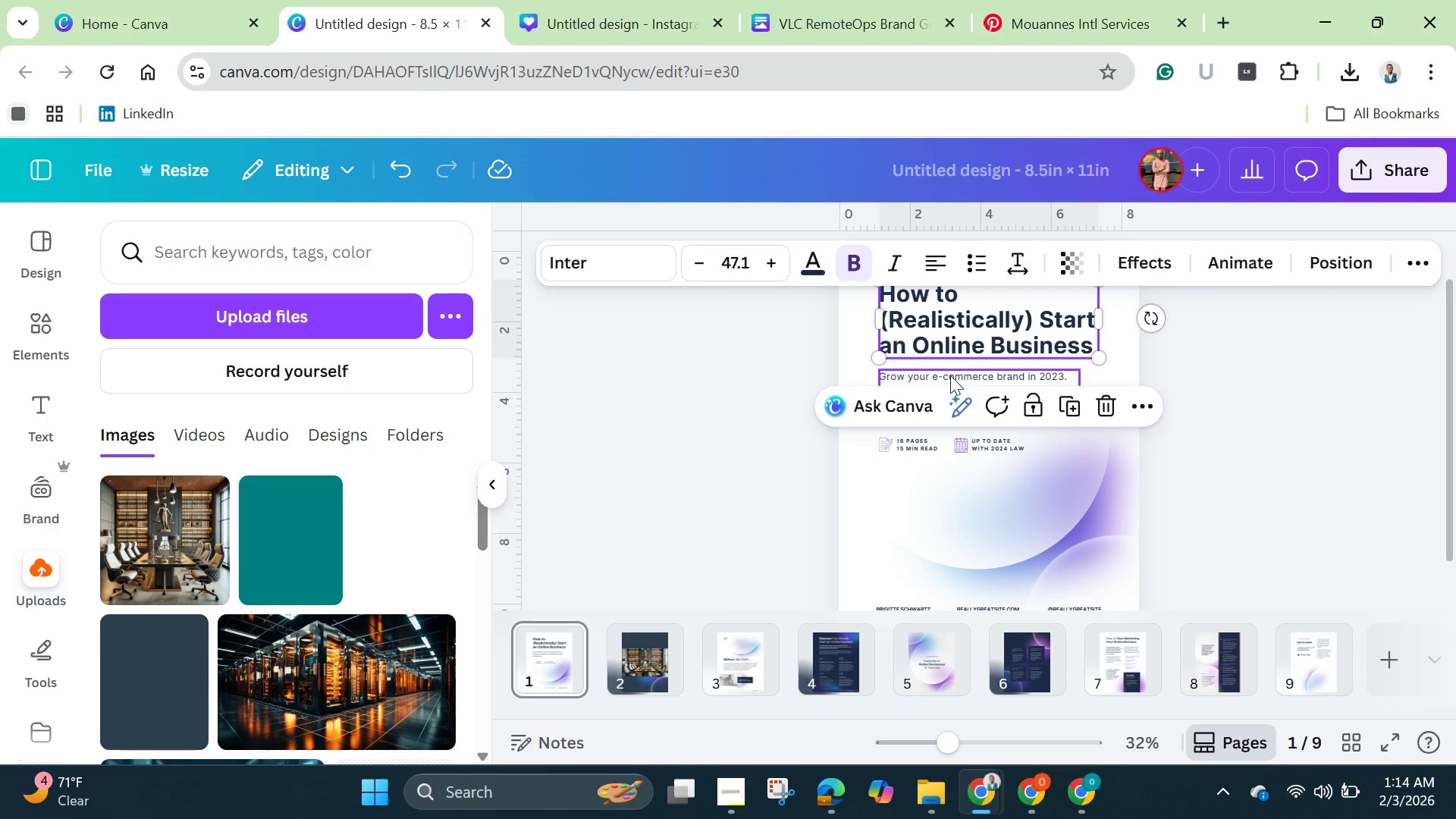 
hold_key(key=ShiftLeft, duration=1.11)
left_click([950, 375])
 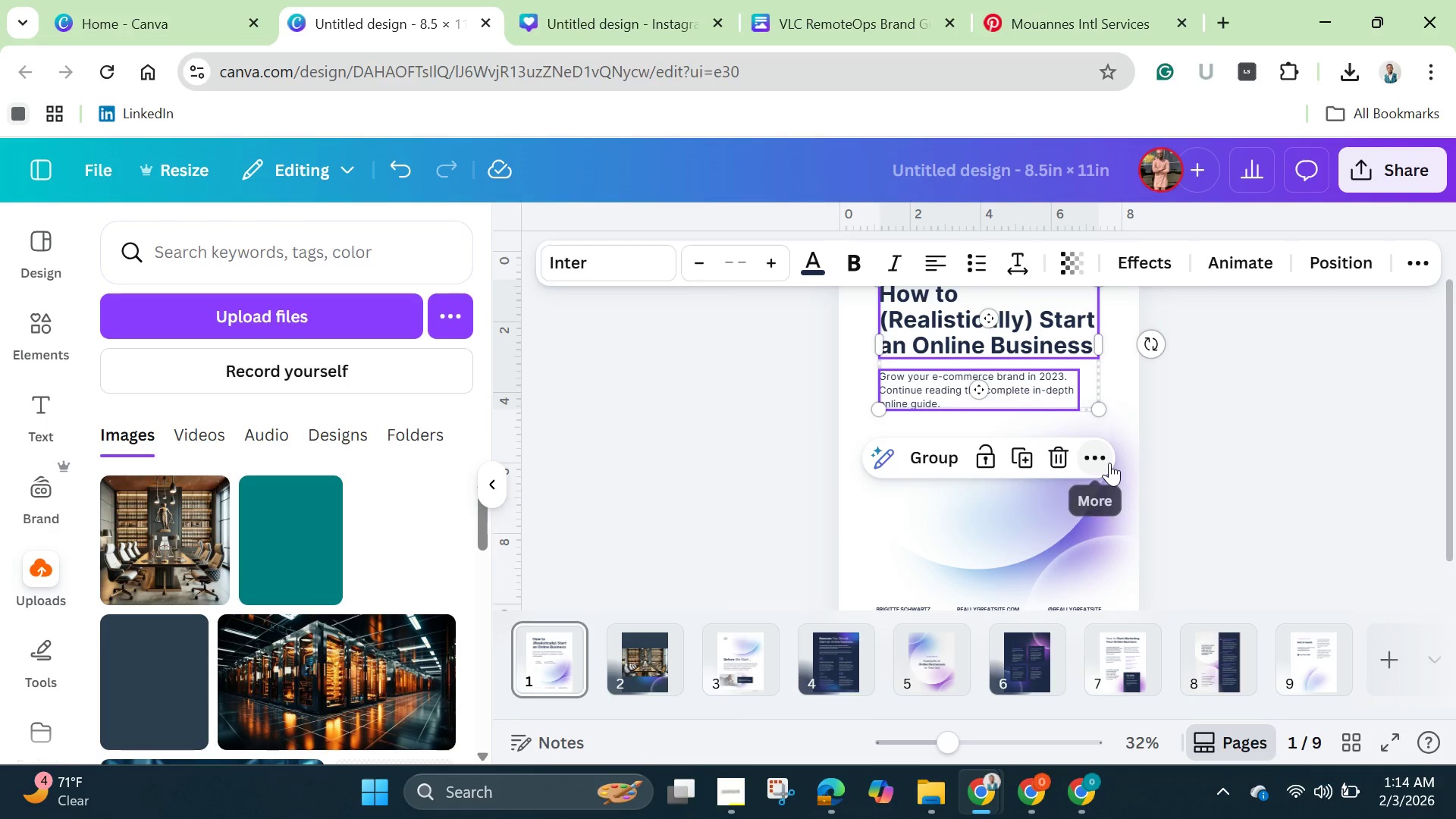 
left_click([1108, 461])
 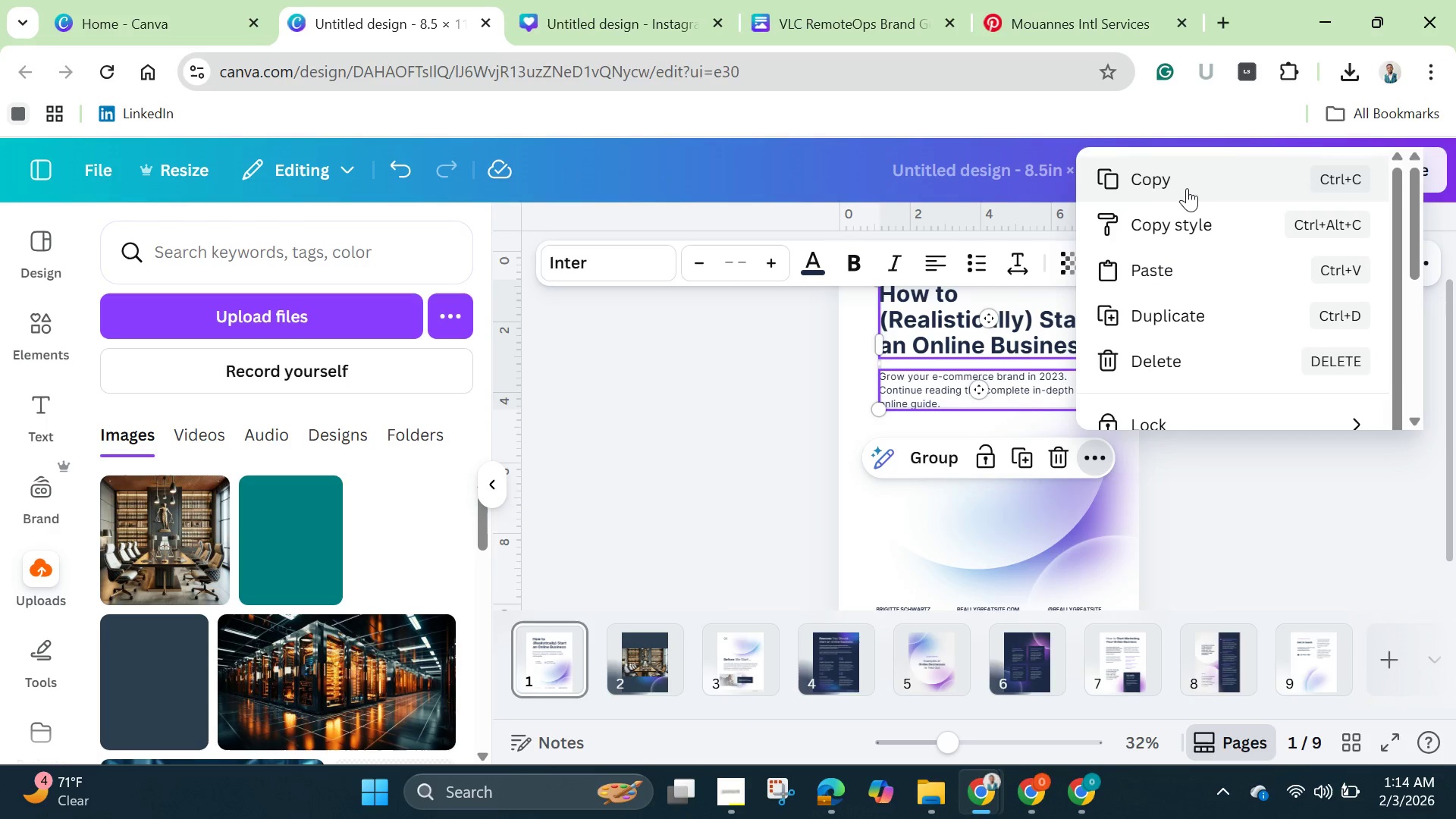 
left_click([1181, 178])
 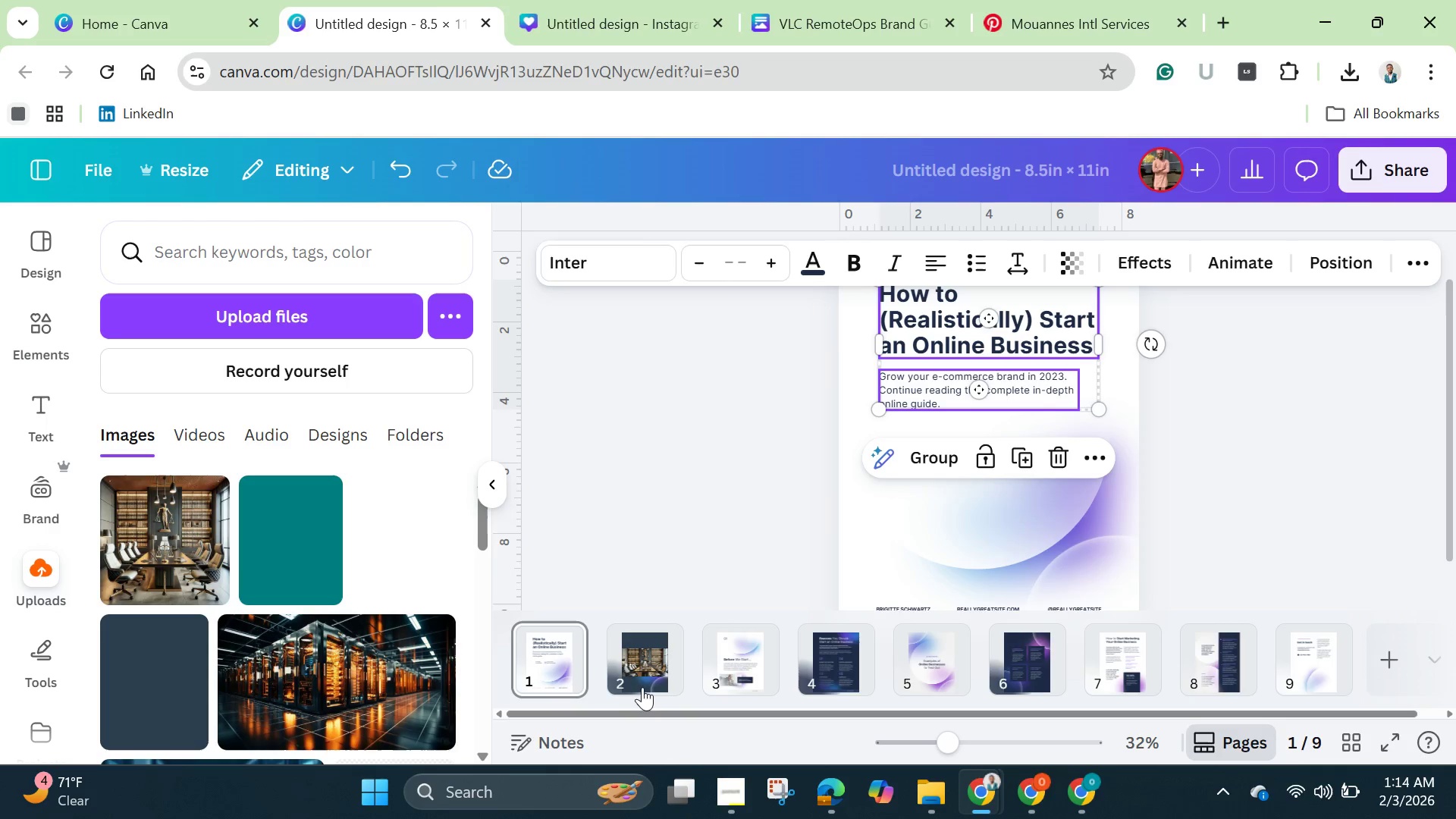 
left_click([645, 675])
 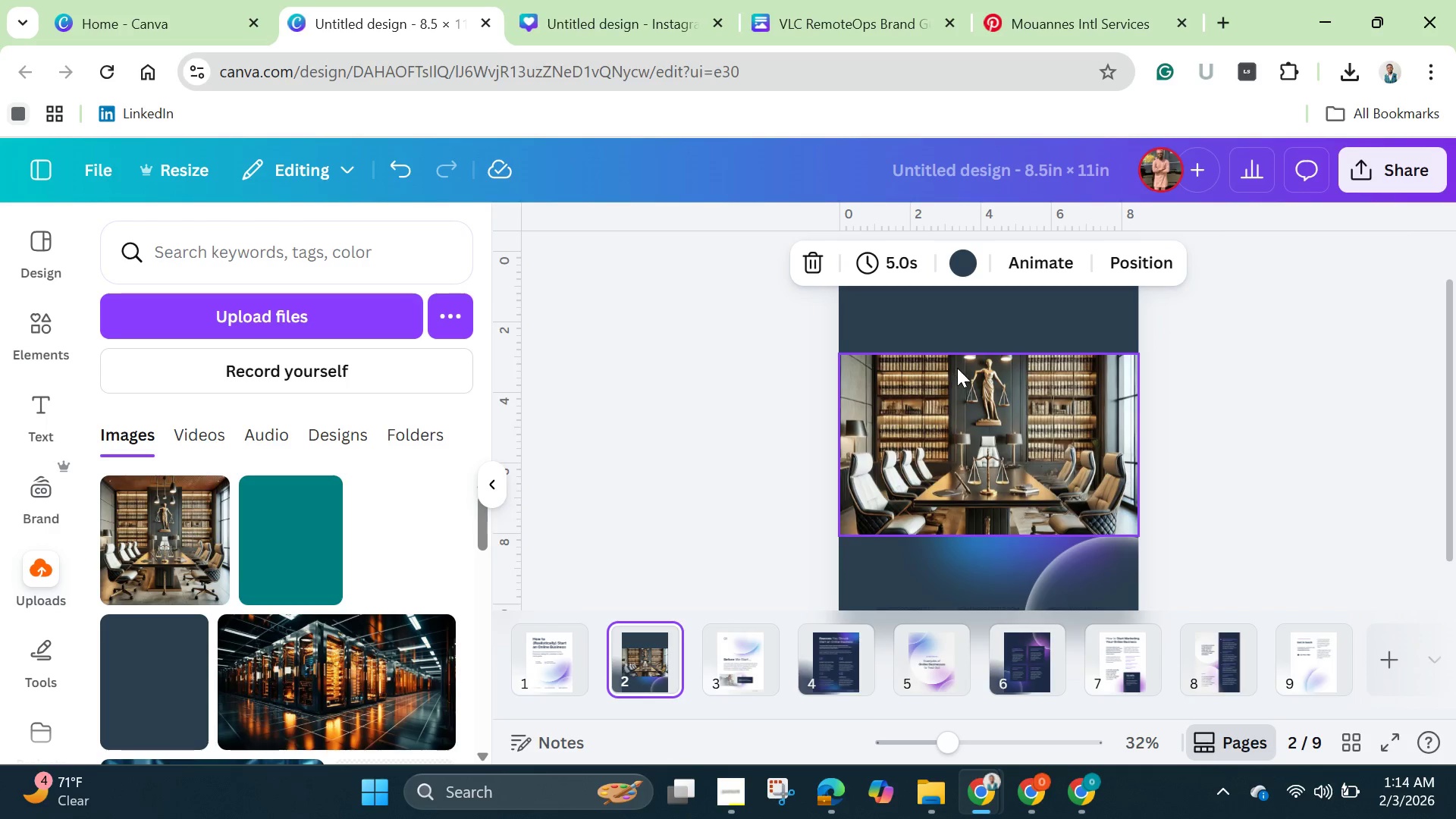 
scroll: coordinate [958, 368], scroll_direction: up, amount: 1.0
 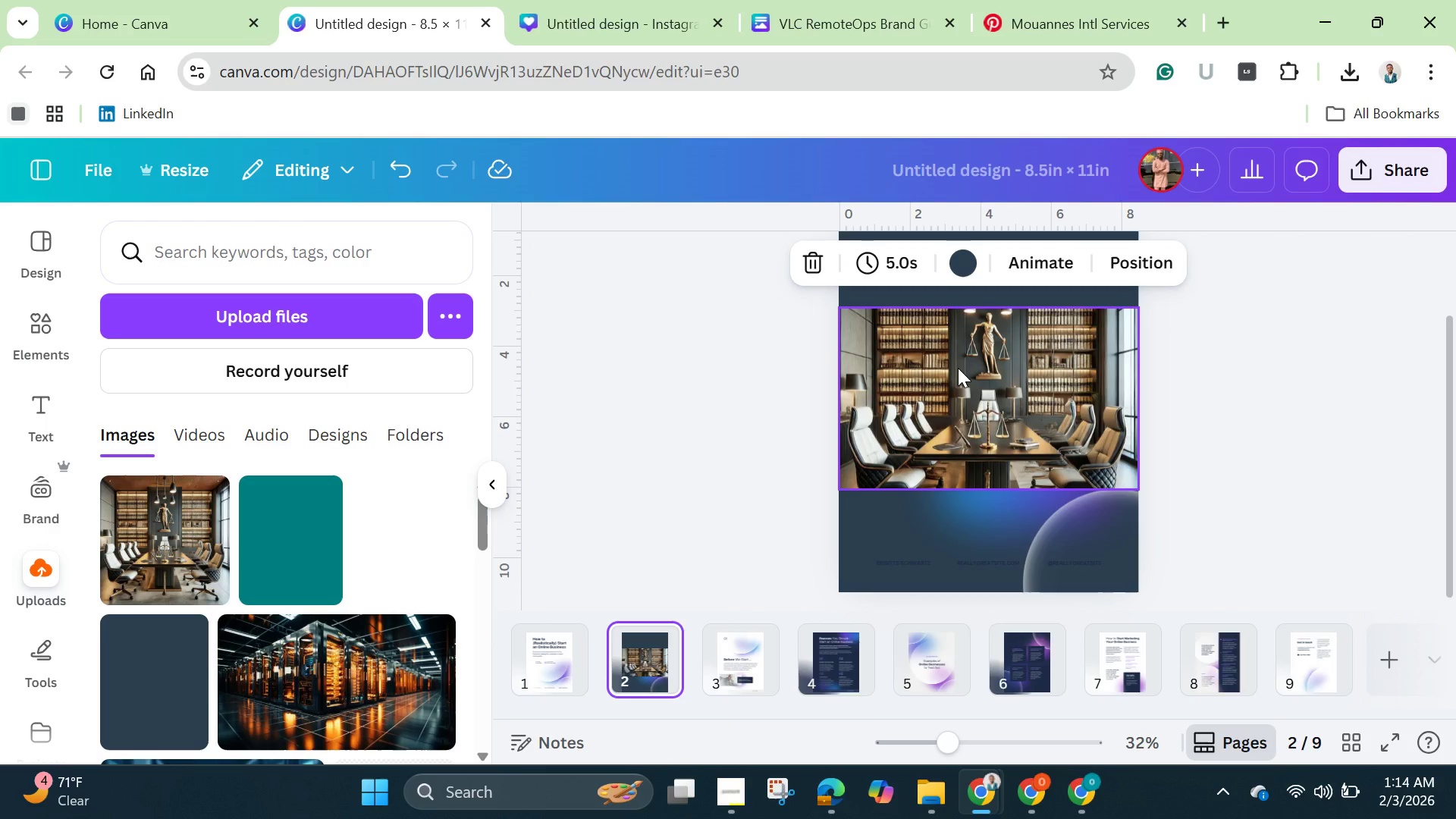 
key(Control+V)
 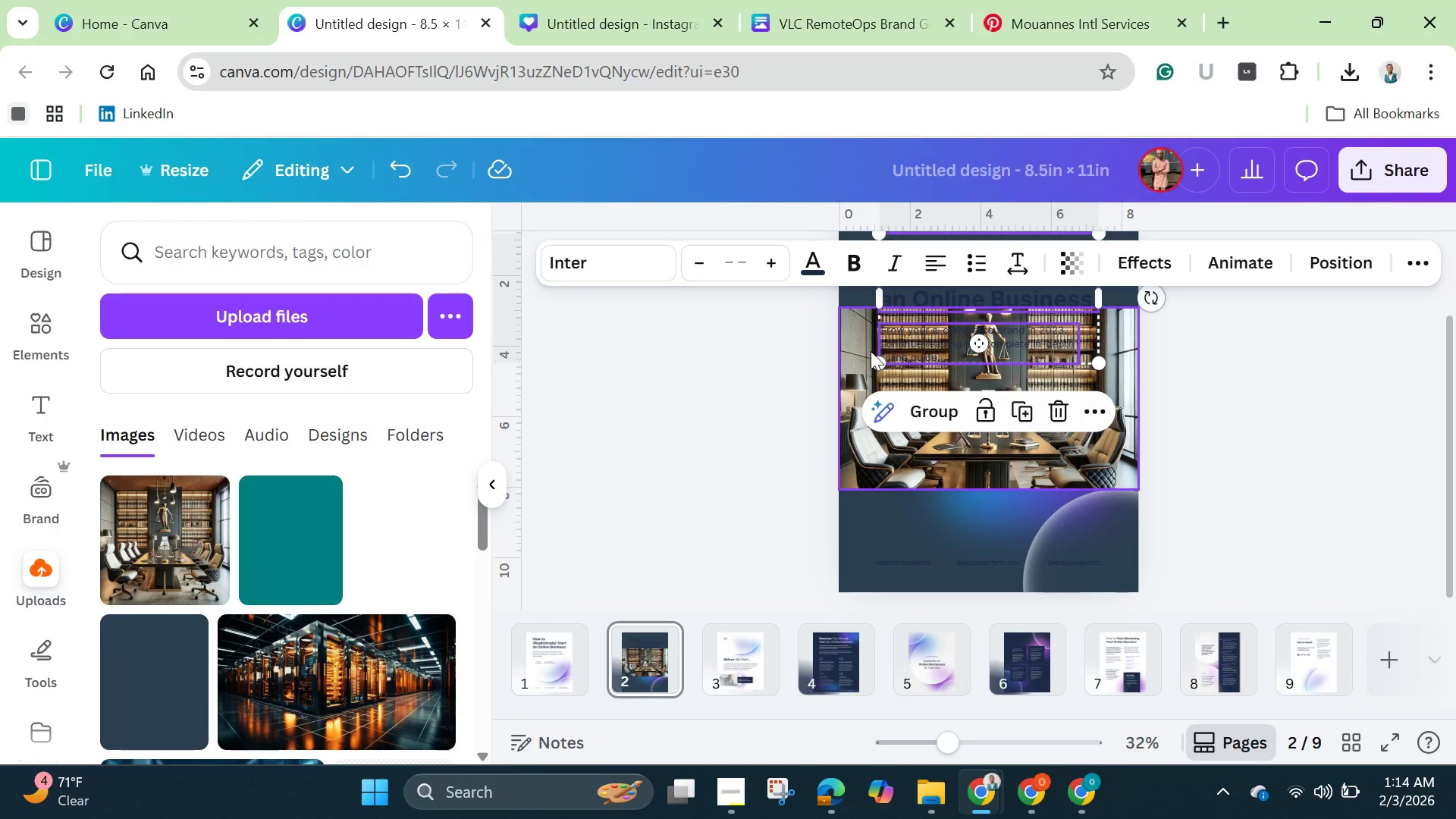 
left_click([885, 369])
 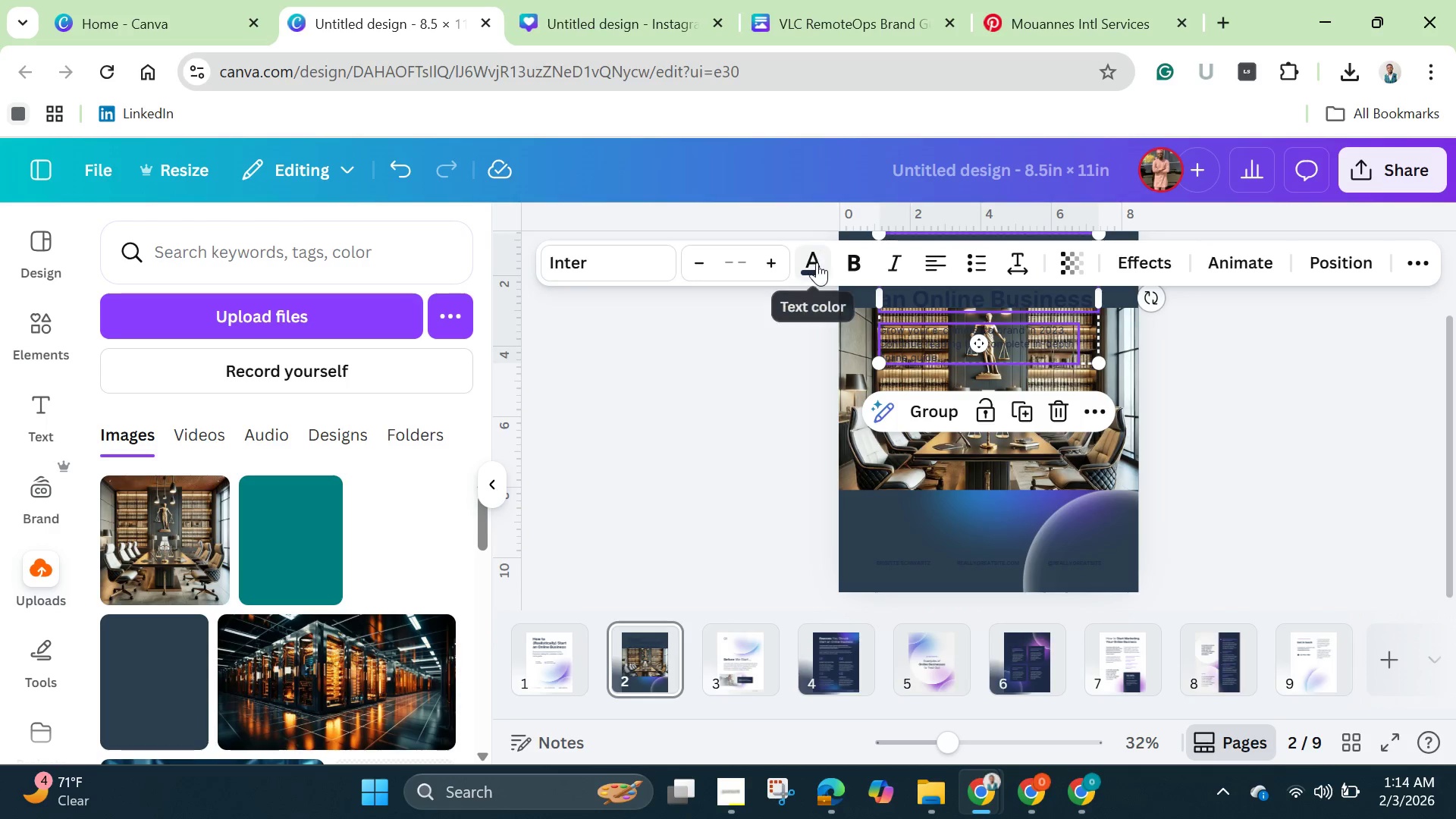 
left_click([817, 264])
 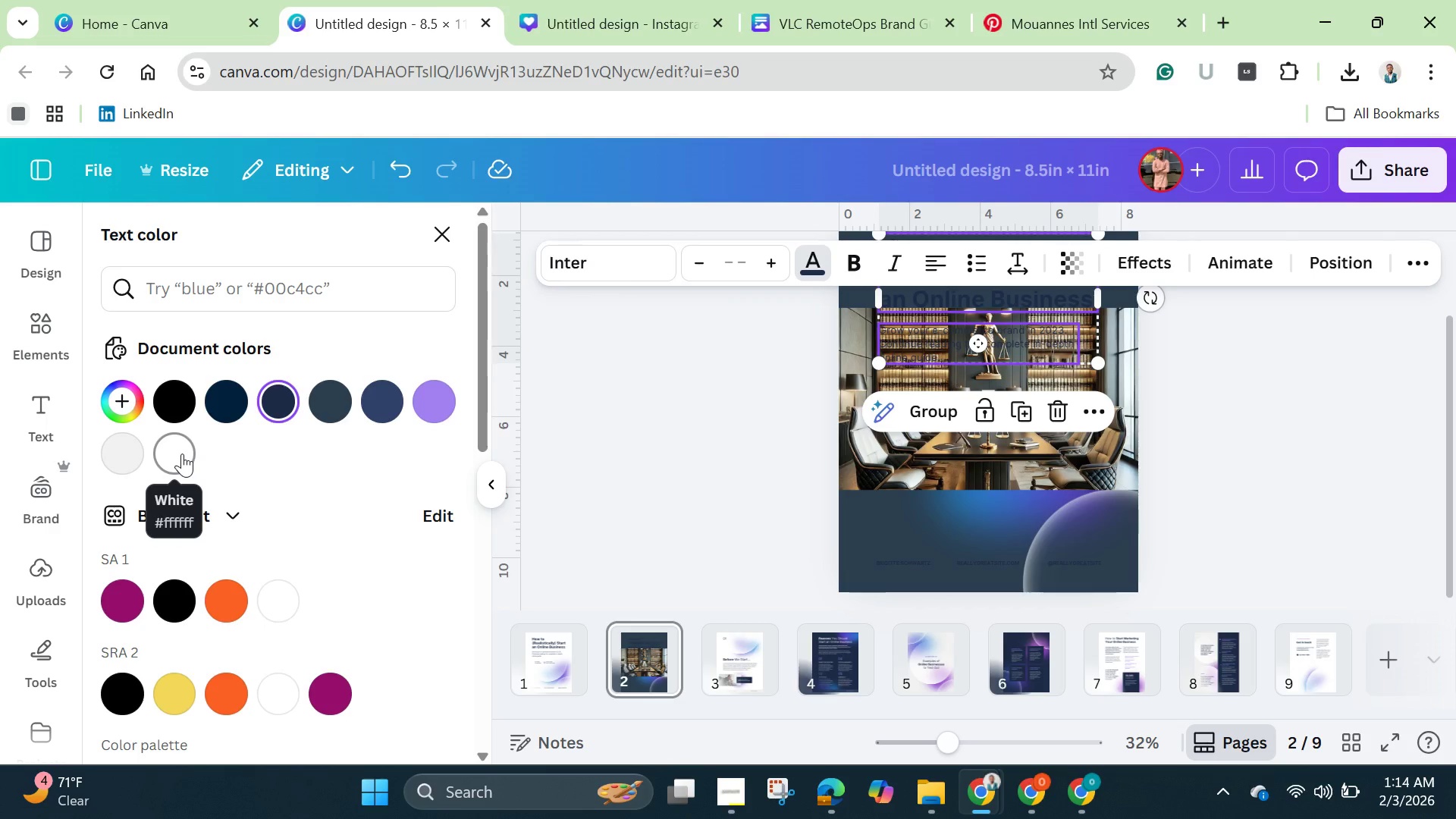 
left_click([182, 453])
 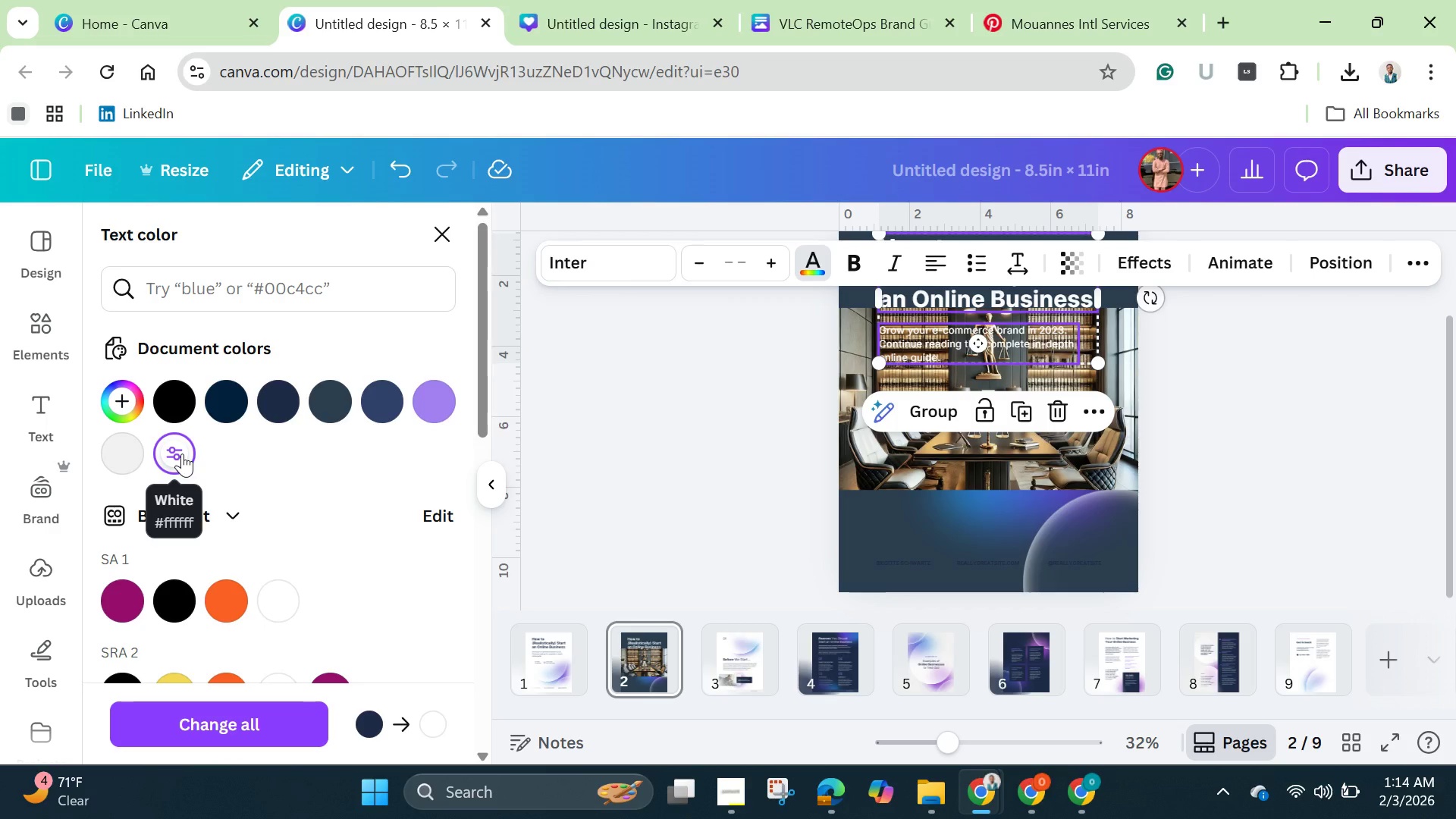 
wait(10.5)
 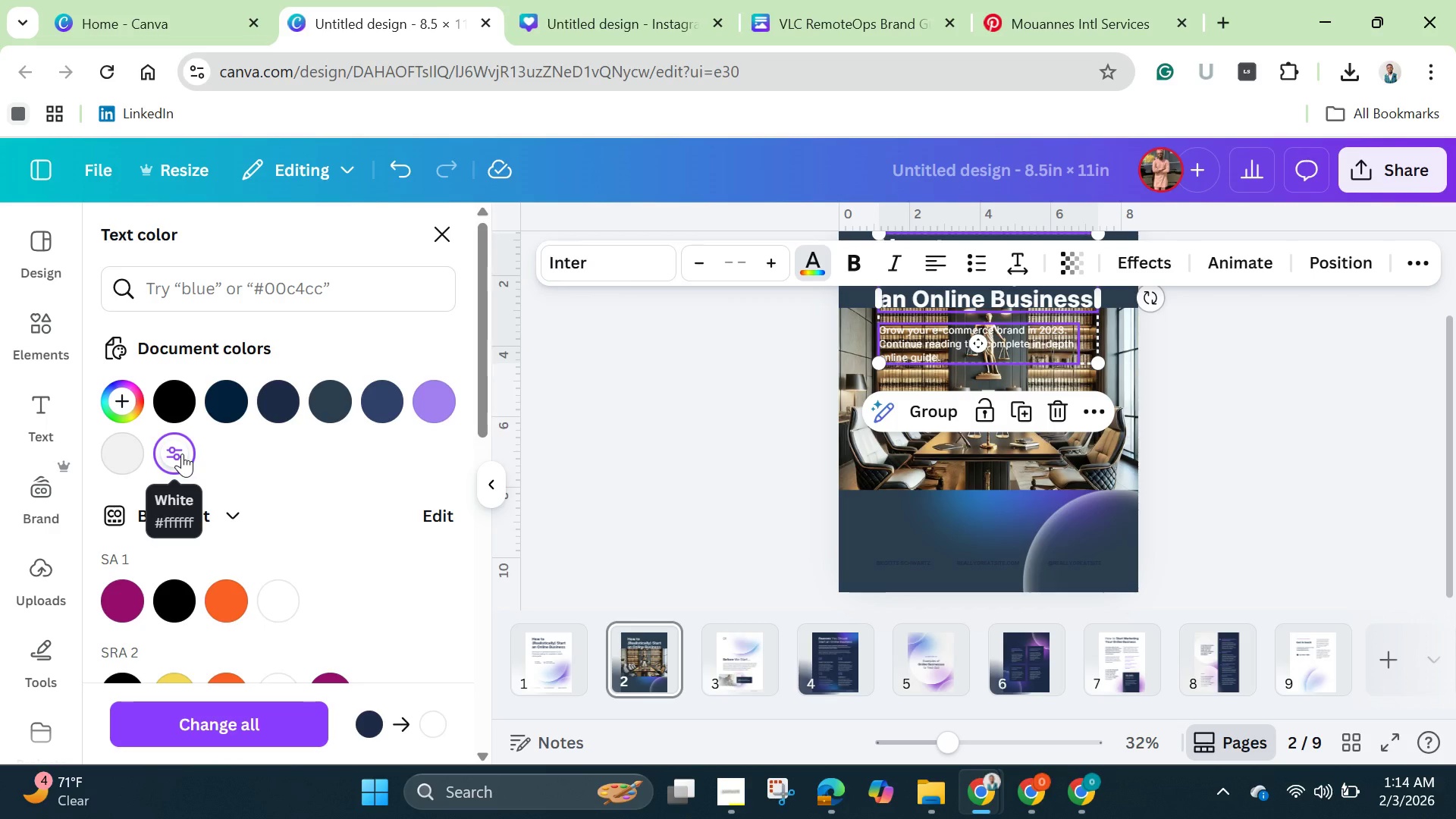 
left_click([1375, 451])
 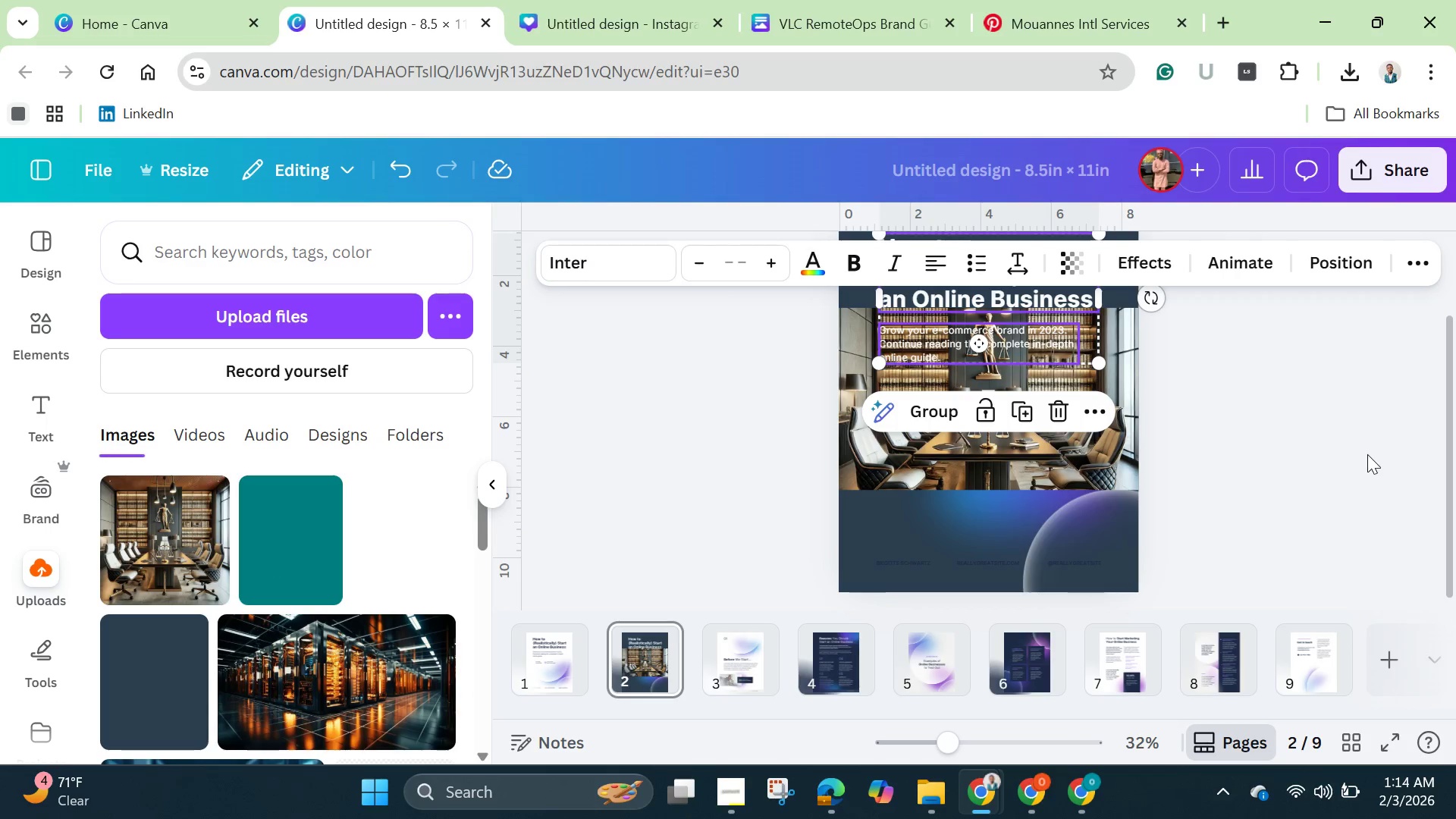 
left_click([1367, 454])
 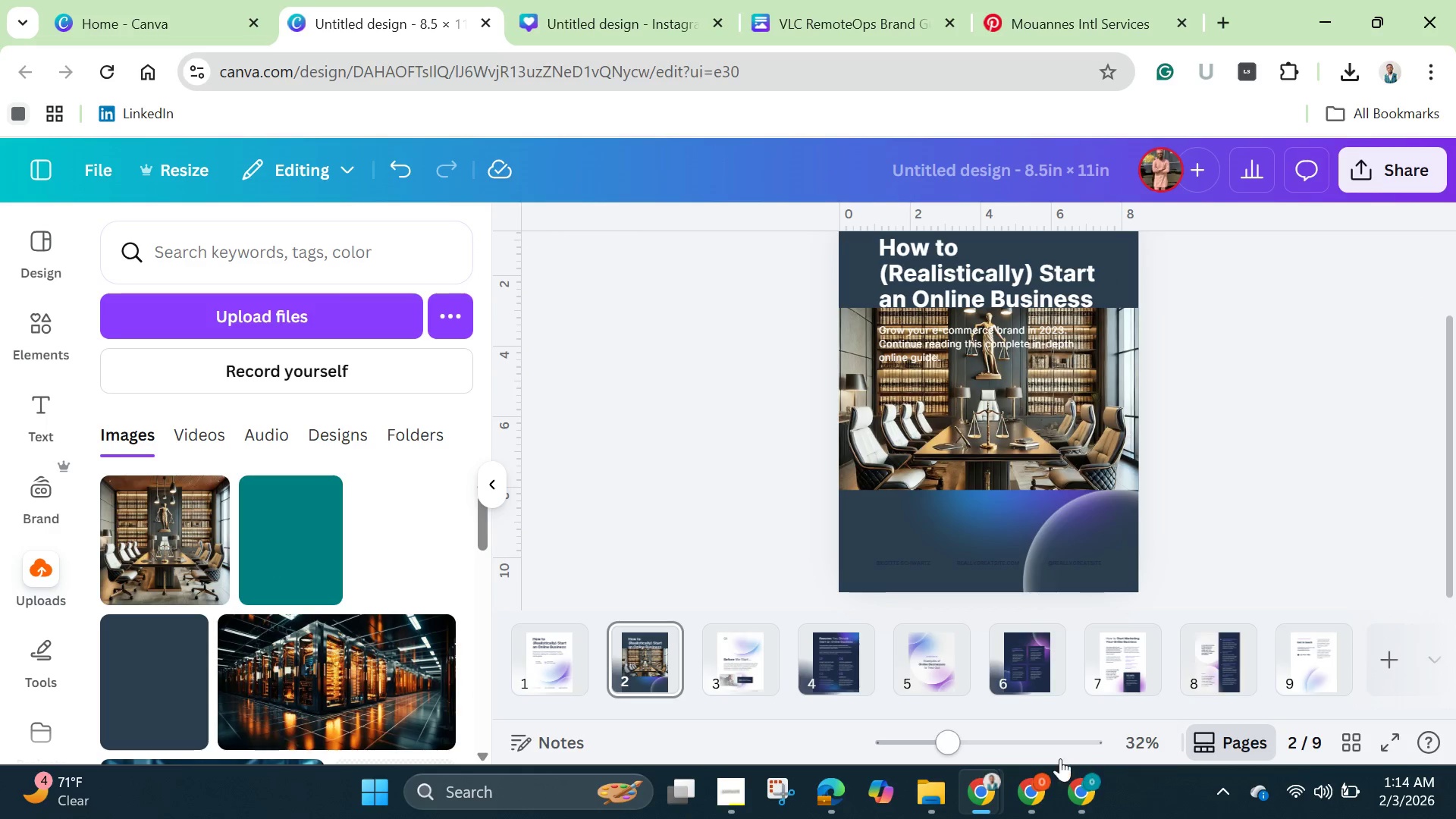 
left_click_drag(start_coordinate=[948, 738], to_coordinate=[985, 755])
 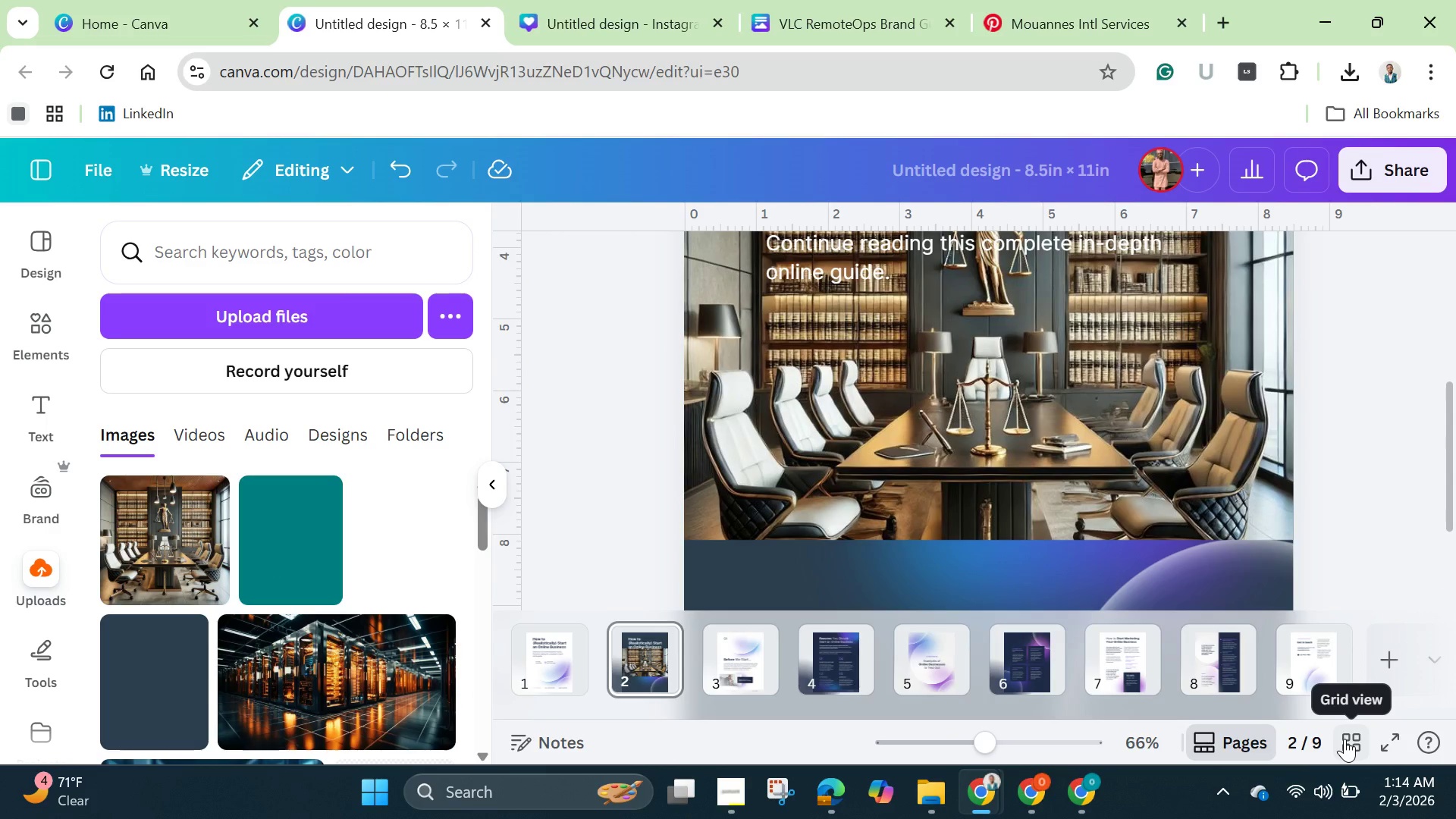 
left_click([1345, 739])
 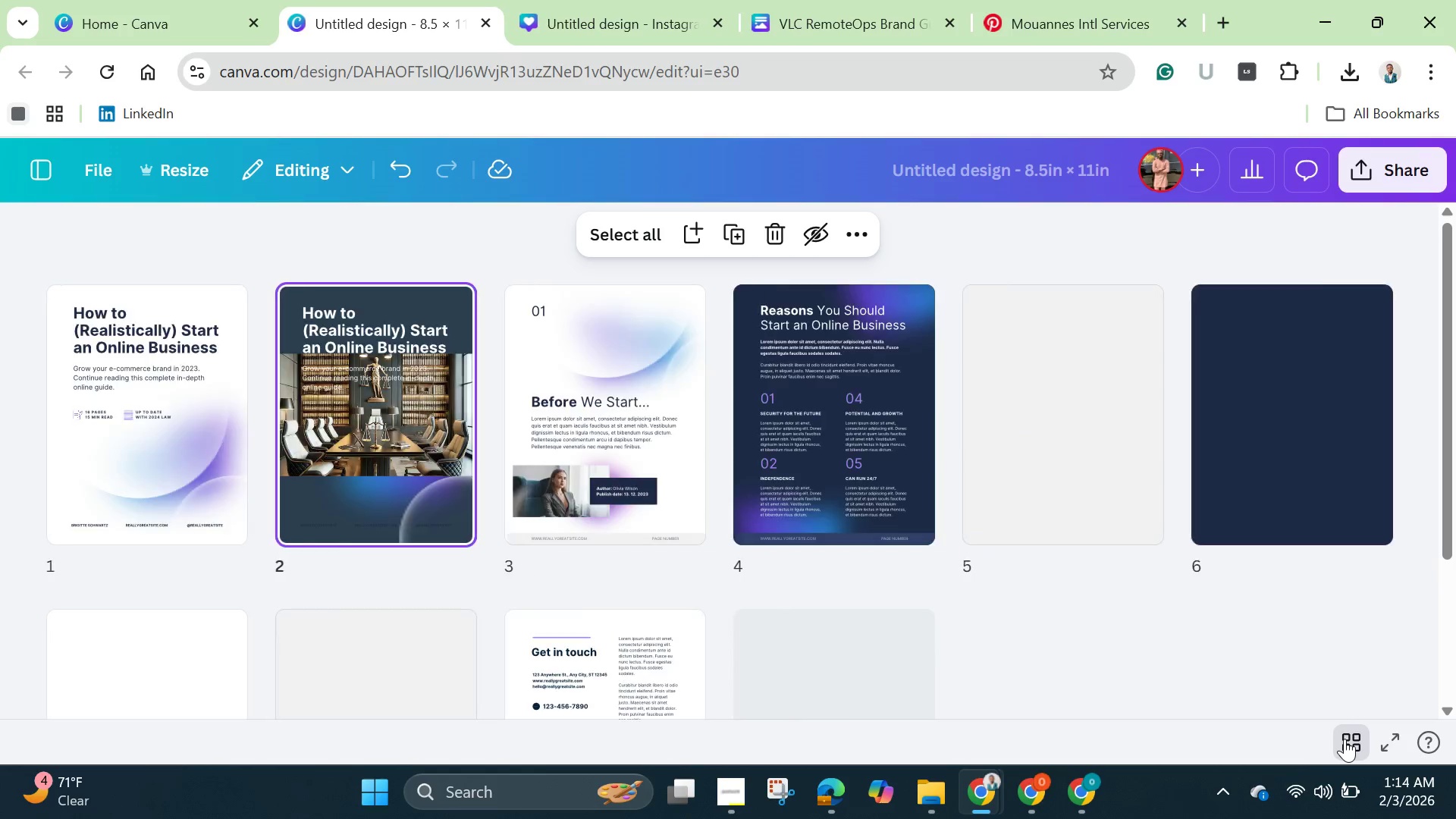 
left_click([1345, 739])
 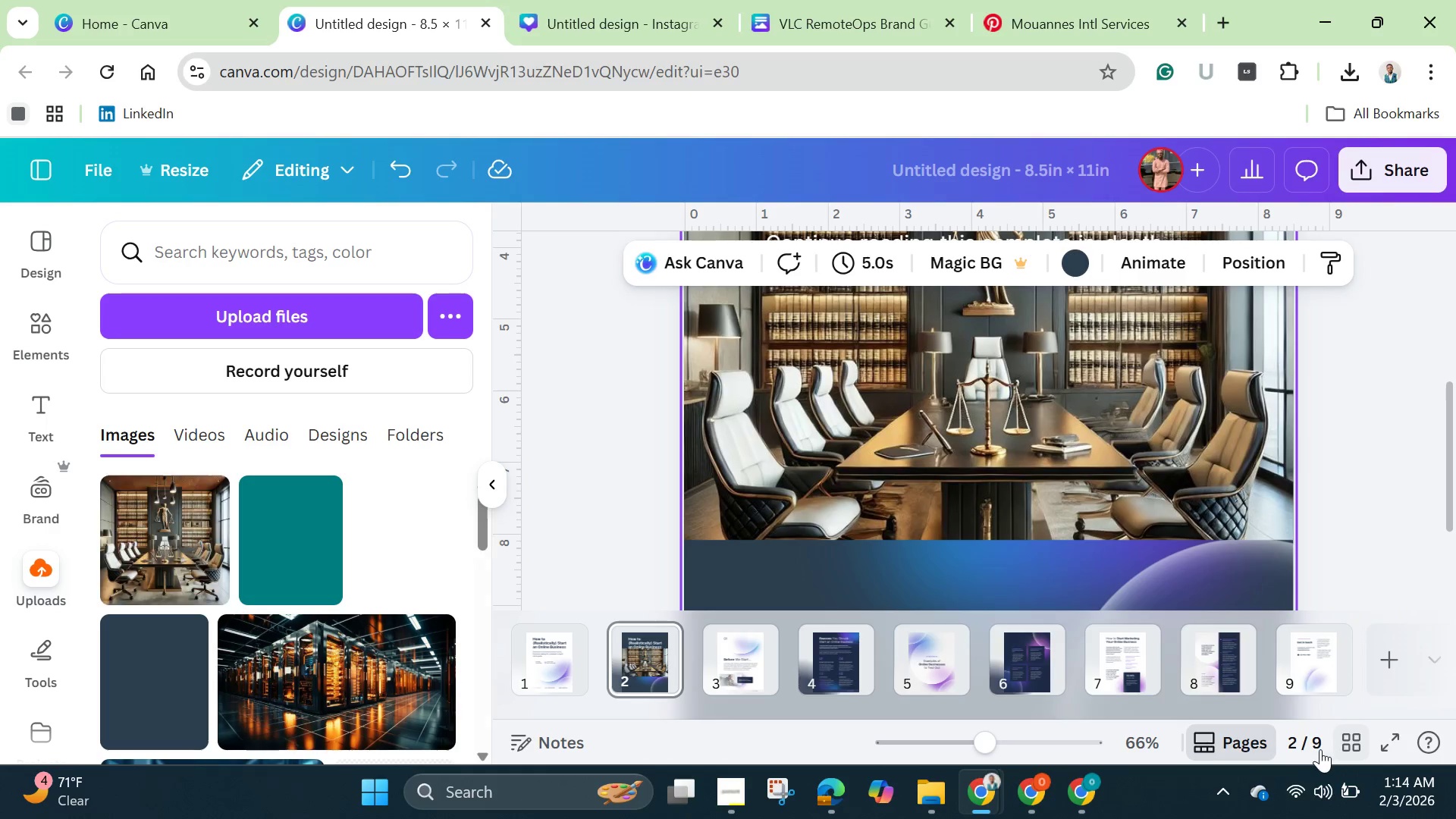 
left_click([1255, 740])
 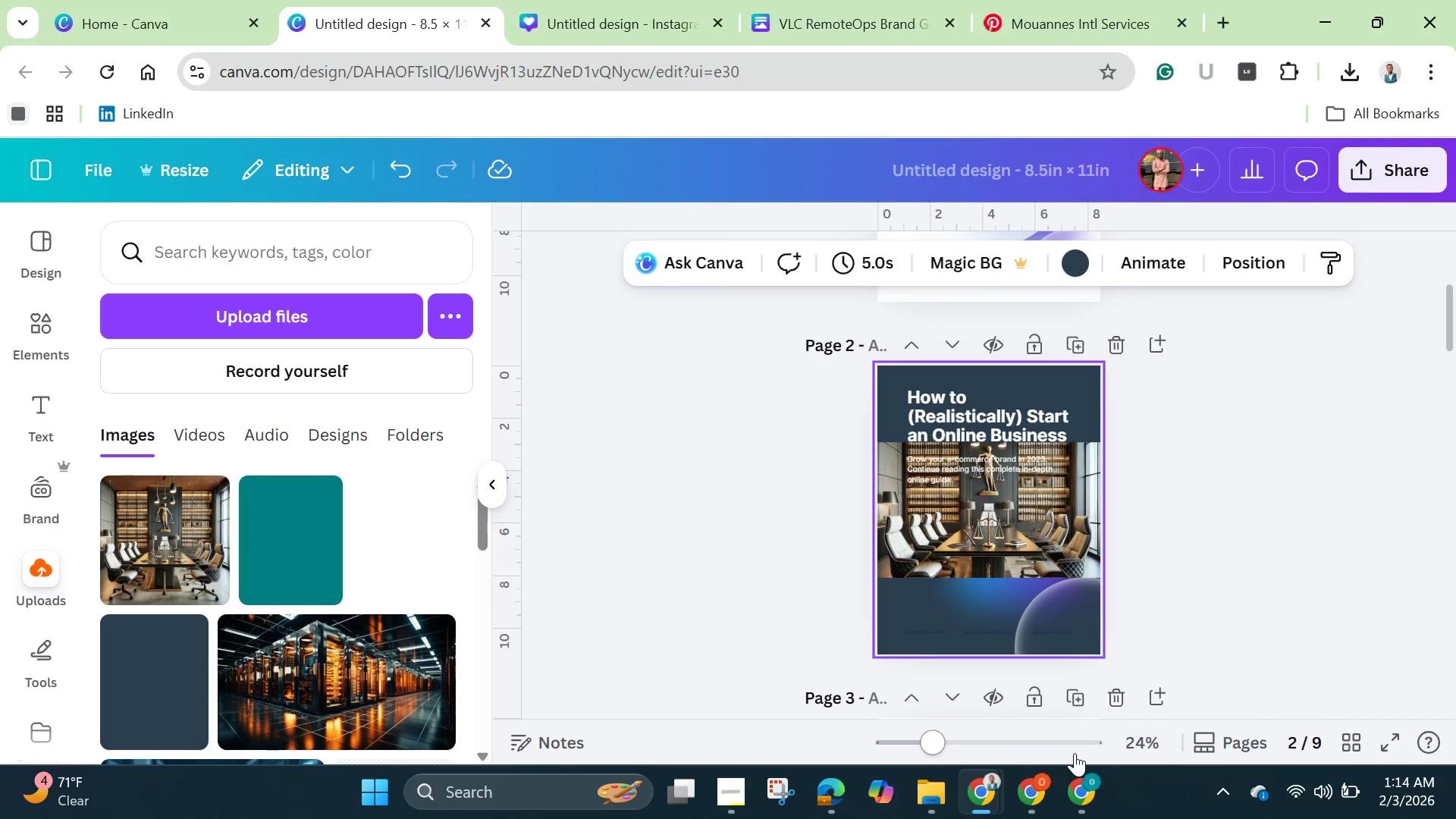 
left_click_drag(start_coordinate=[926, 744], to_coordinate=[998, 764])
 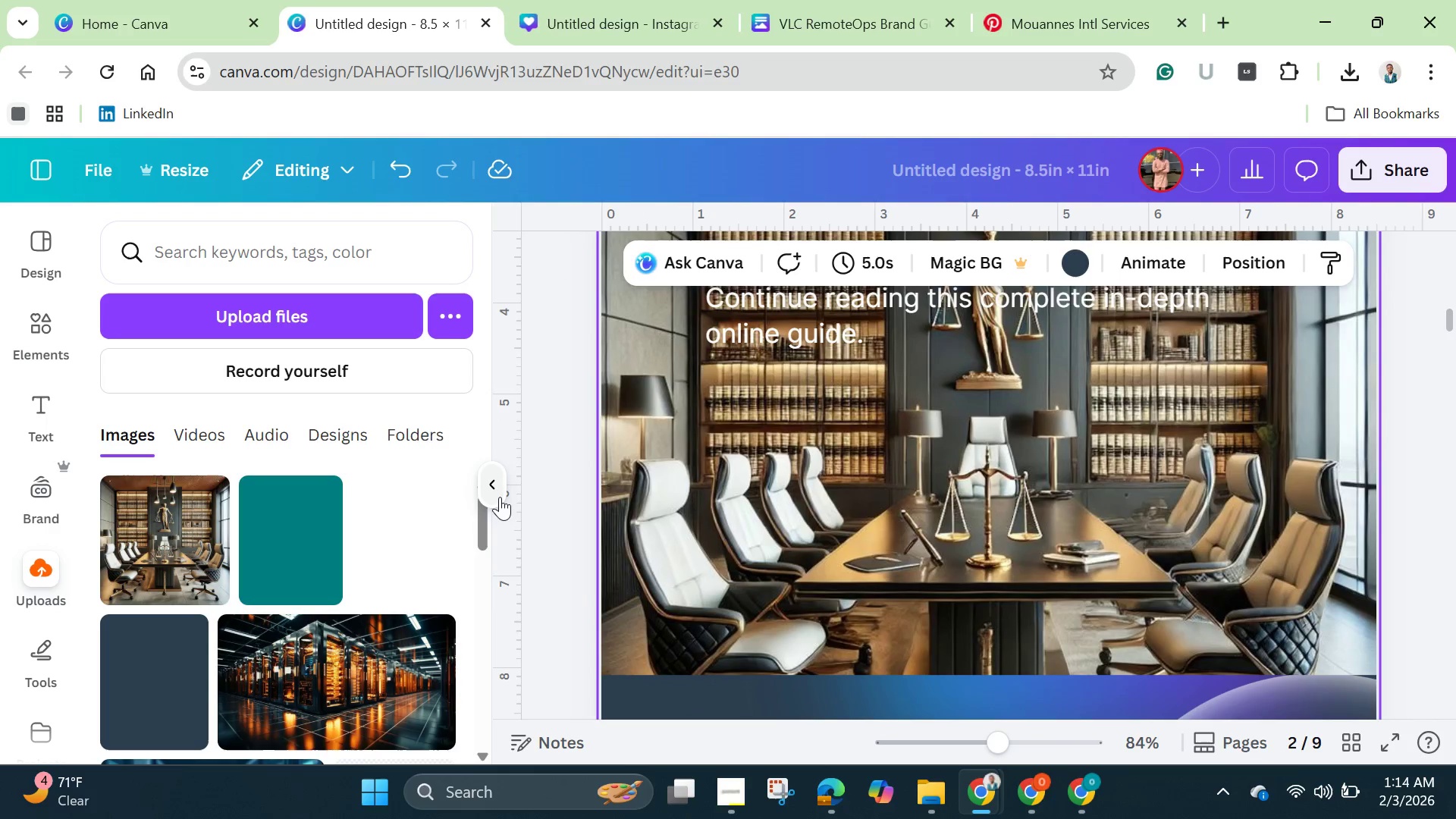 
left_click([501, 497])
 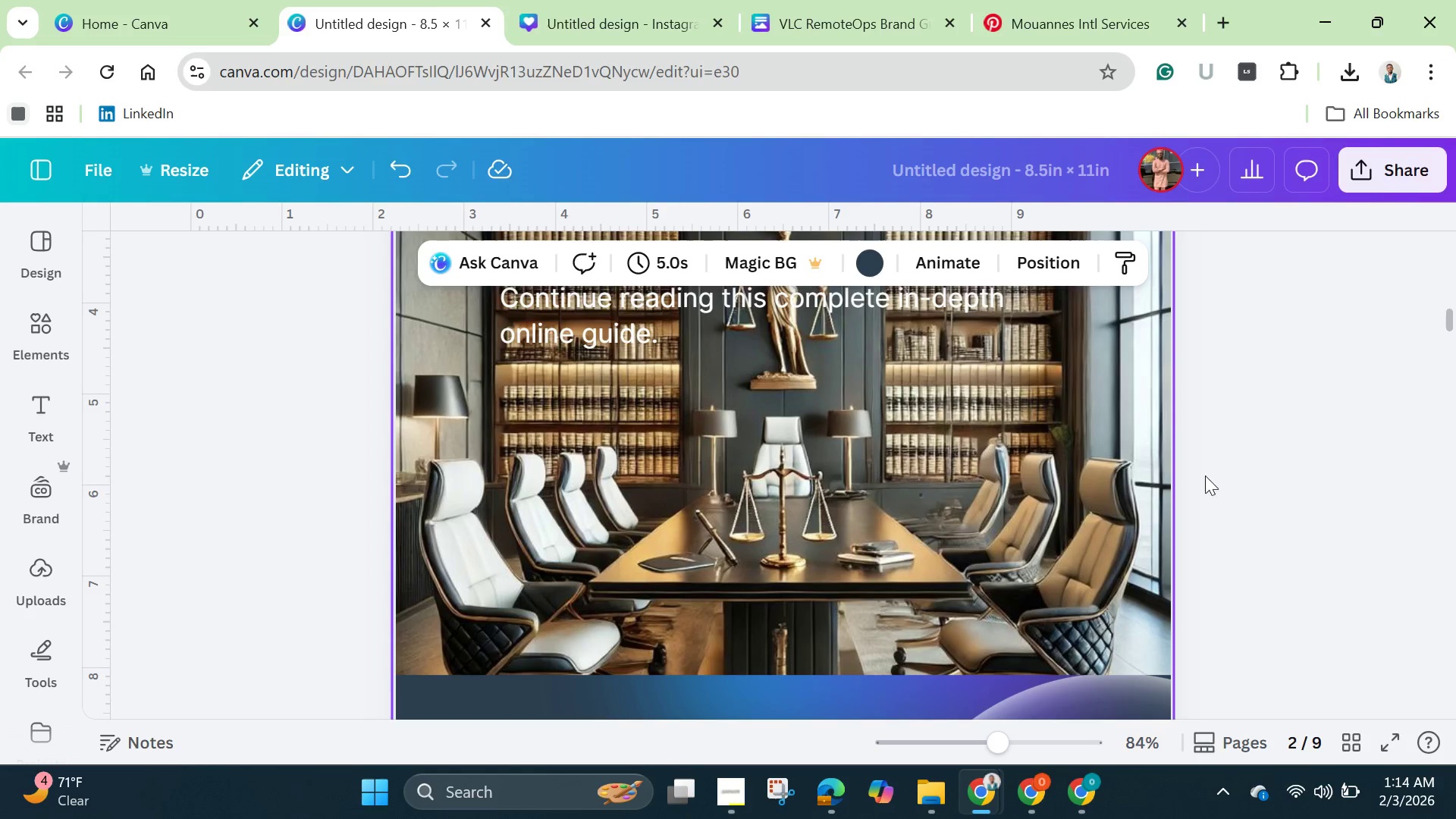 
left_click([1294, 445])
 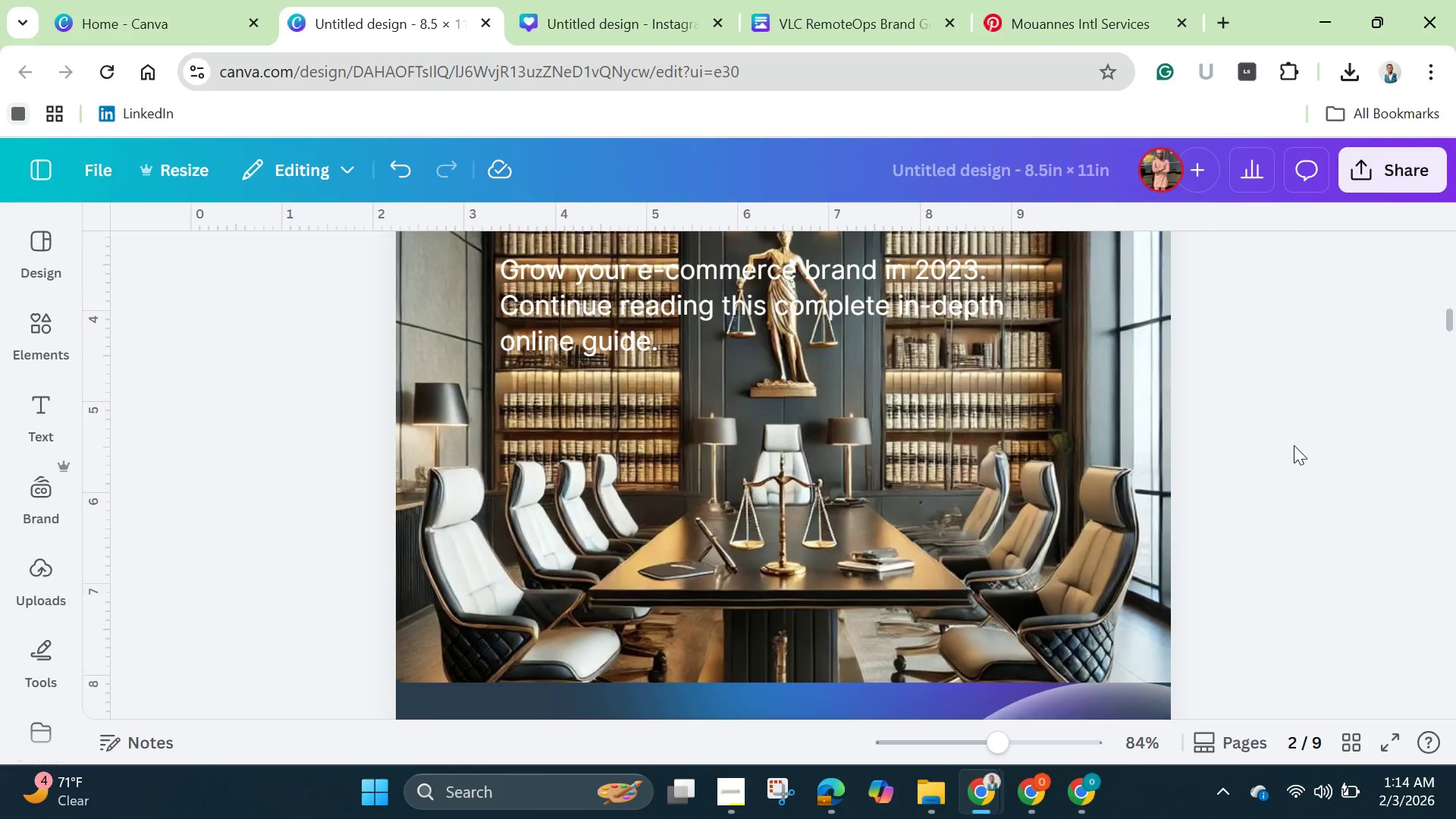 
scroll: coordinate [1294, 445], scroll_direction: up, amount: 5.0
 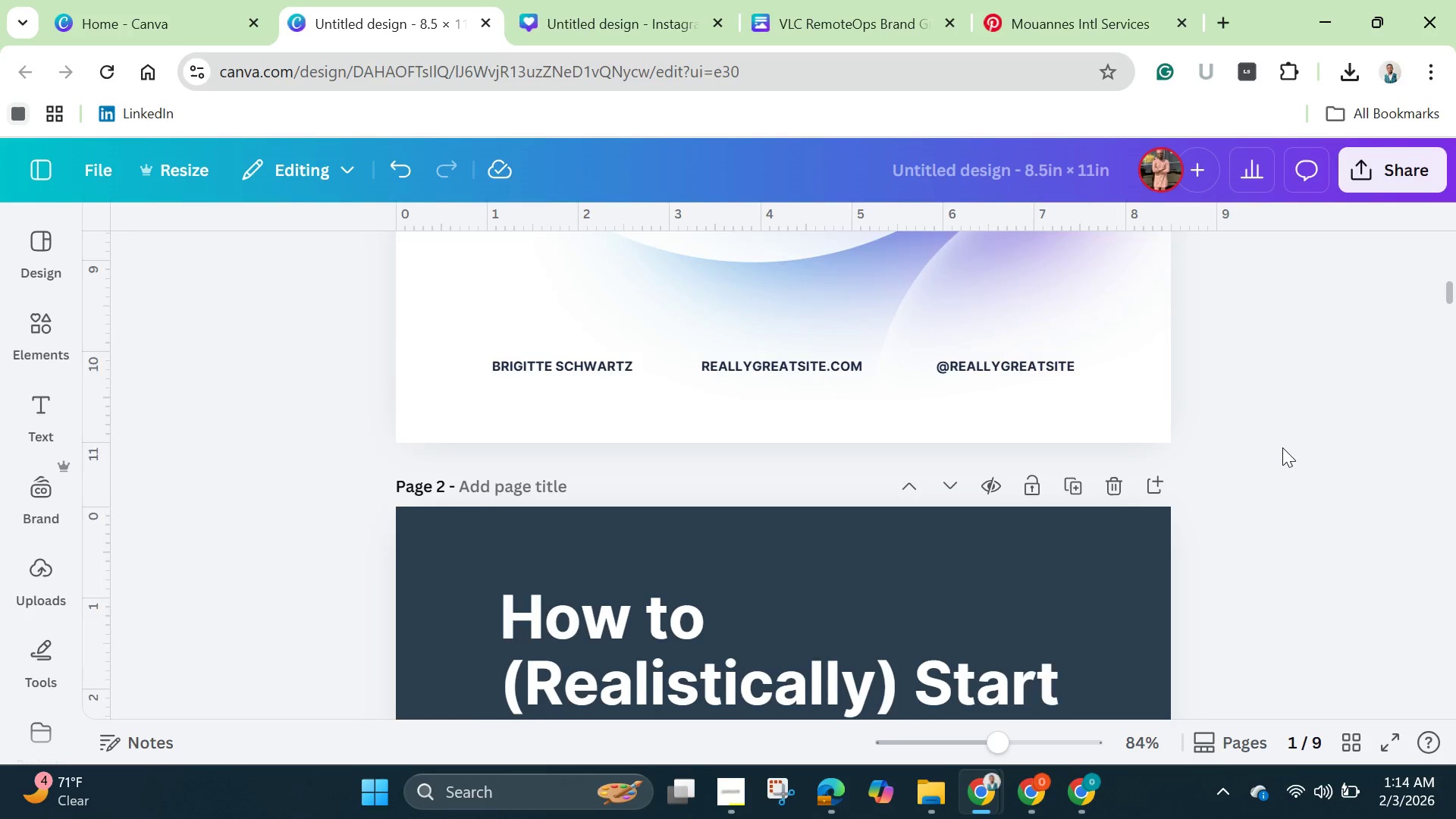 
scroll: coordinate [1273, 439], scroll_direction: down, amount: 2.0
 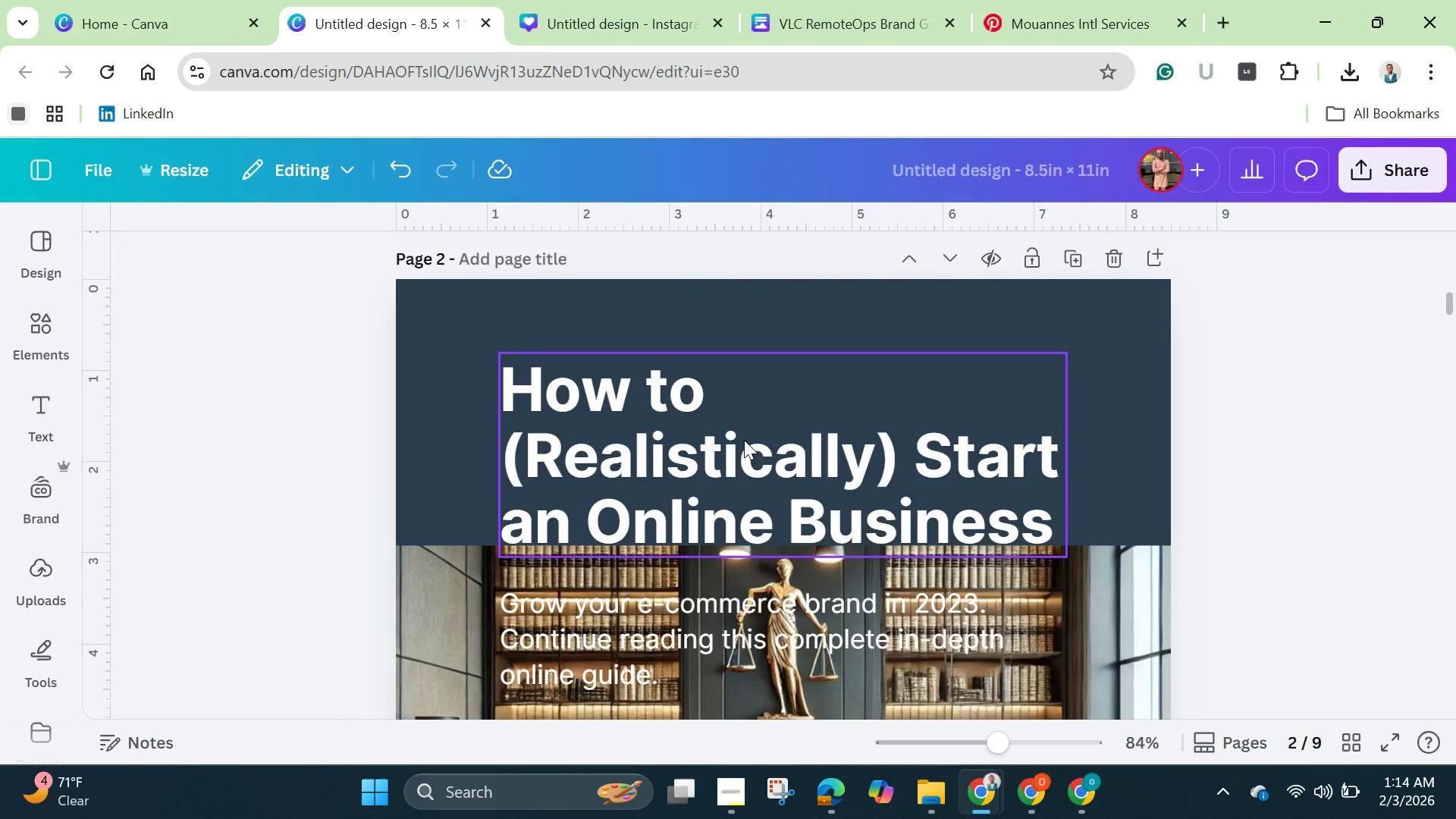 
left_click([743, 441])
 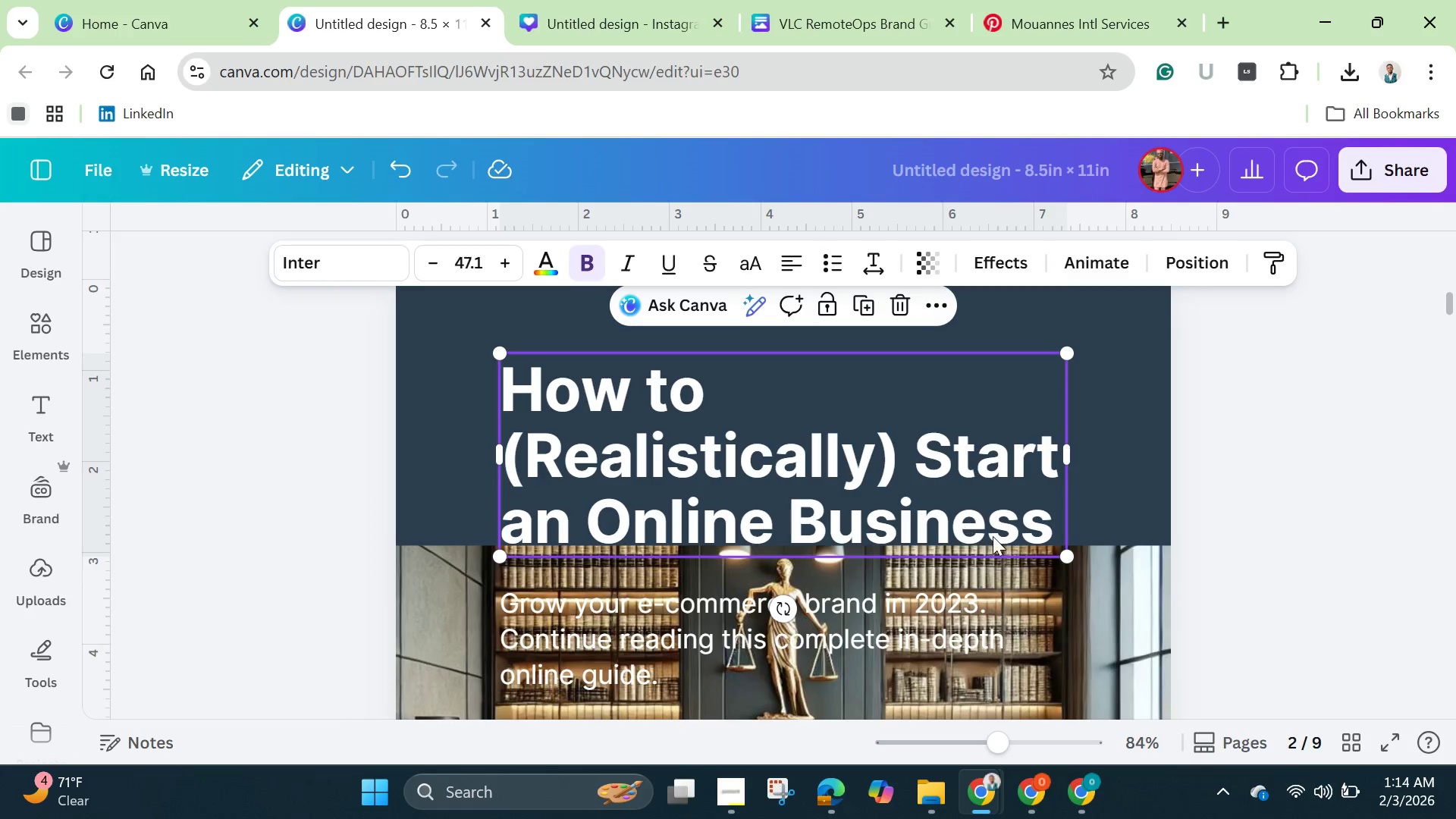 
left_click_drag(start_coordinate=[1066, 553], to_coordinate=[904, 483])
 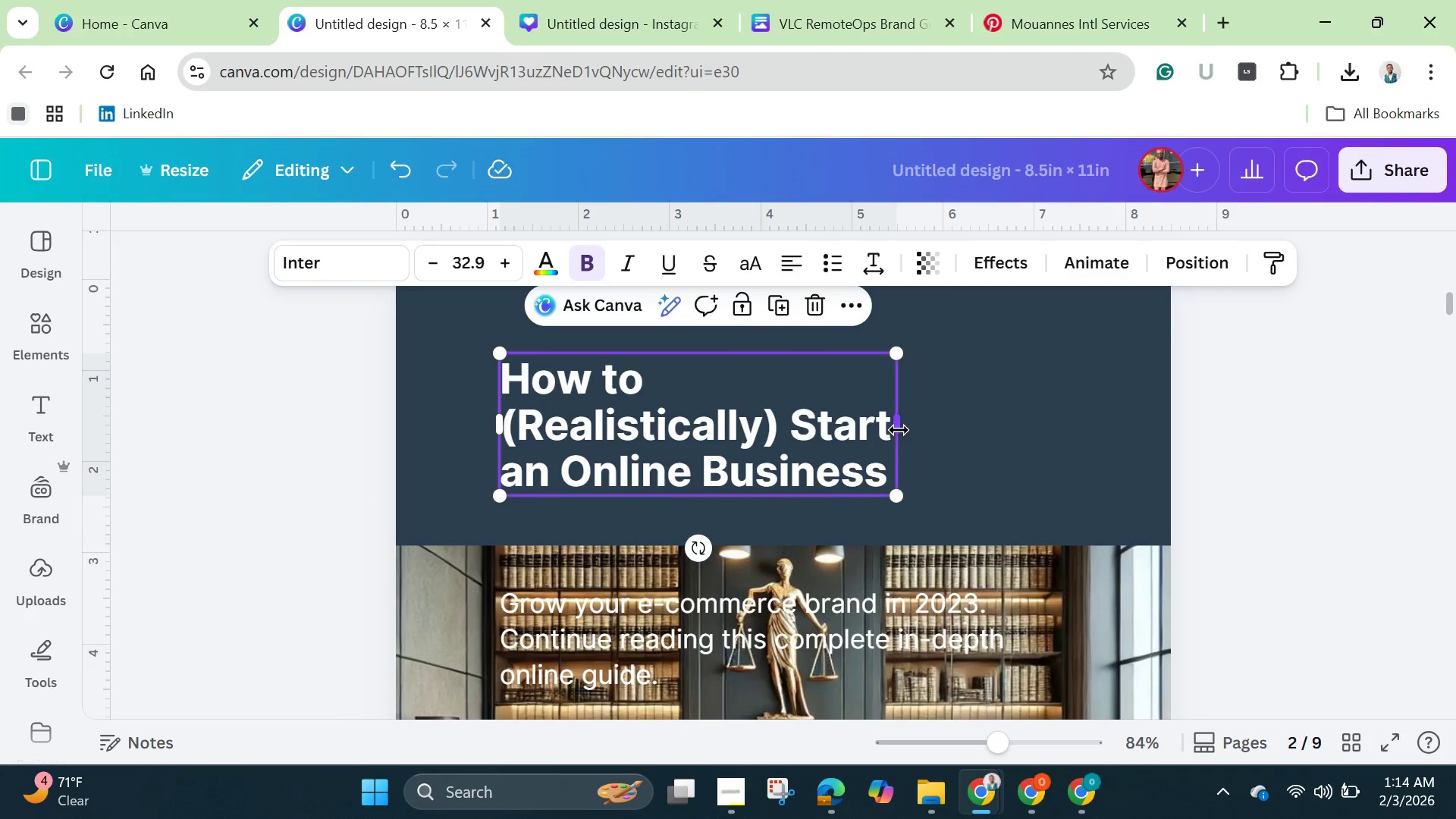 
left_click_drag(start_coordinate=[899, 430], to_coordinate=[1137, 415])
 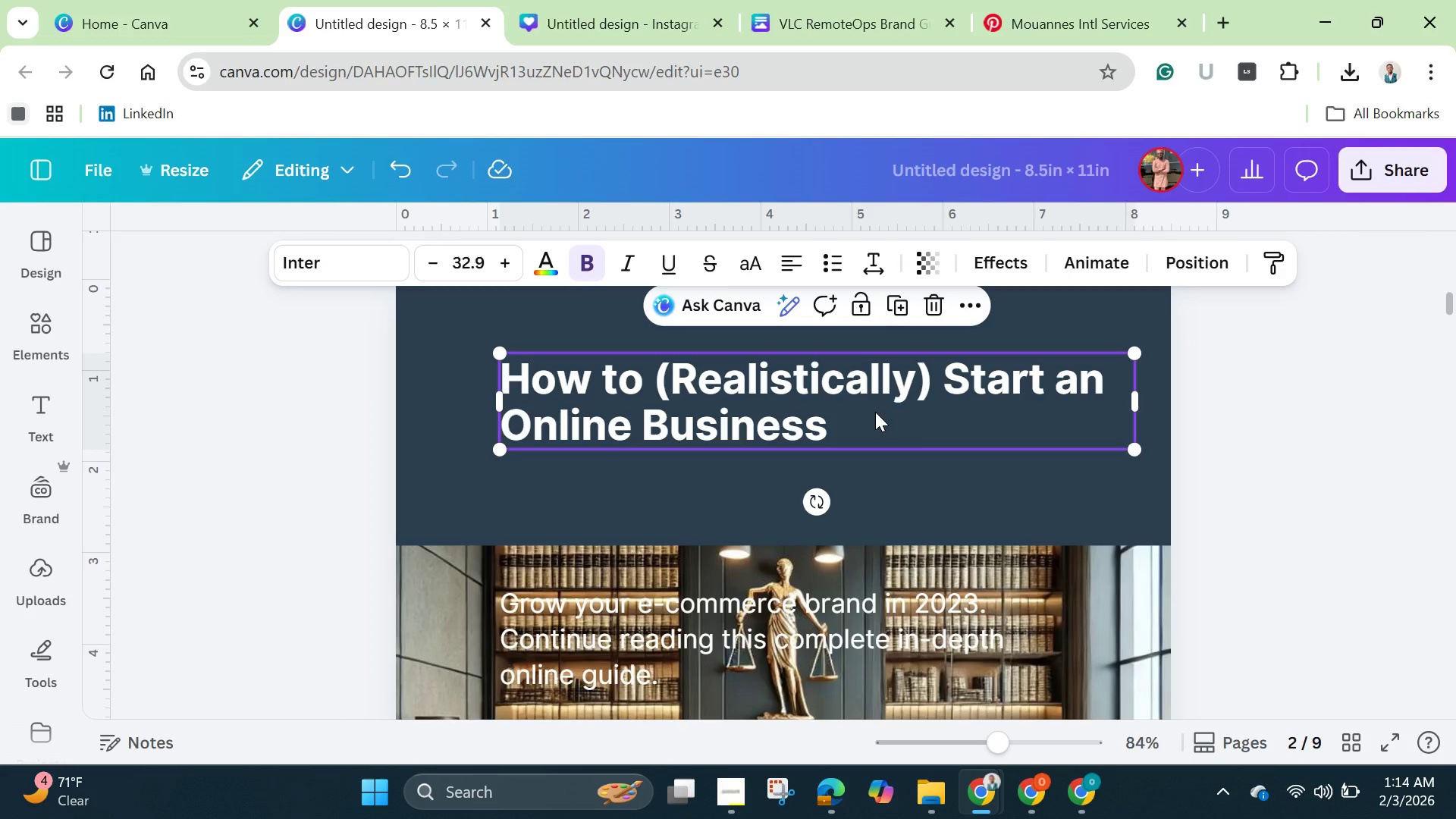 
left_click([875, 412])
 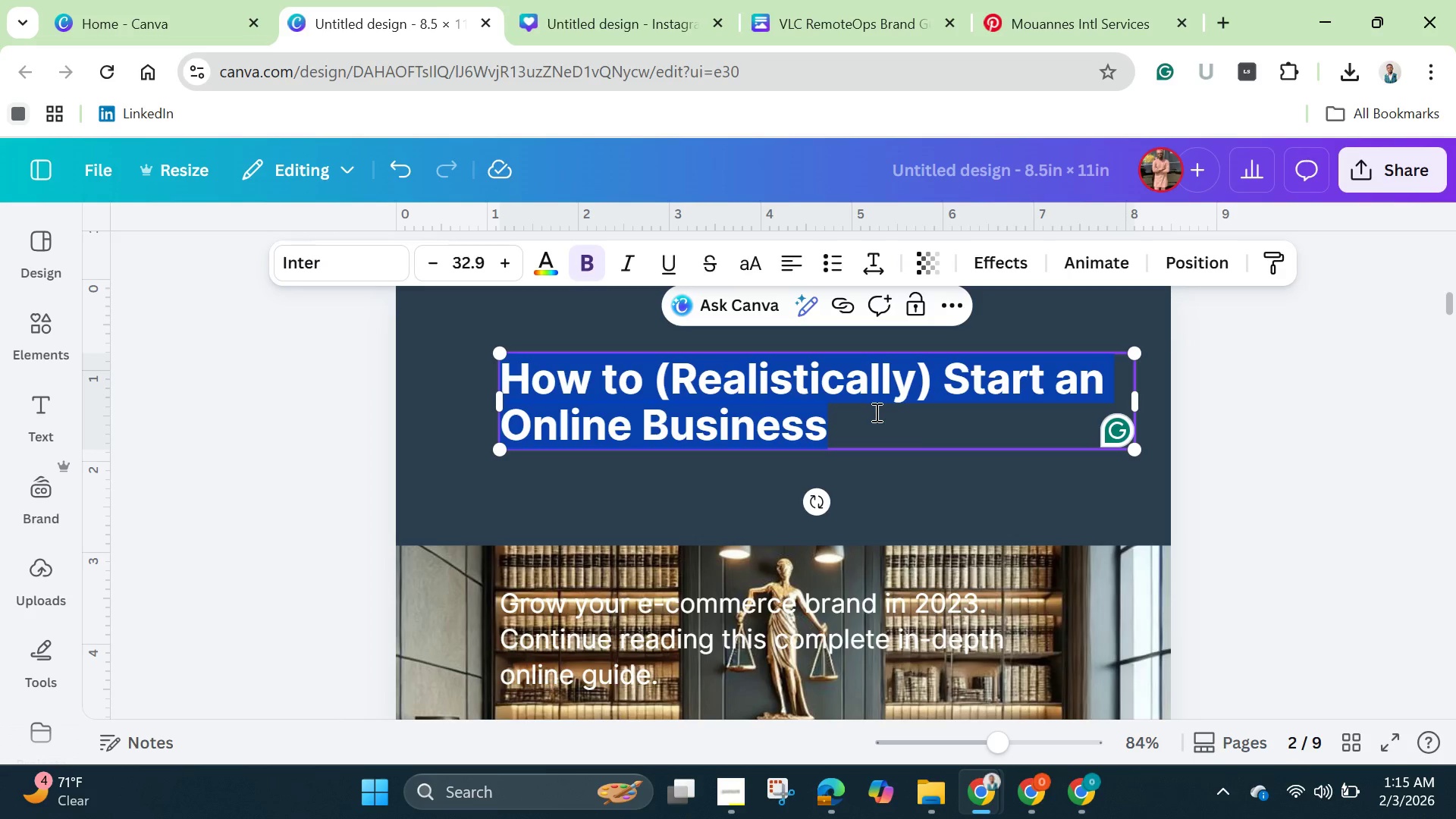 
key(Backspace)
type(The Remote )
 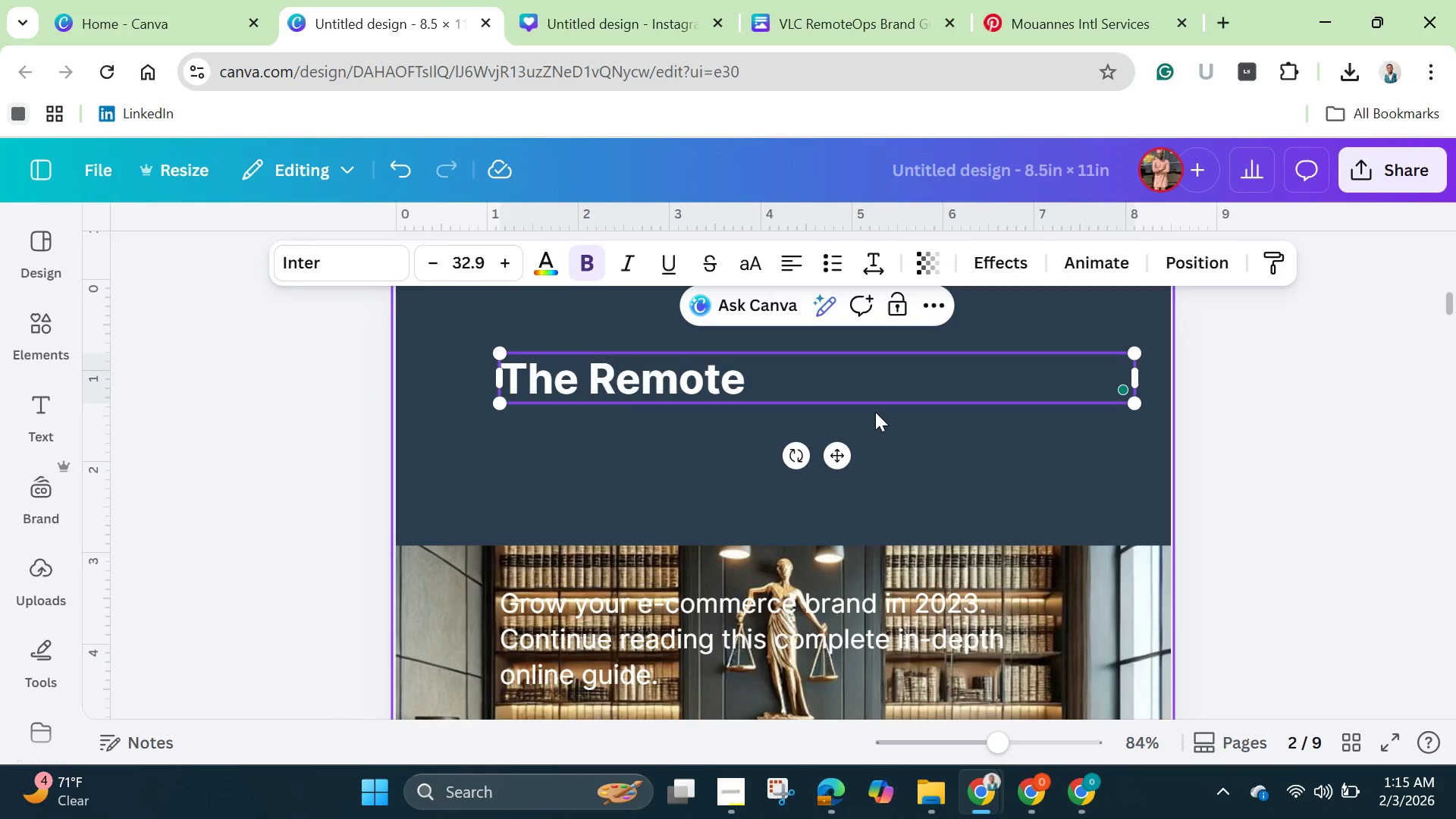 
type(Operations )
 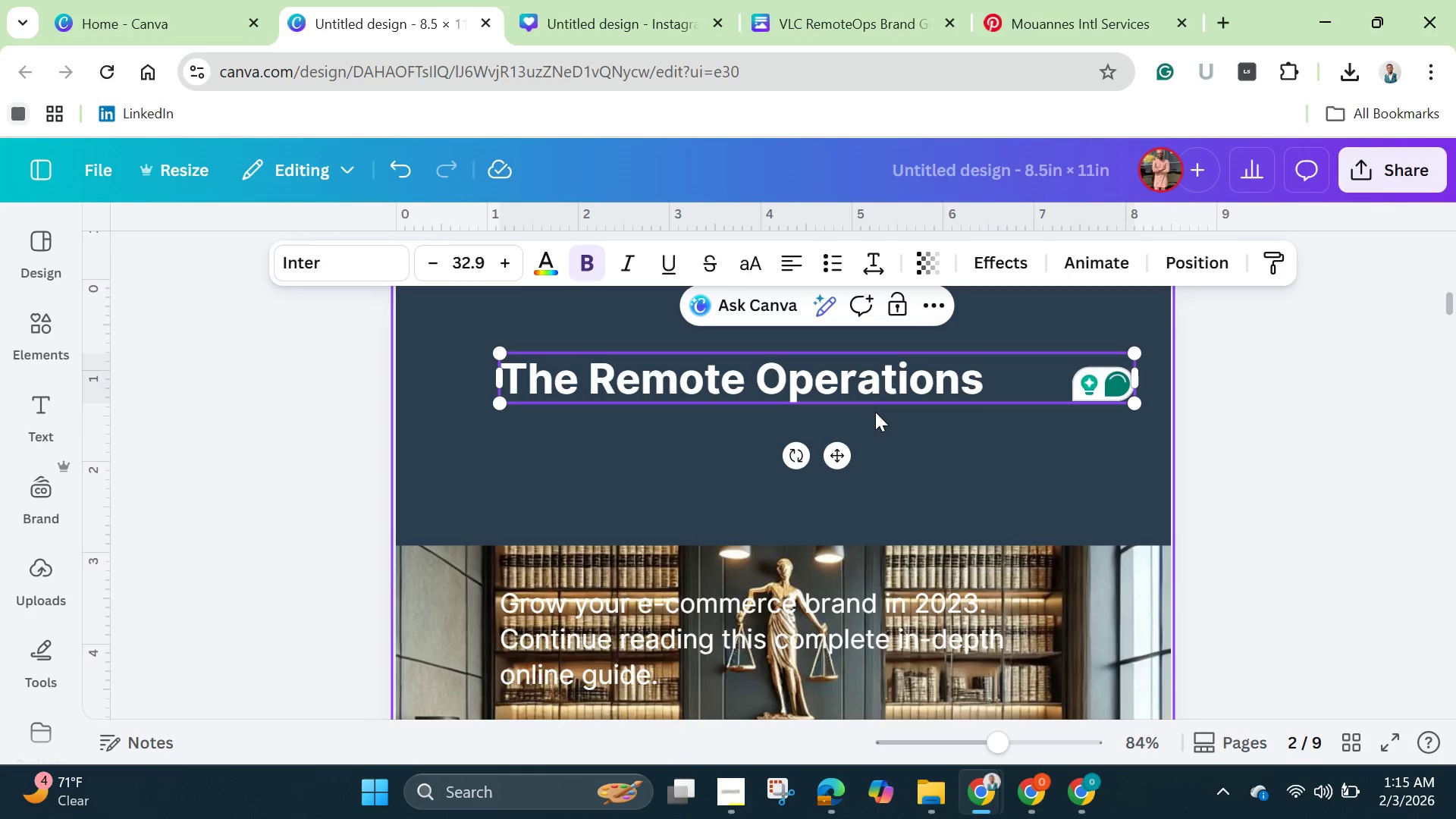 
type(Handbook)
 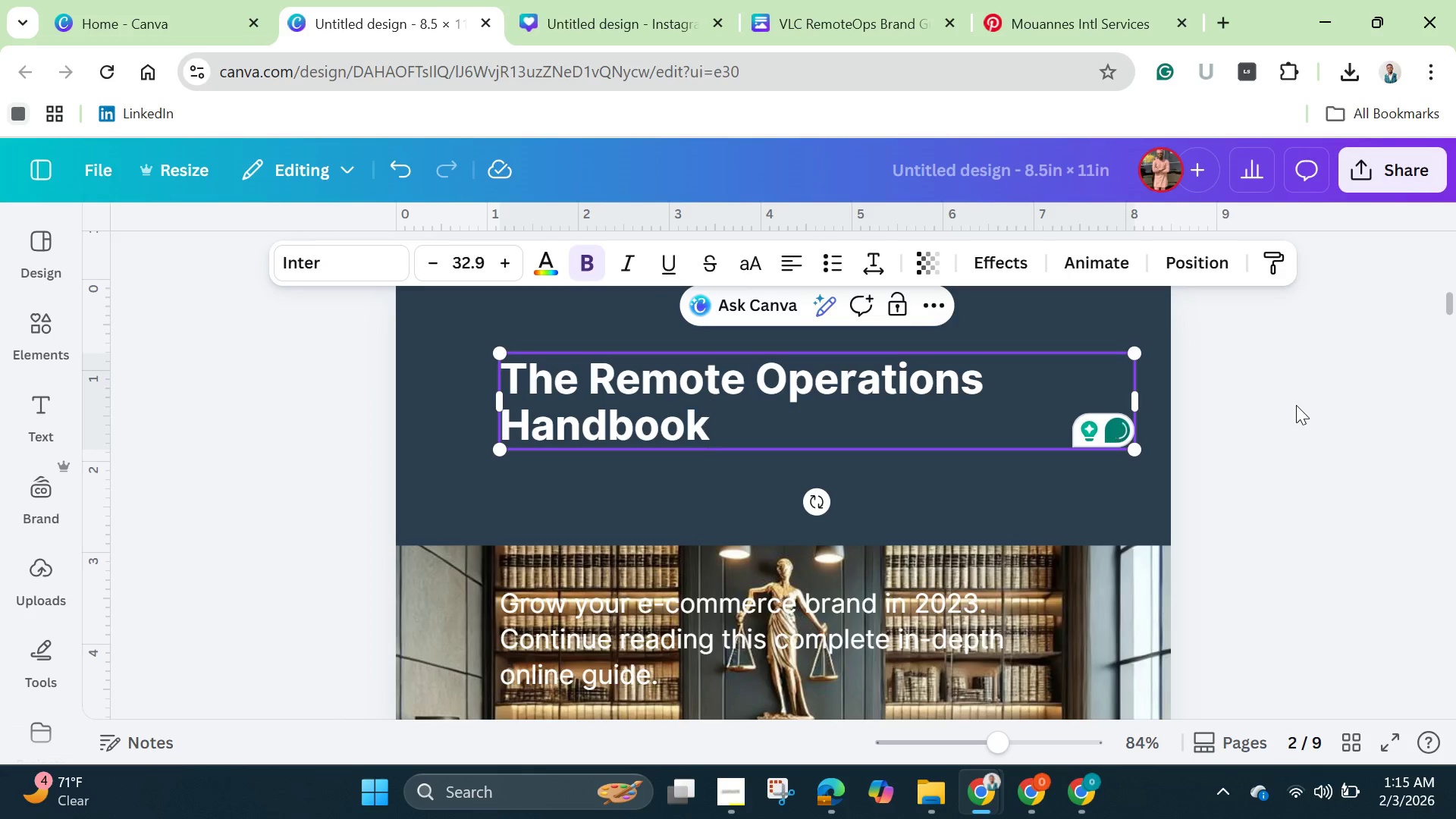 
scroll: coordinate [1296, 405], scroll_direction: up, amount: 2.0
 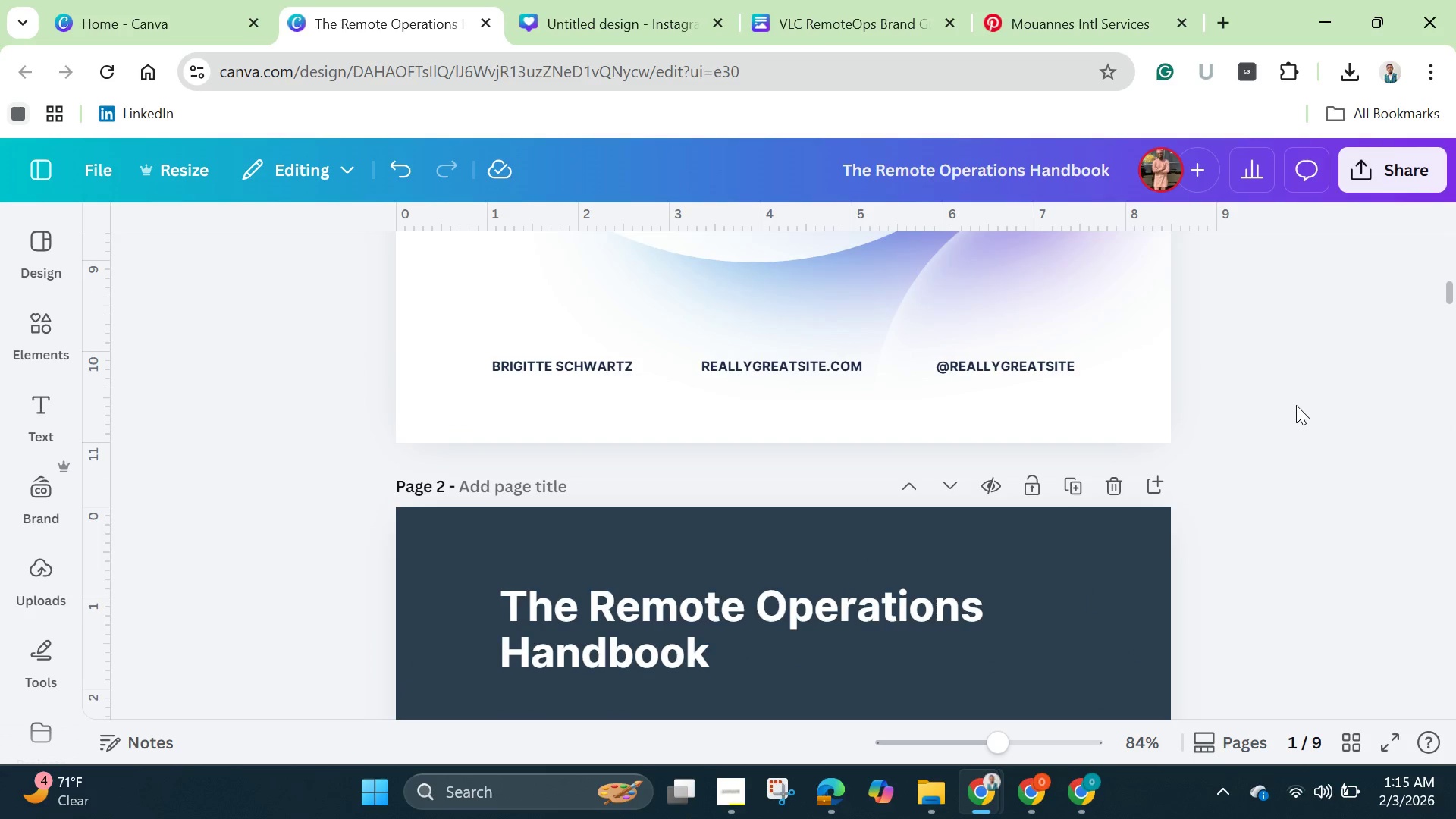 
scroll: coordinate [1296, 405], scroll_direction: down, amount: 2.0
 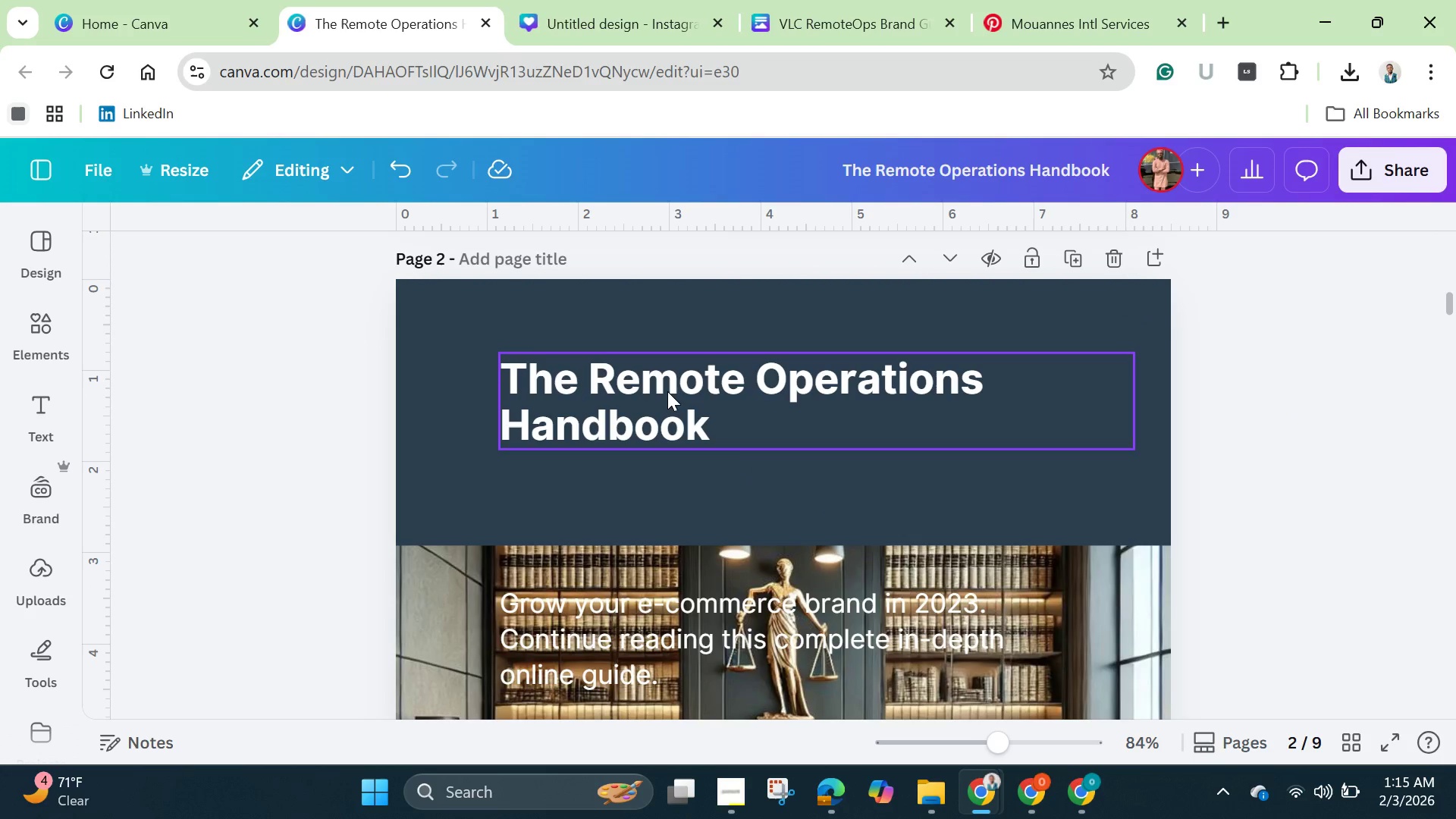 
left_click_drag(start_coordinate=[667, 391], to_coordinate=[639, 392])
 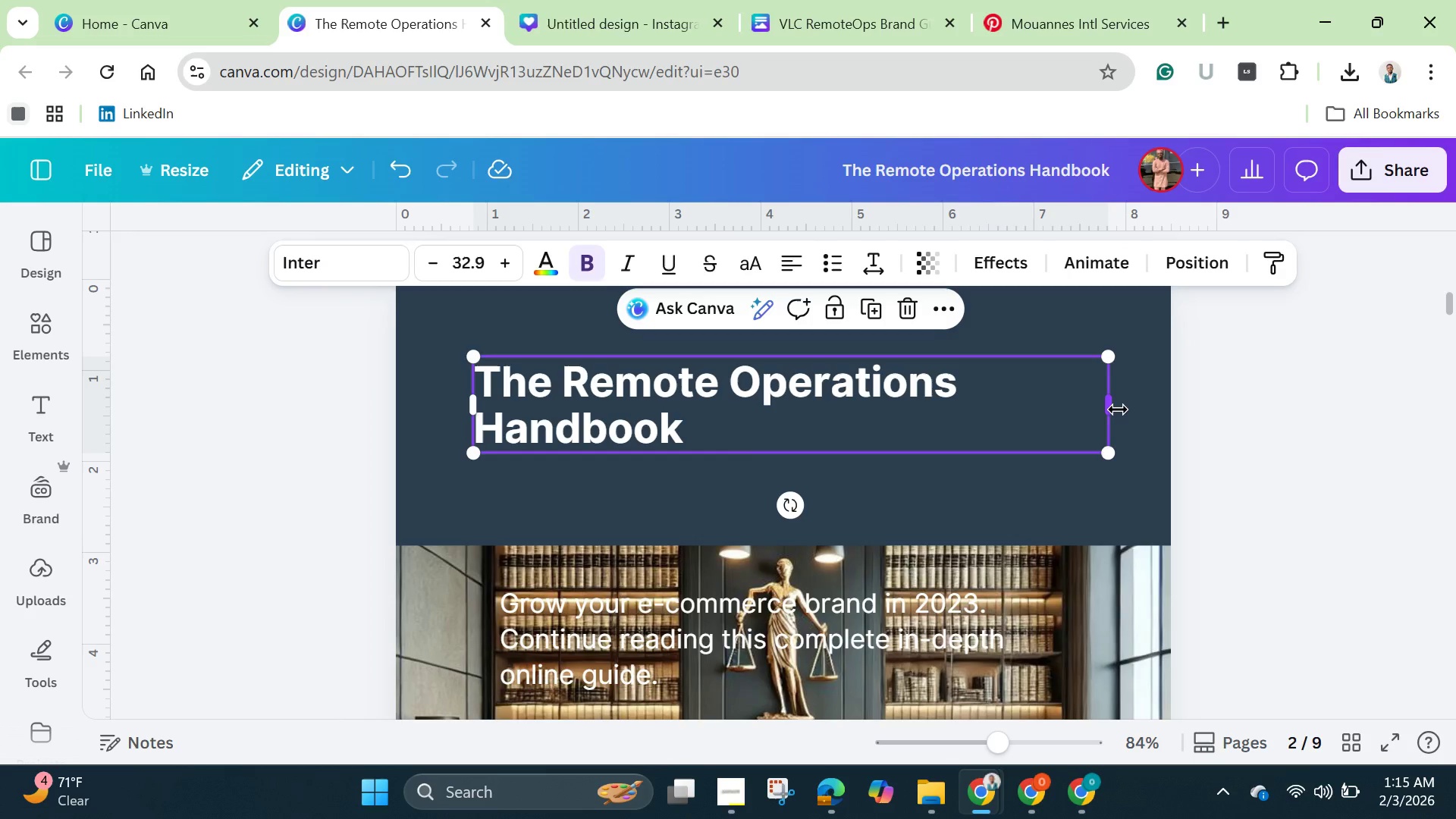 
left_click_drag(start_coordinate=[1116, 407], to_coordinate=[1195, 431])
 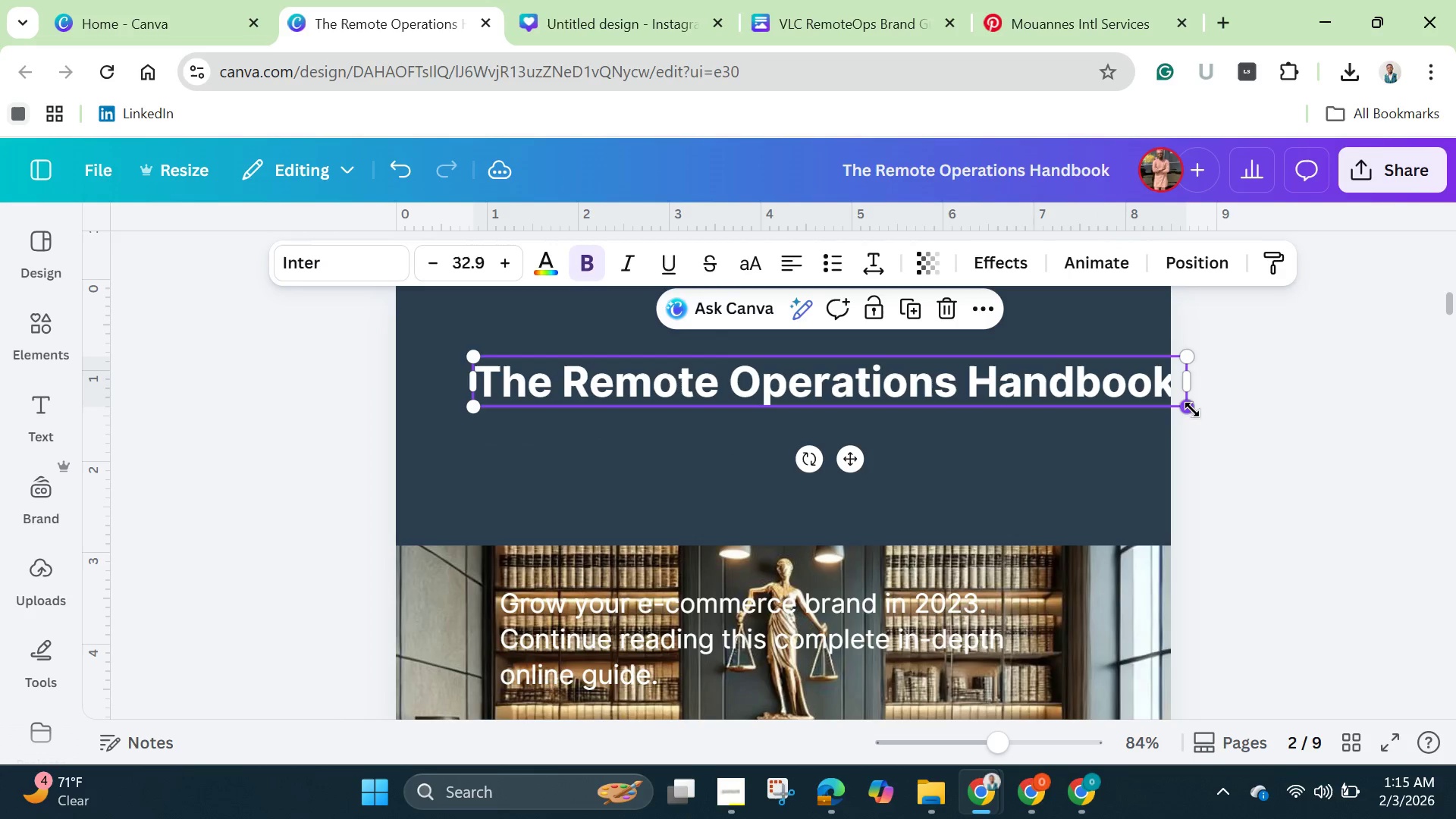 
left_click_drag(start_coordinate=[1192, 408], to_coordinate=[1097, 412])
 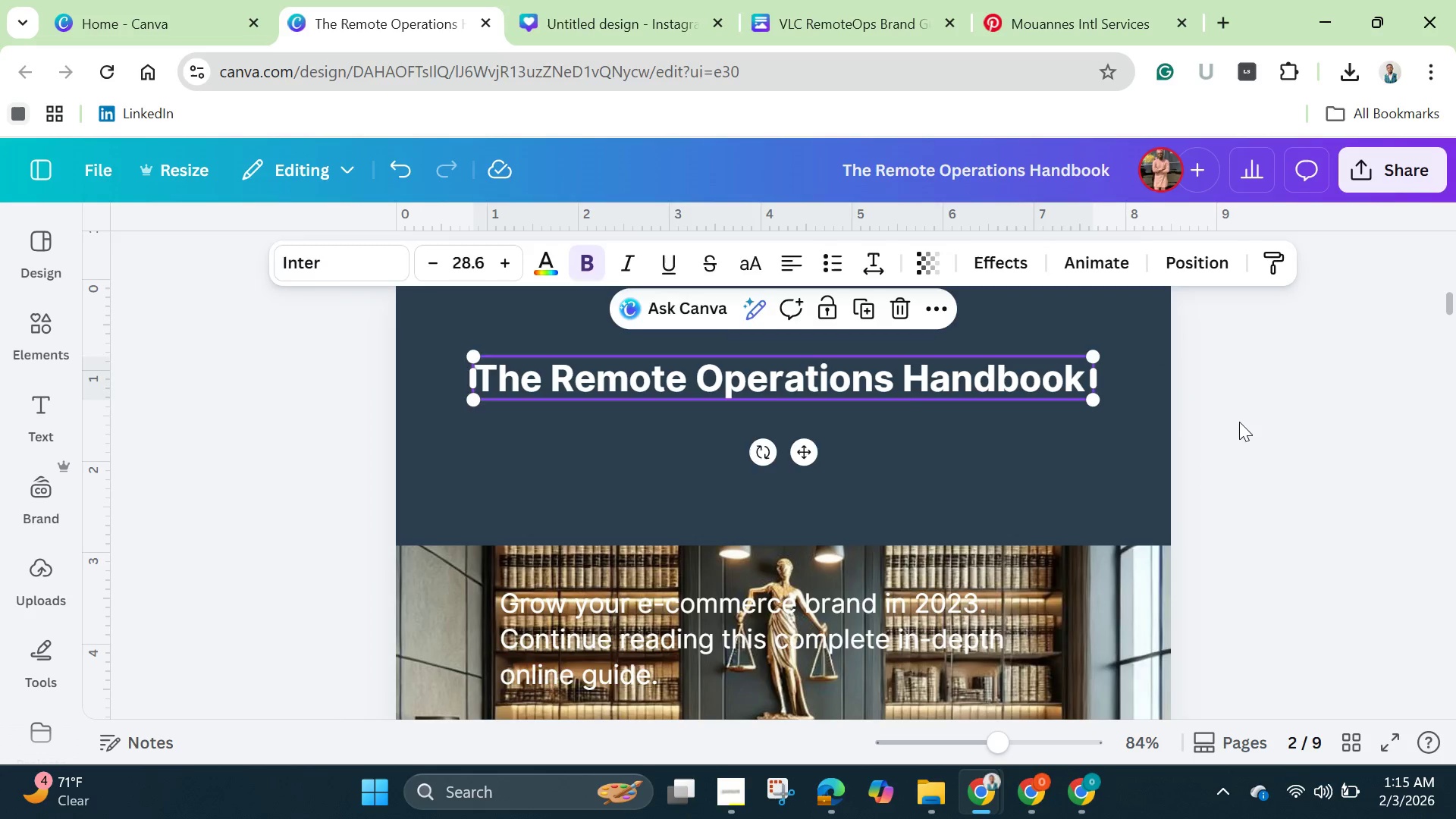 
left_click([1241, 422])
 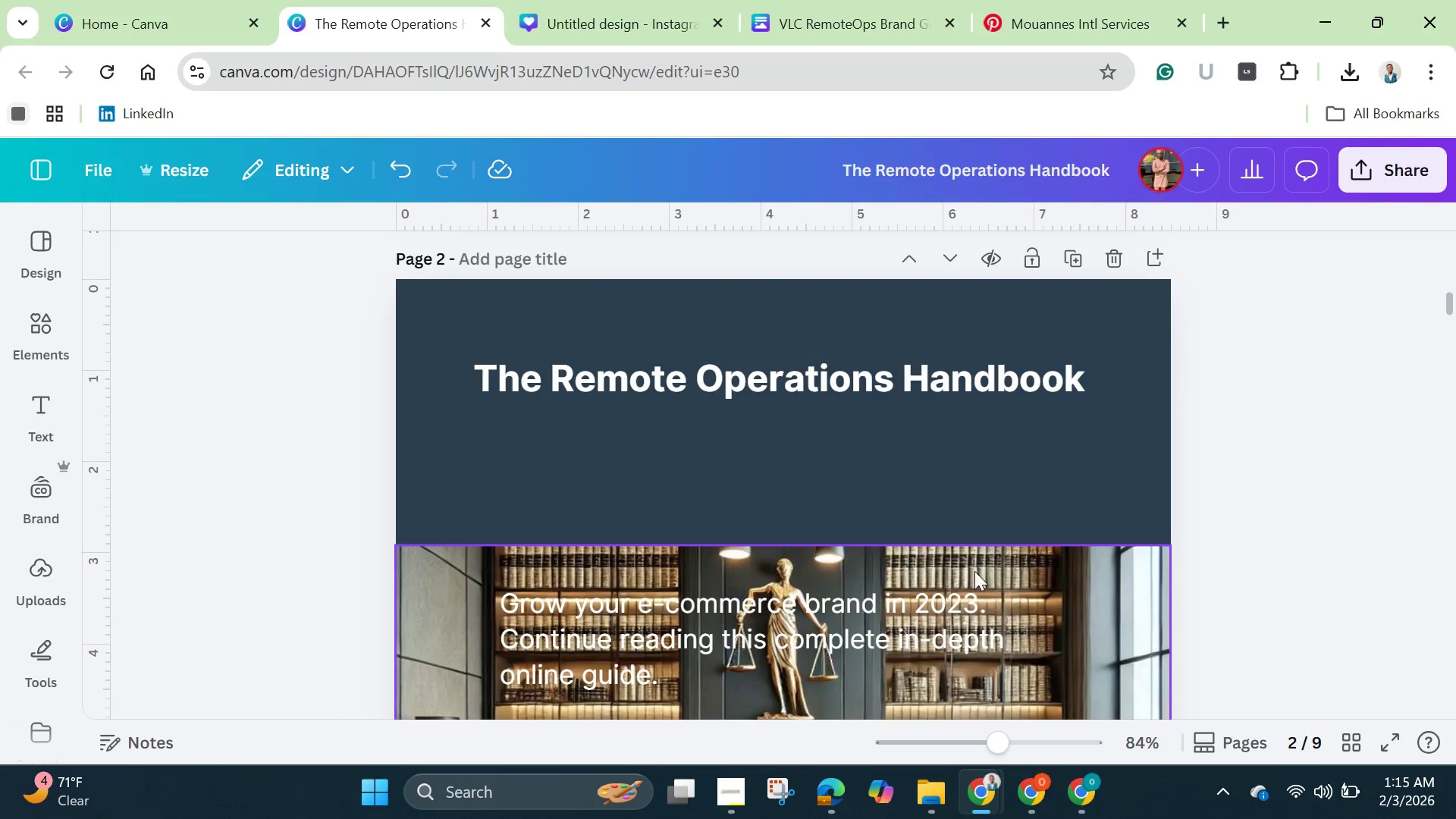 
left_click([885, 627])
 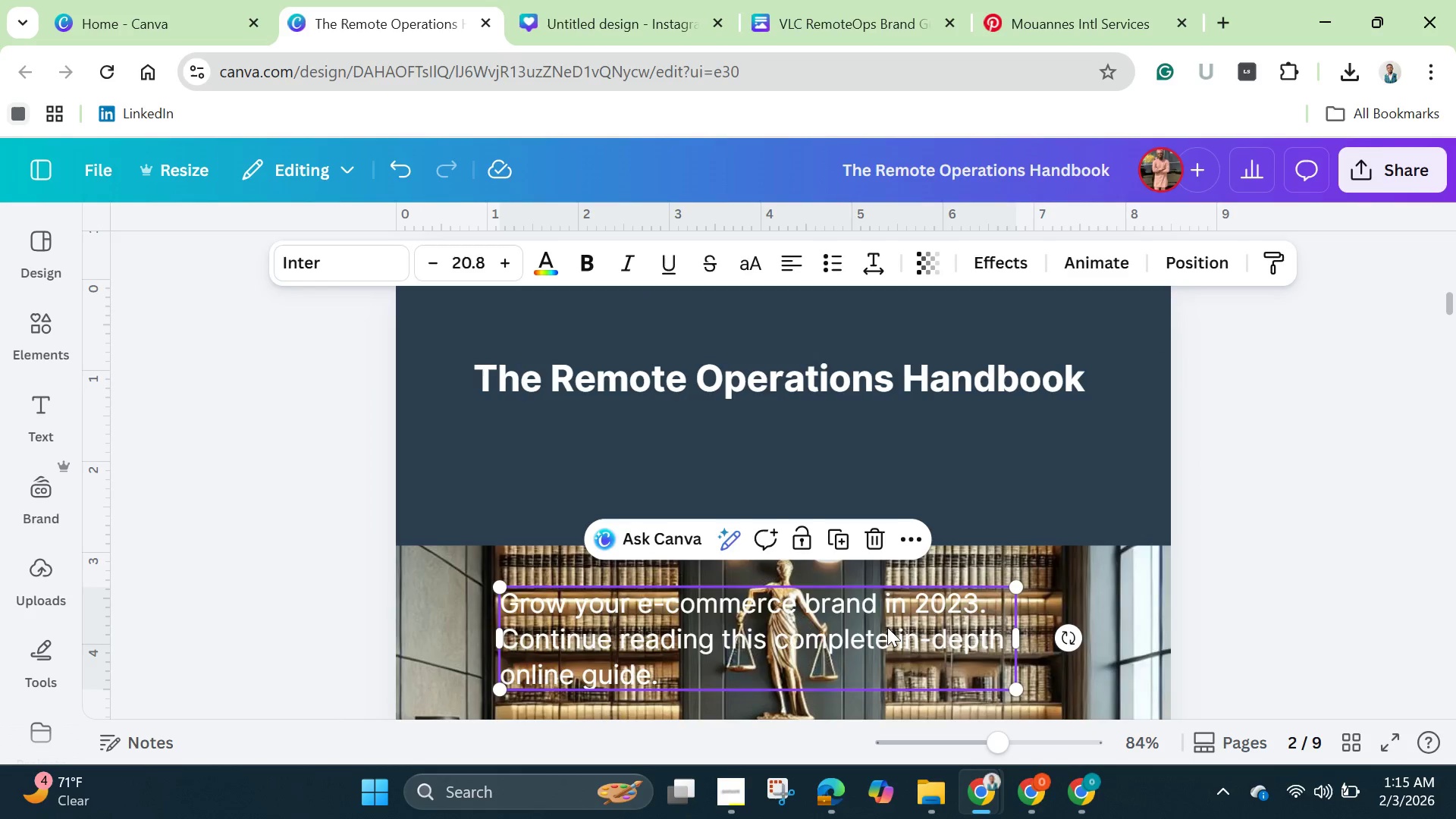 
left_click_drag(start_coordinate=[887, 627], to_coordinate=[865, 446])
 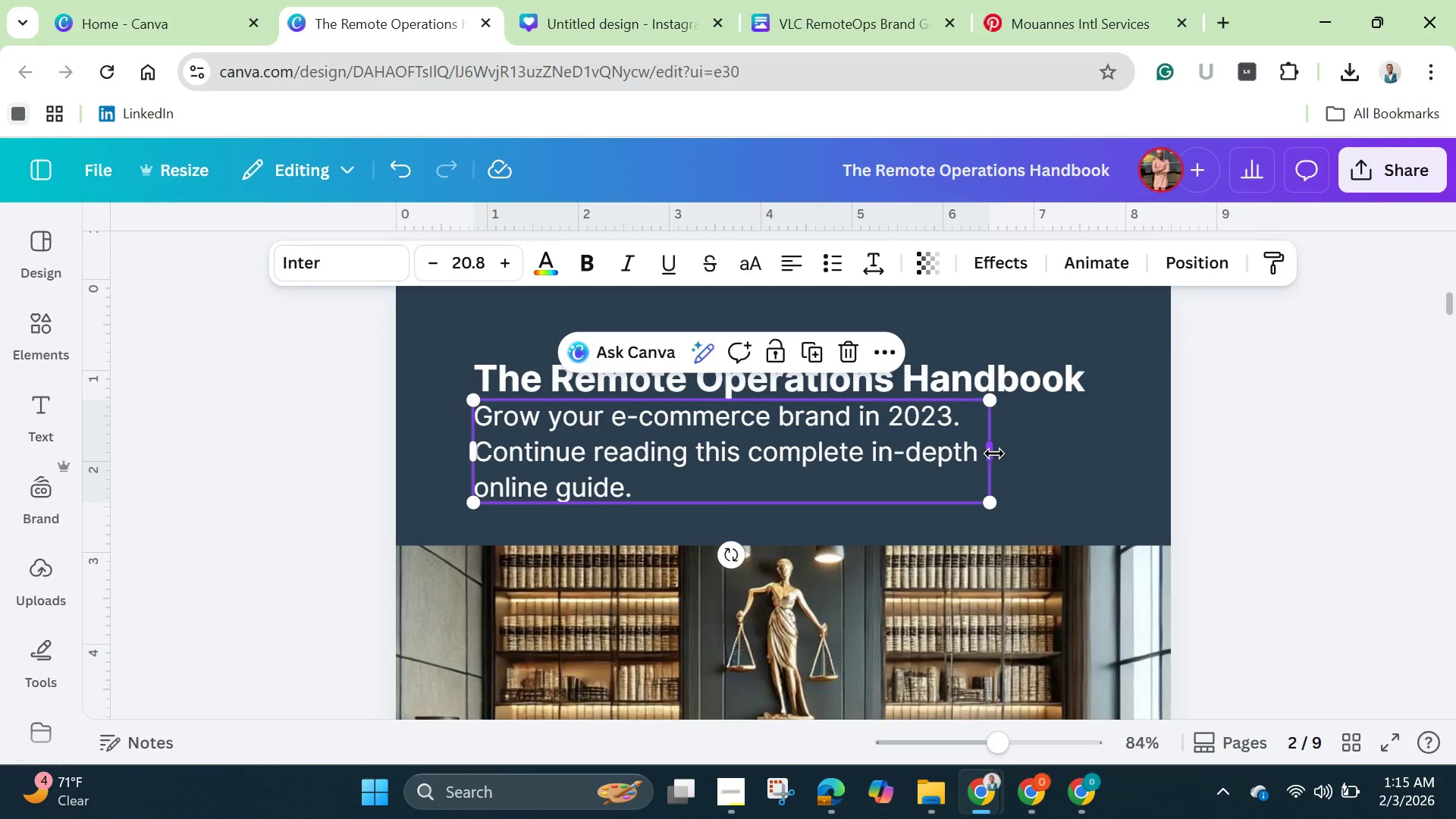 
left_click_drag(start_coordinate=[994, 452], to_coordinate=[1109, 457])
 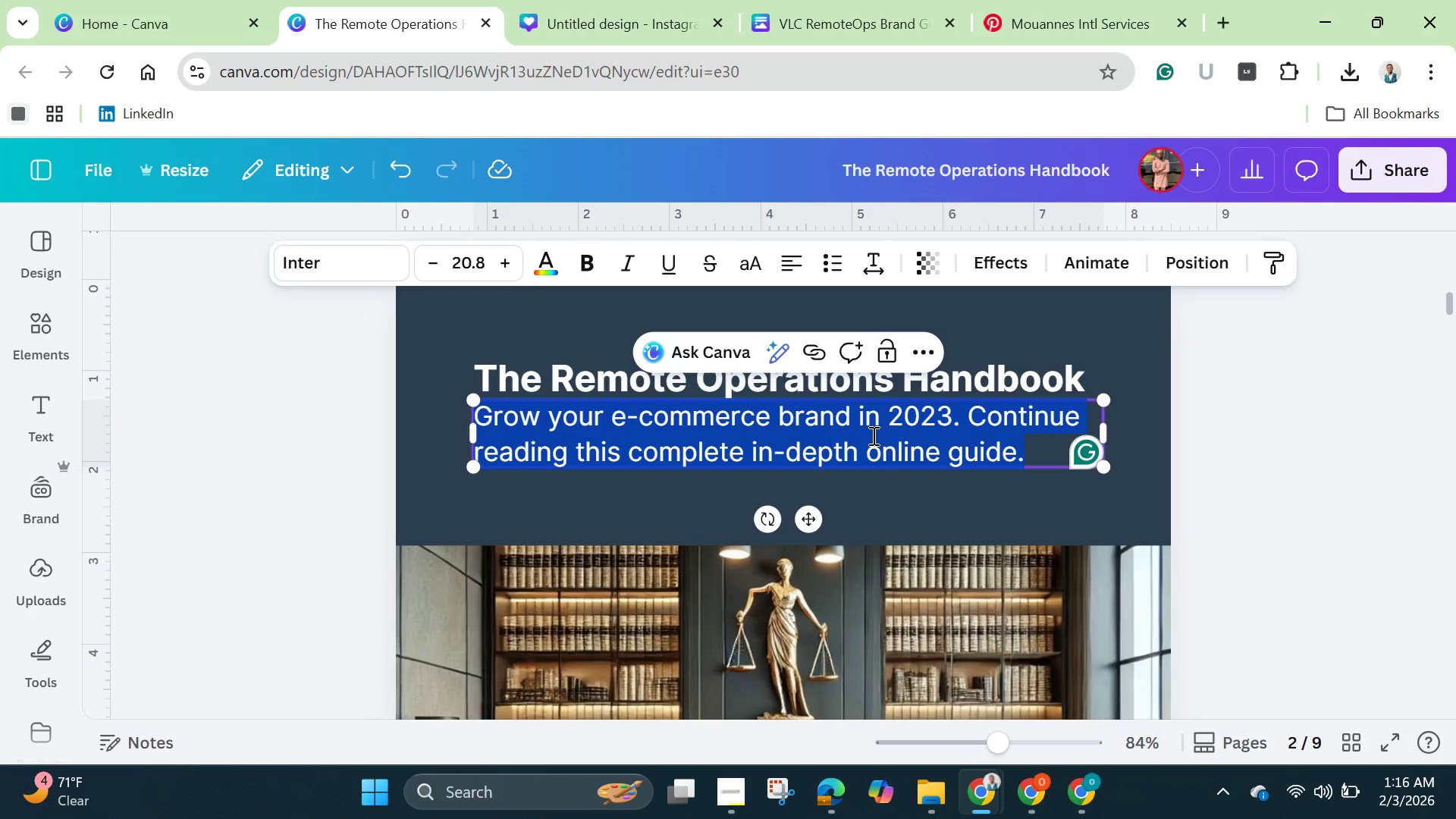 
key(Backspace)
type(Build)
 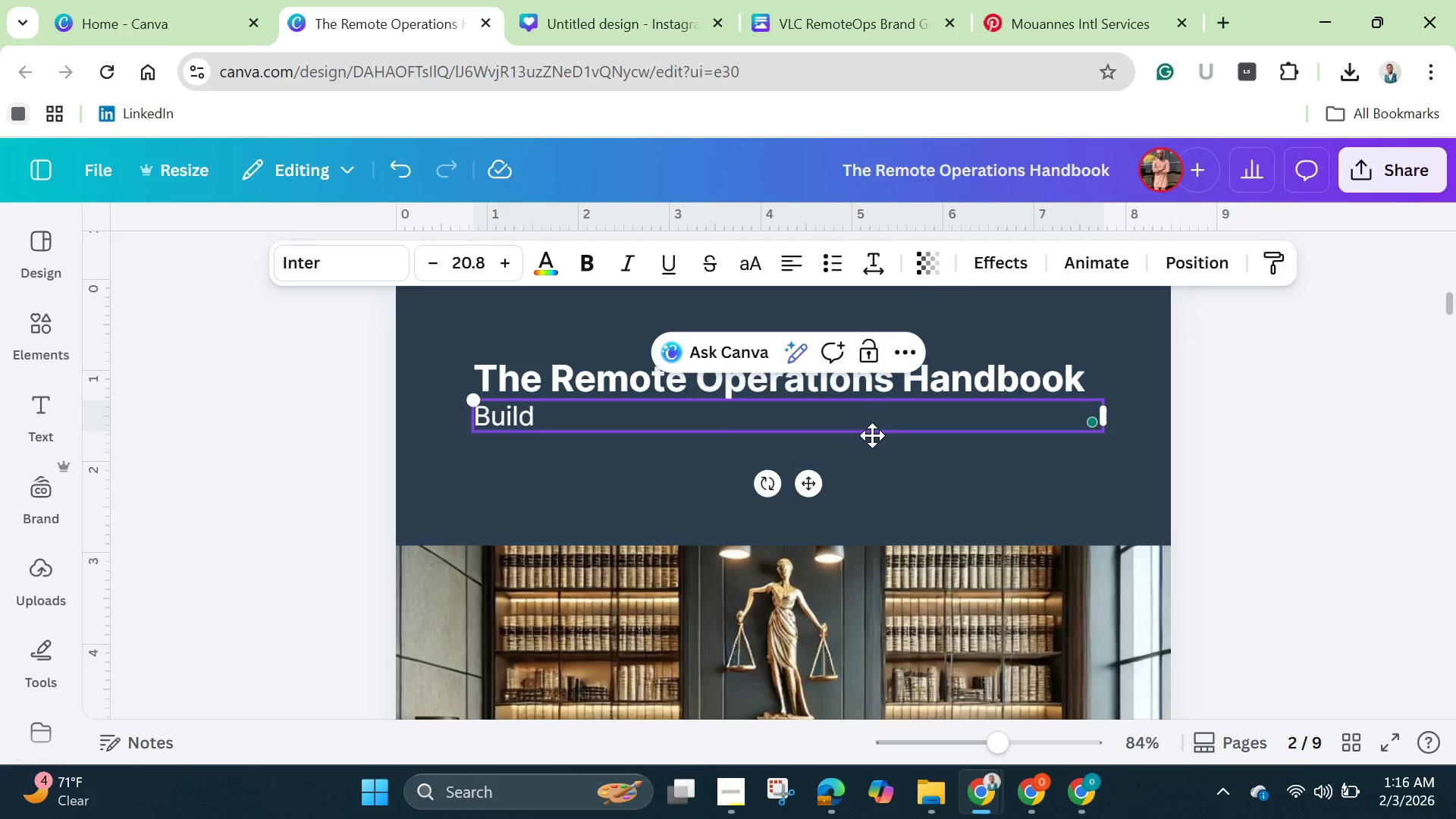 
type(ing a r)
key(Backspace)
type(Resilient )
 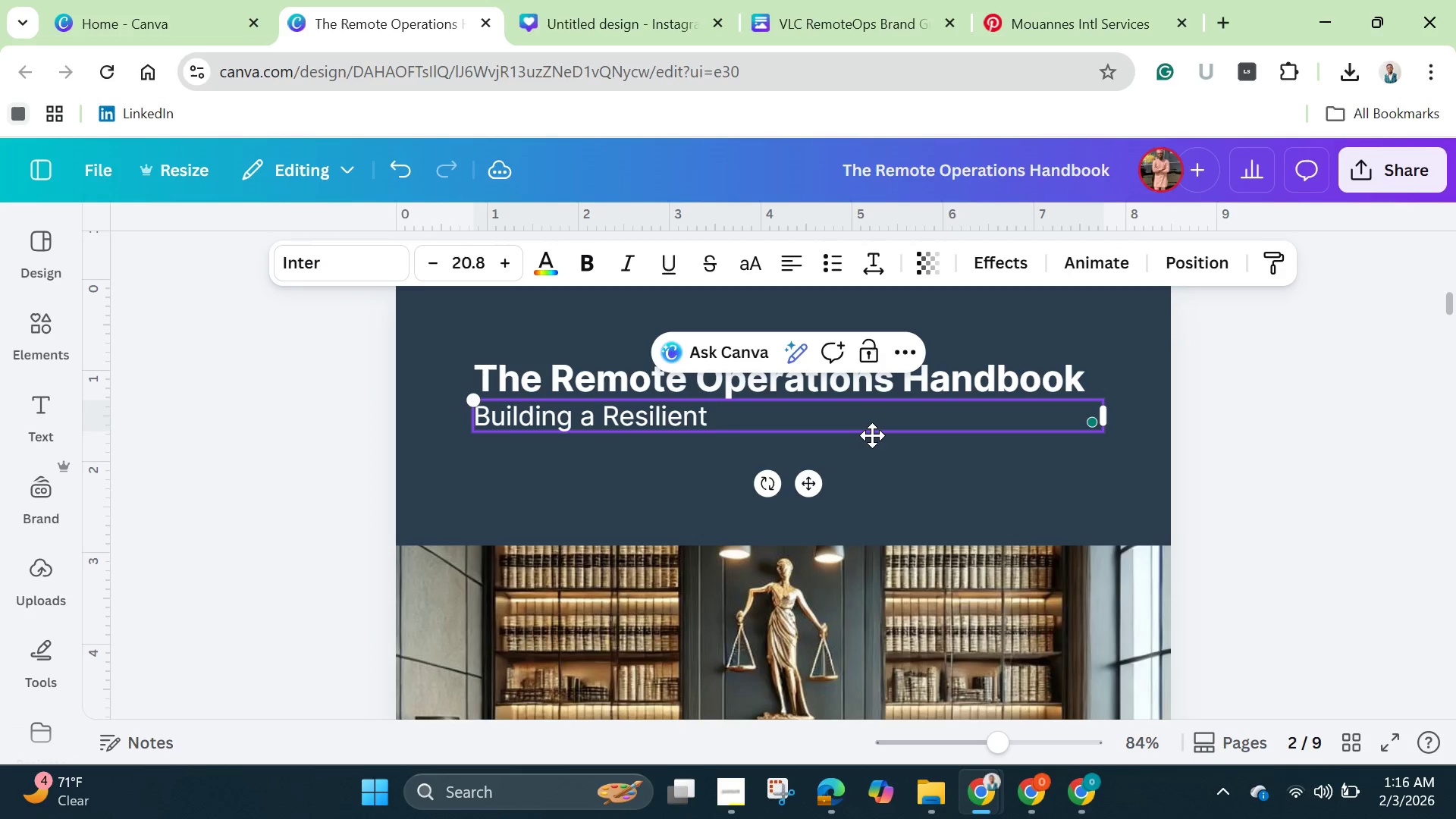 
wait(5.44)
 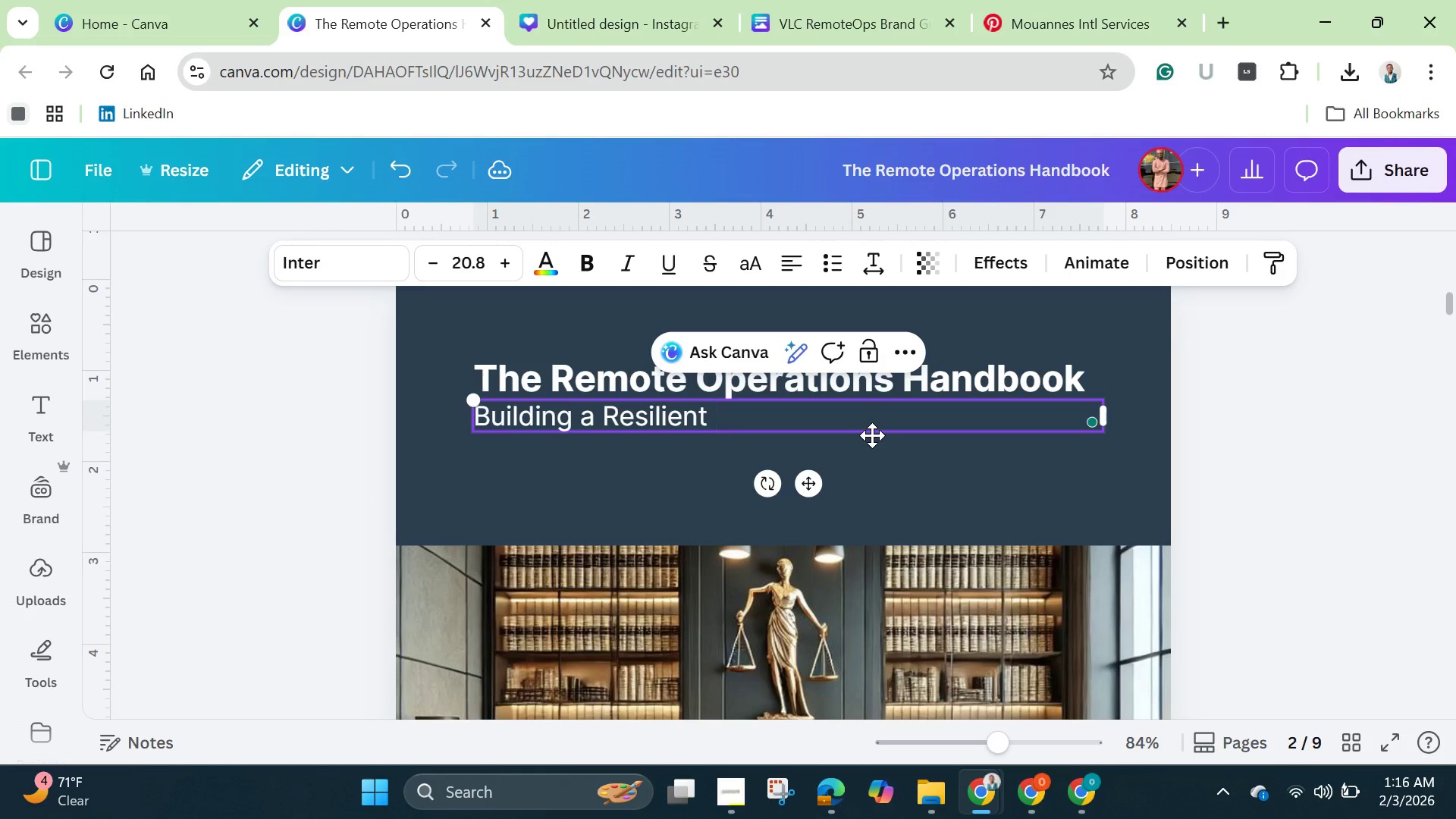 
key(Backspace)
type(, Decentri)
key(Backspace)
type(alized Law Practice)
 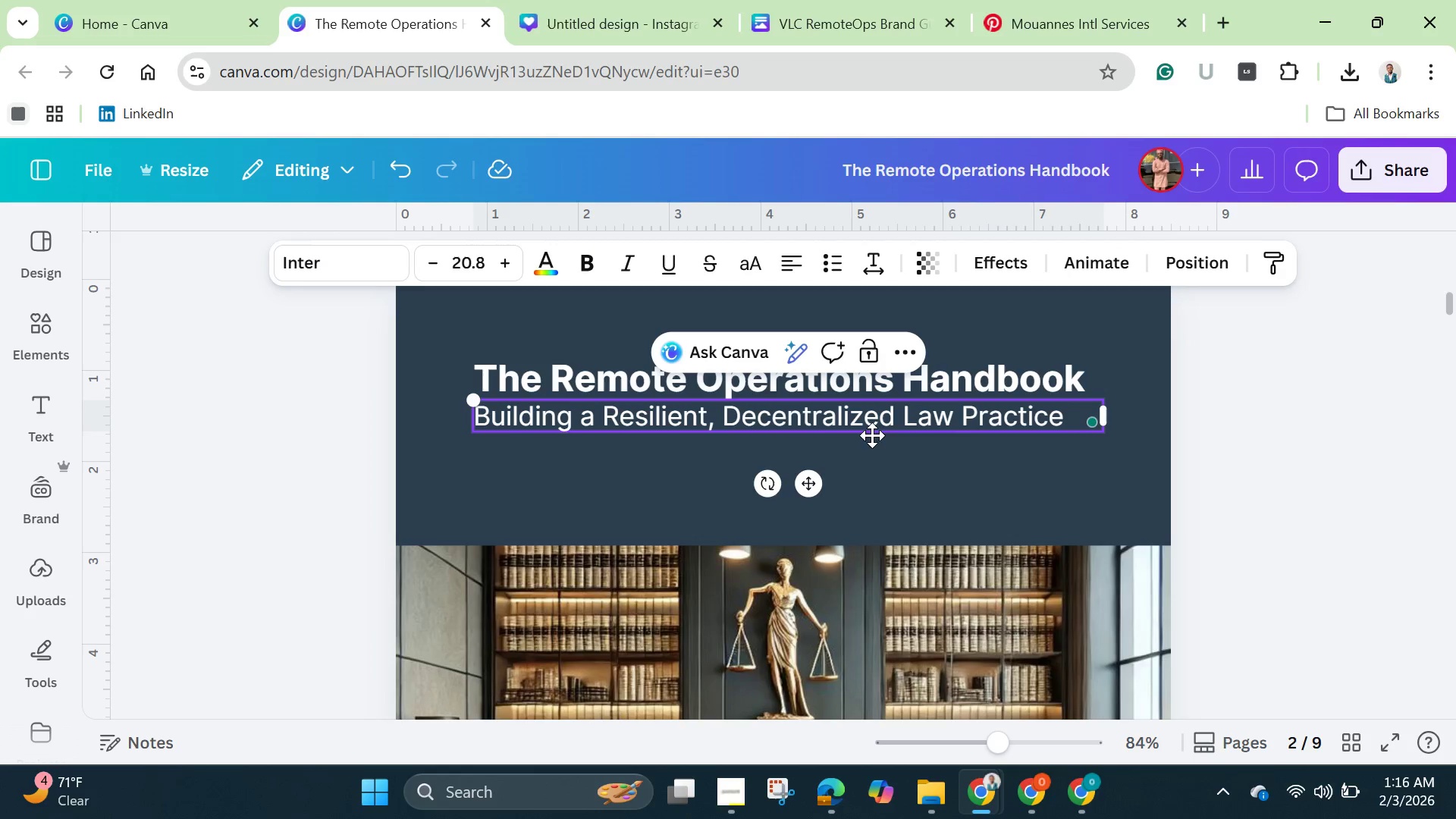 
key(Period)
 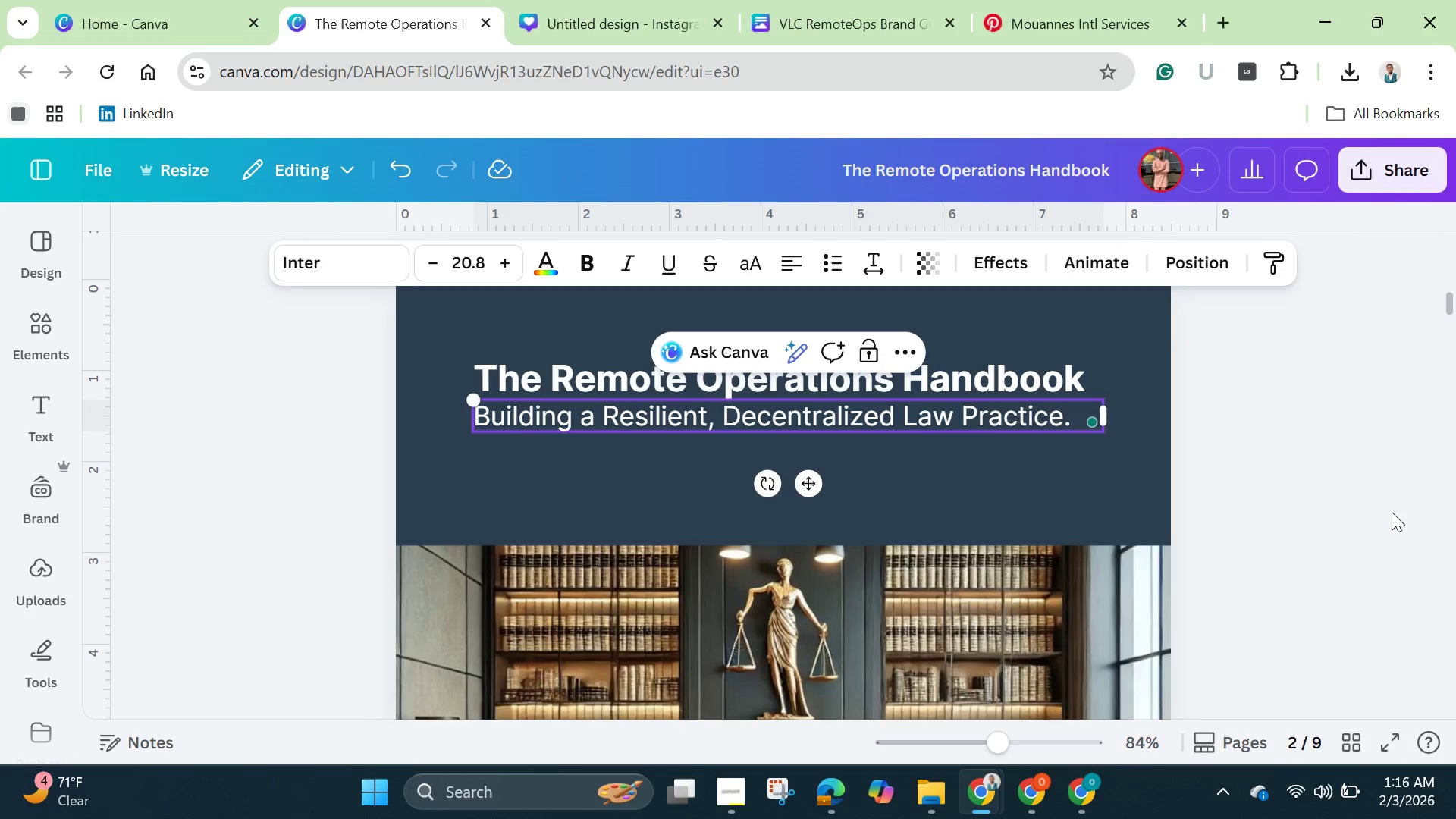 
left_click([1317, 488])
 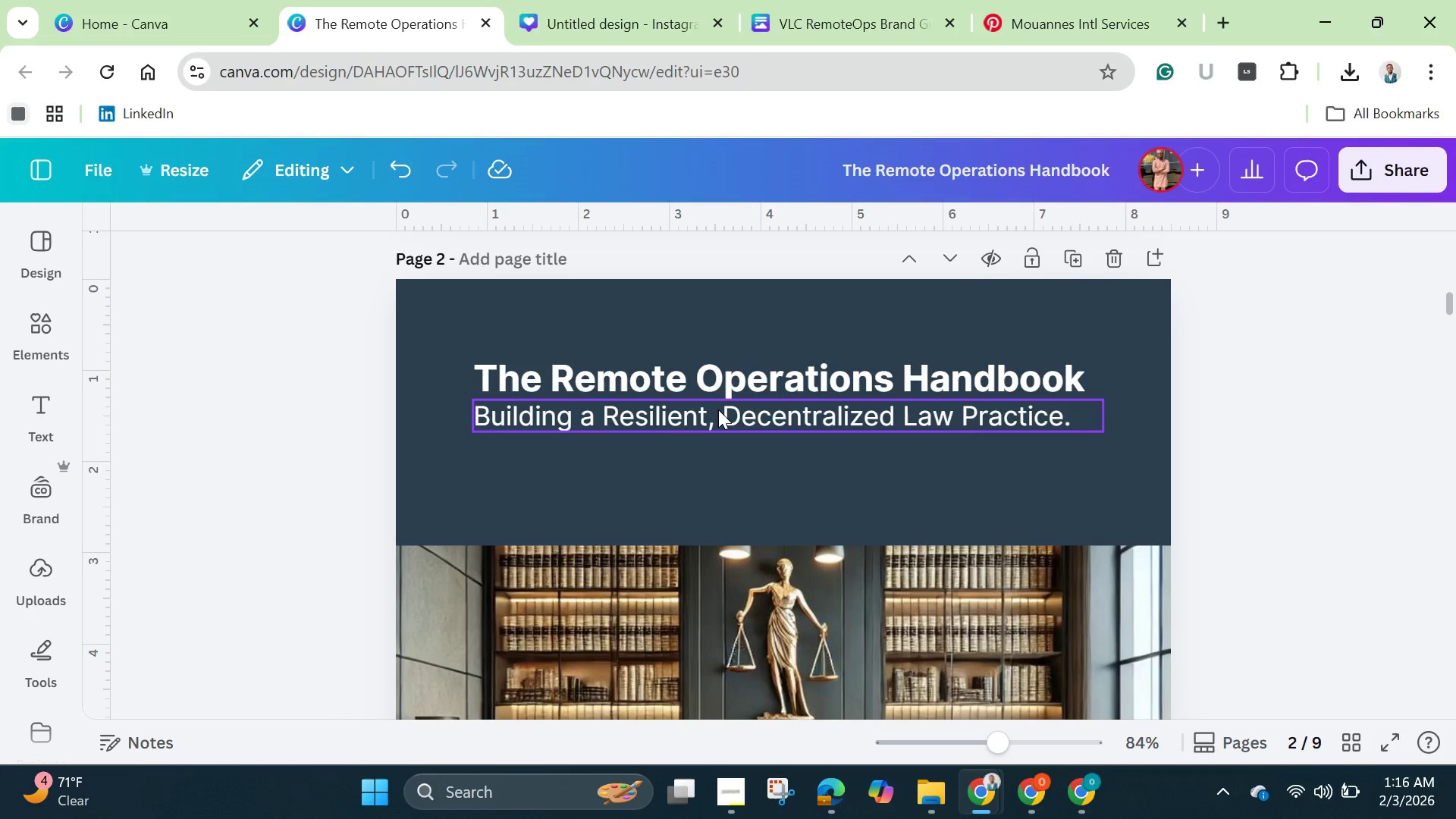 
left_click([718, 410])
 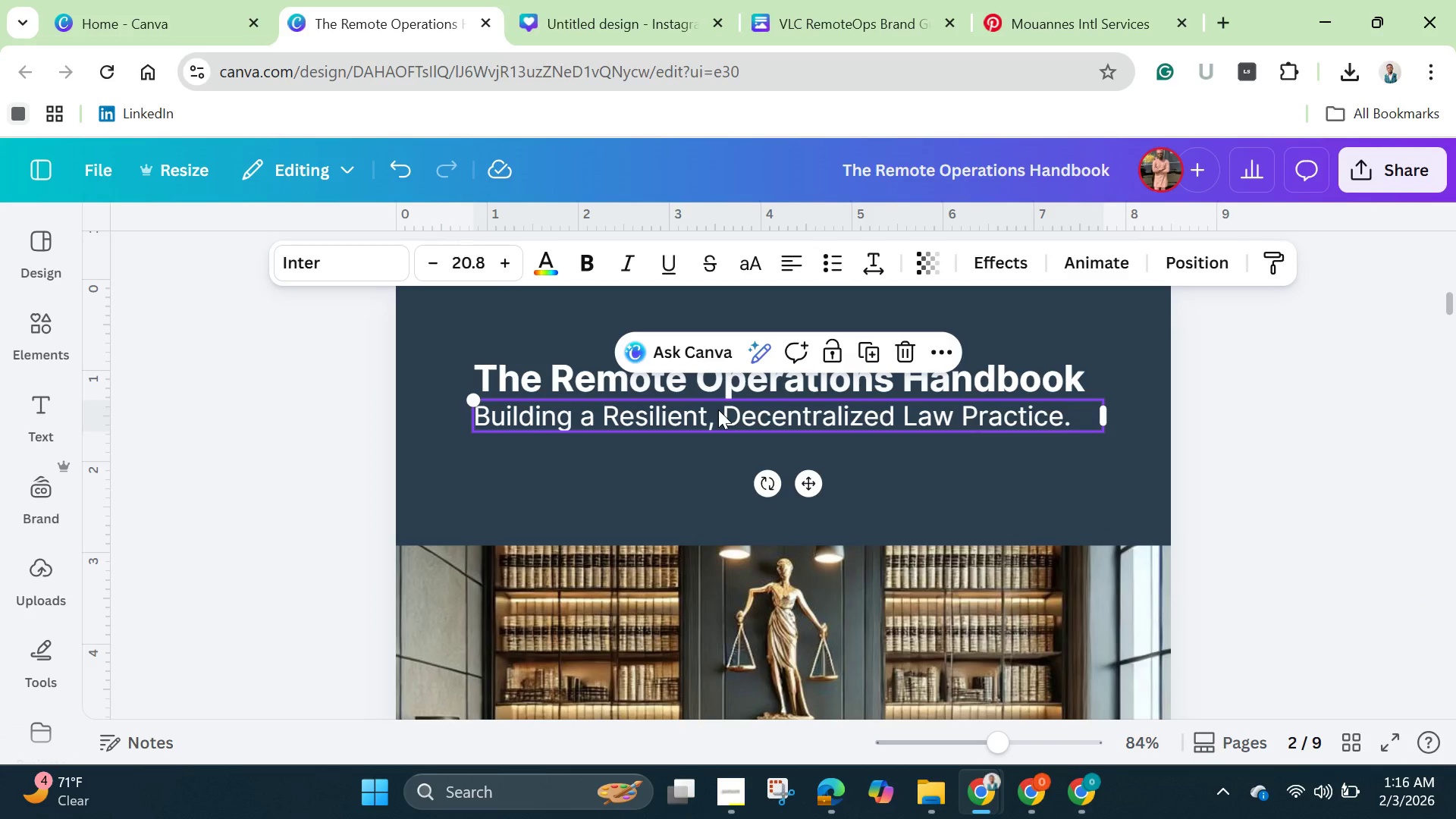 
left_click([718, 410])
 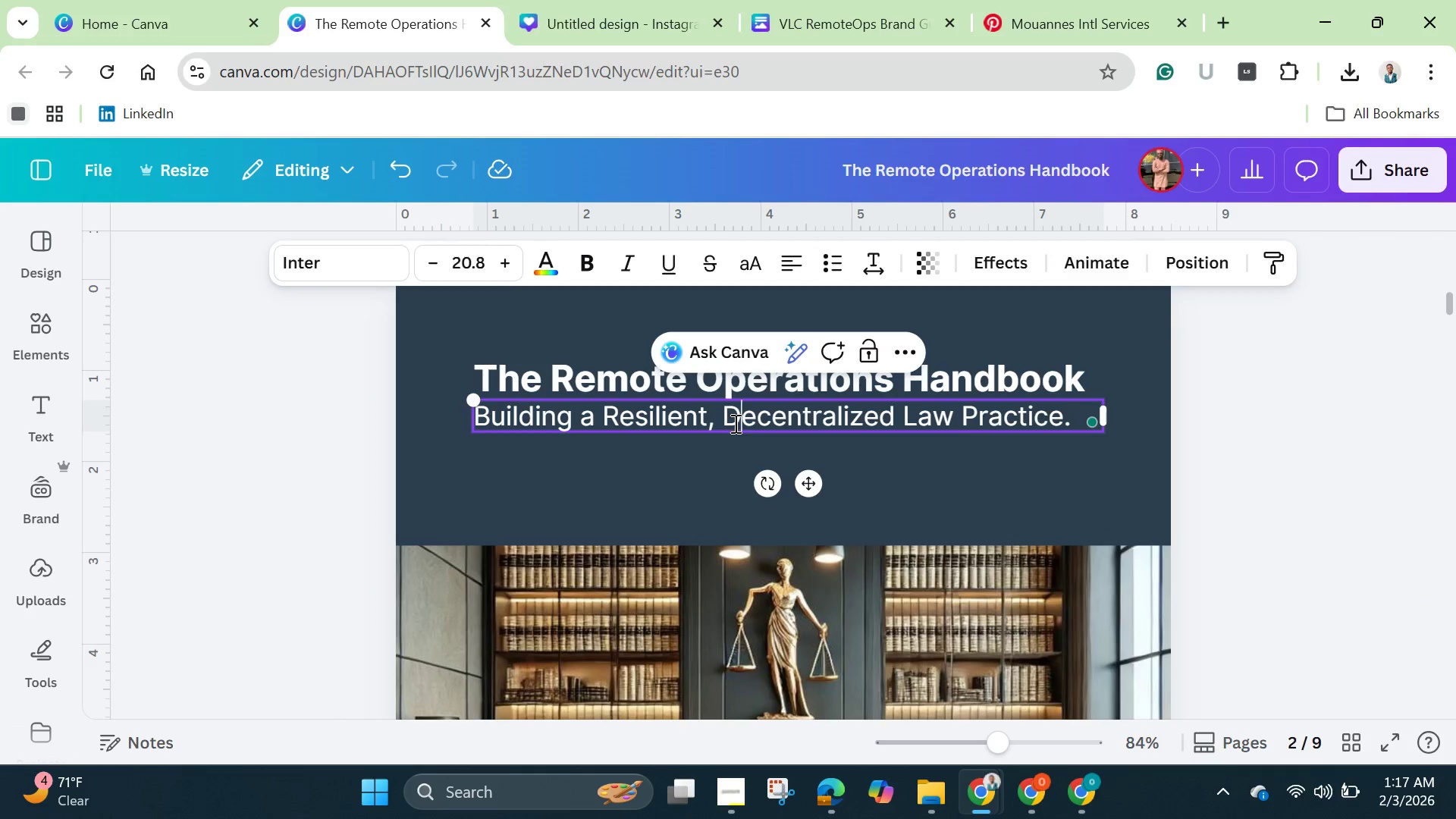 
double_click([734, 423])
 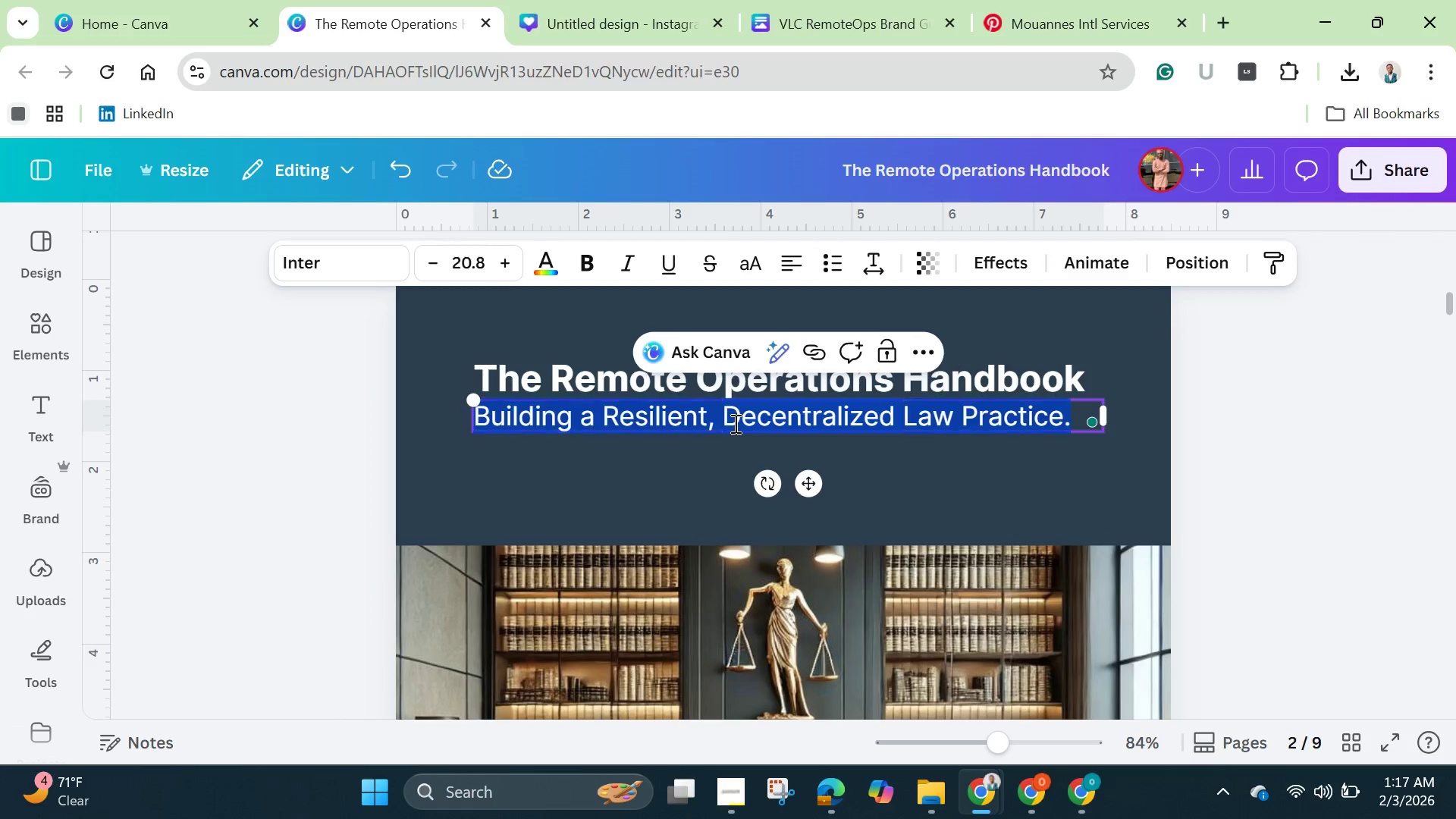 
triple_click([734, 423])
 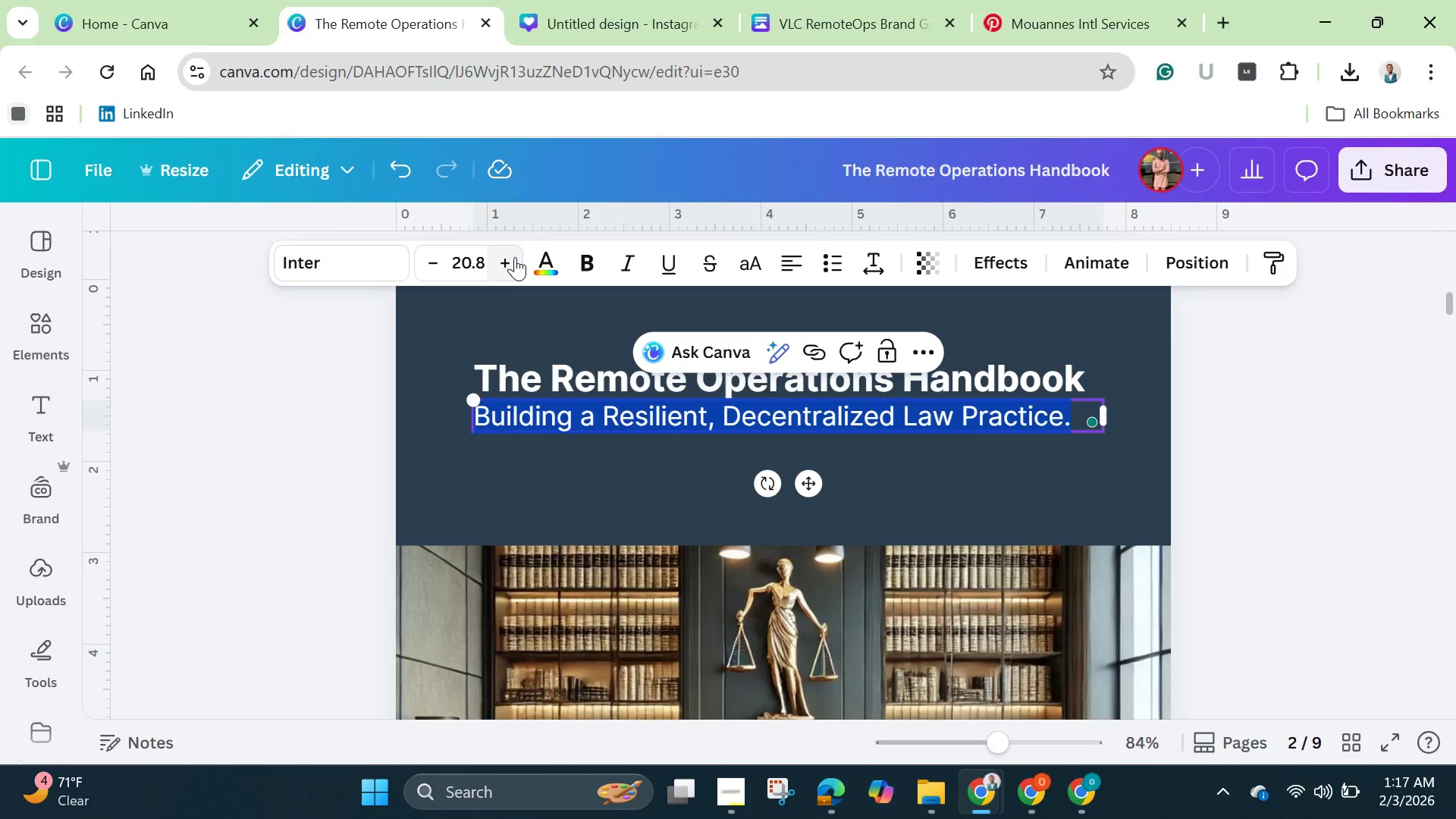 
left_click([515, 256])
 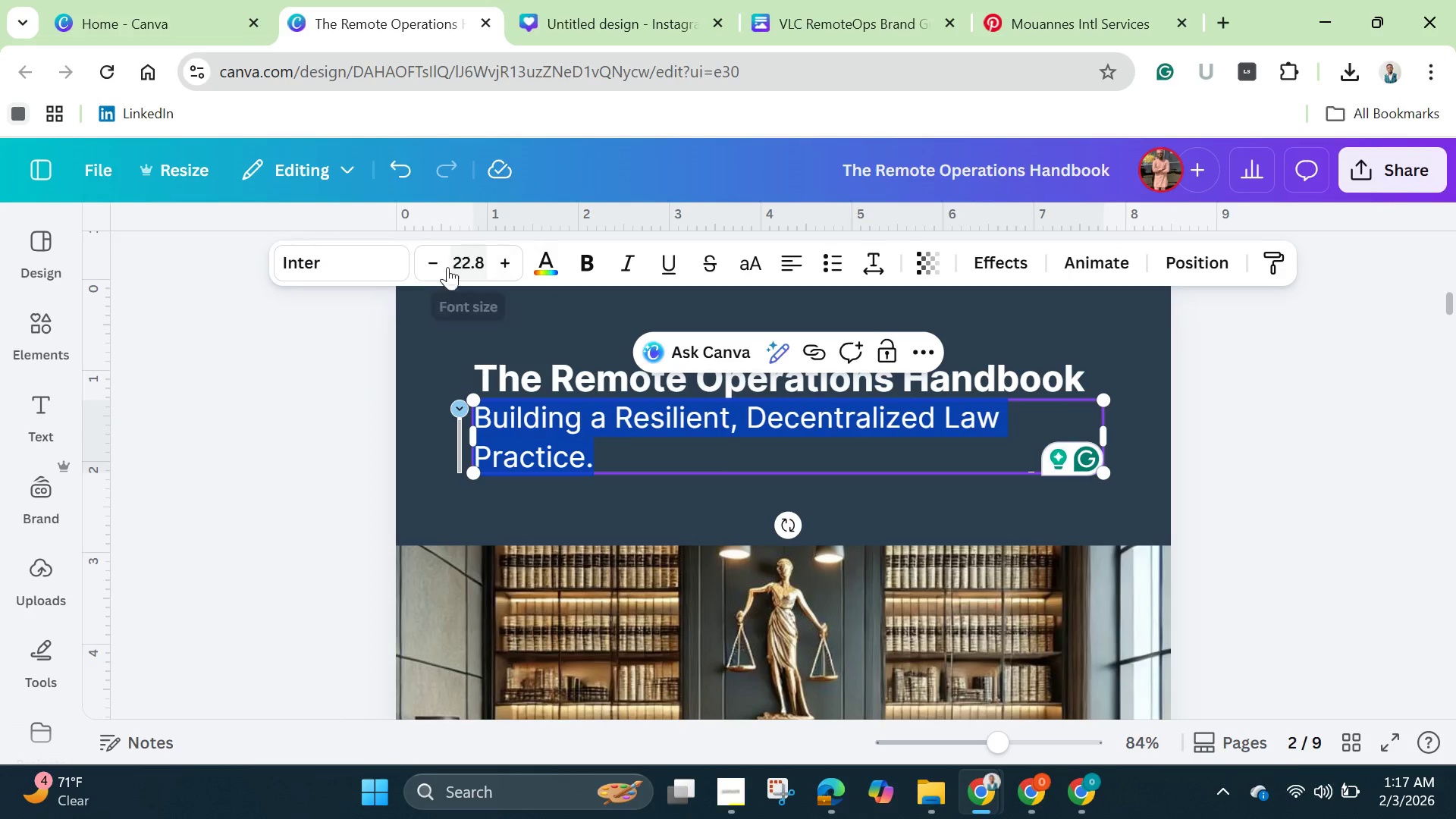 
left_click([435, 264])
 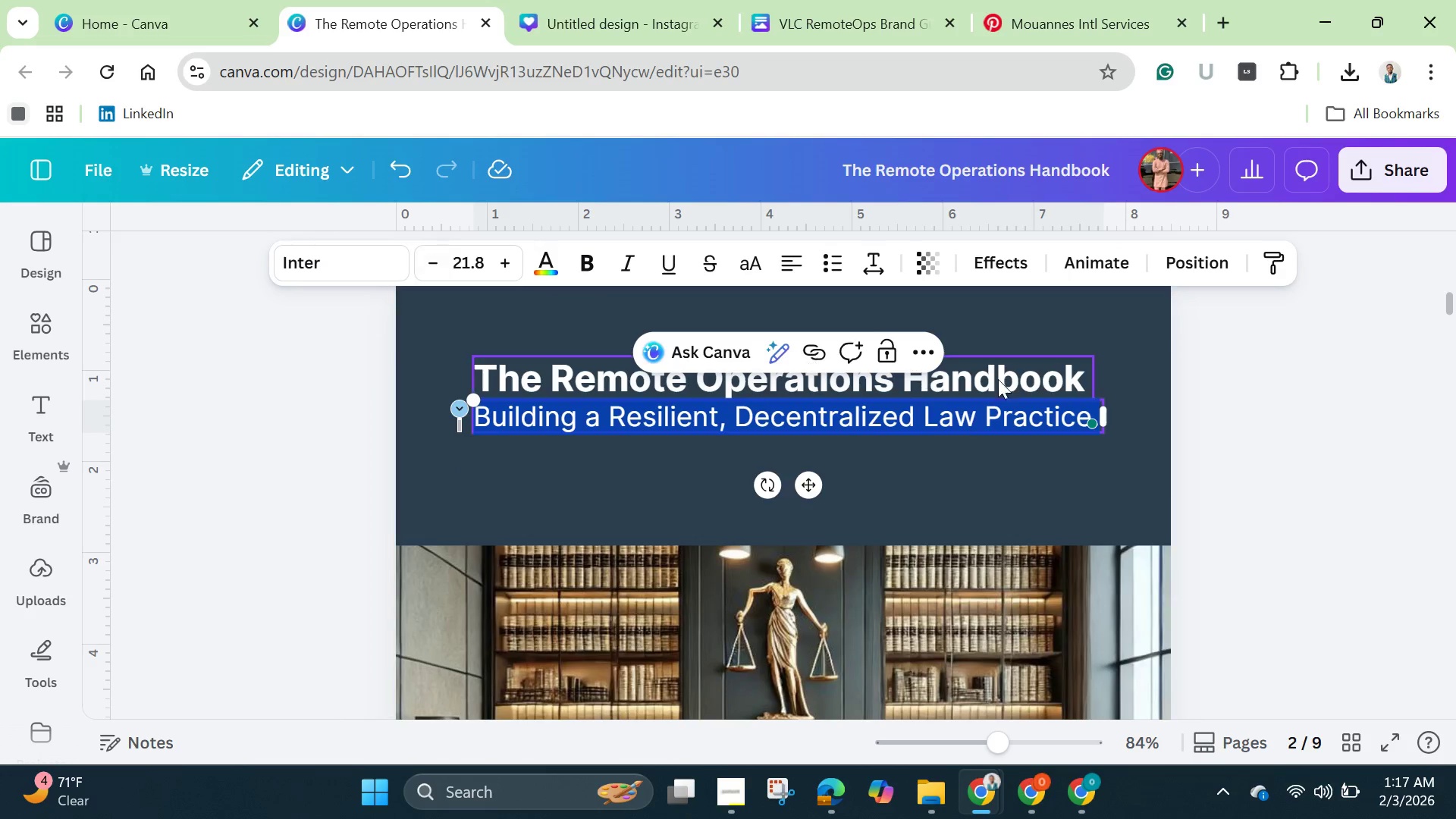 
left_click([1216, 387])
 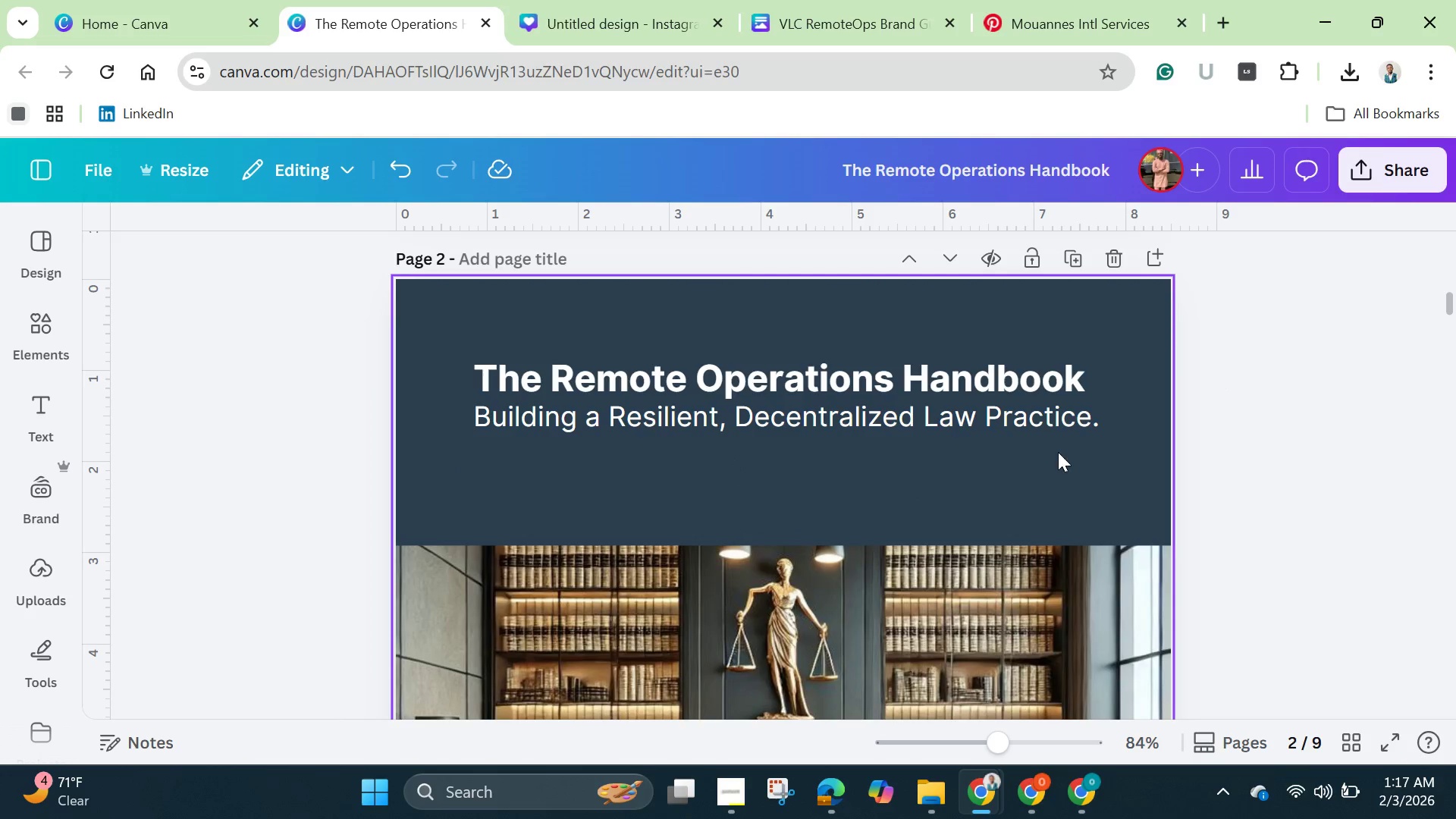 
left_click_drag(start_coordinate=[868, 427], to_coordinate=[870, 454])
 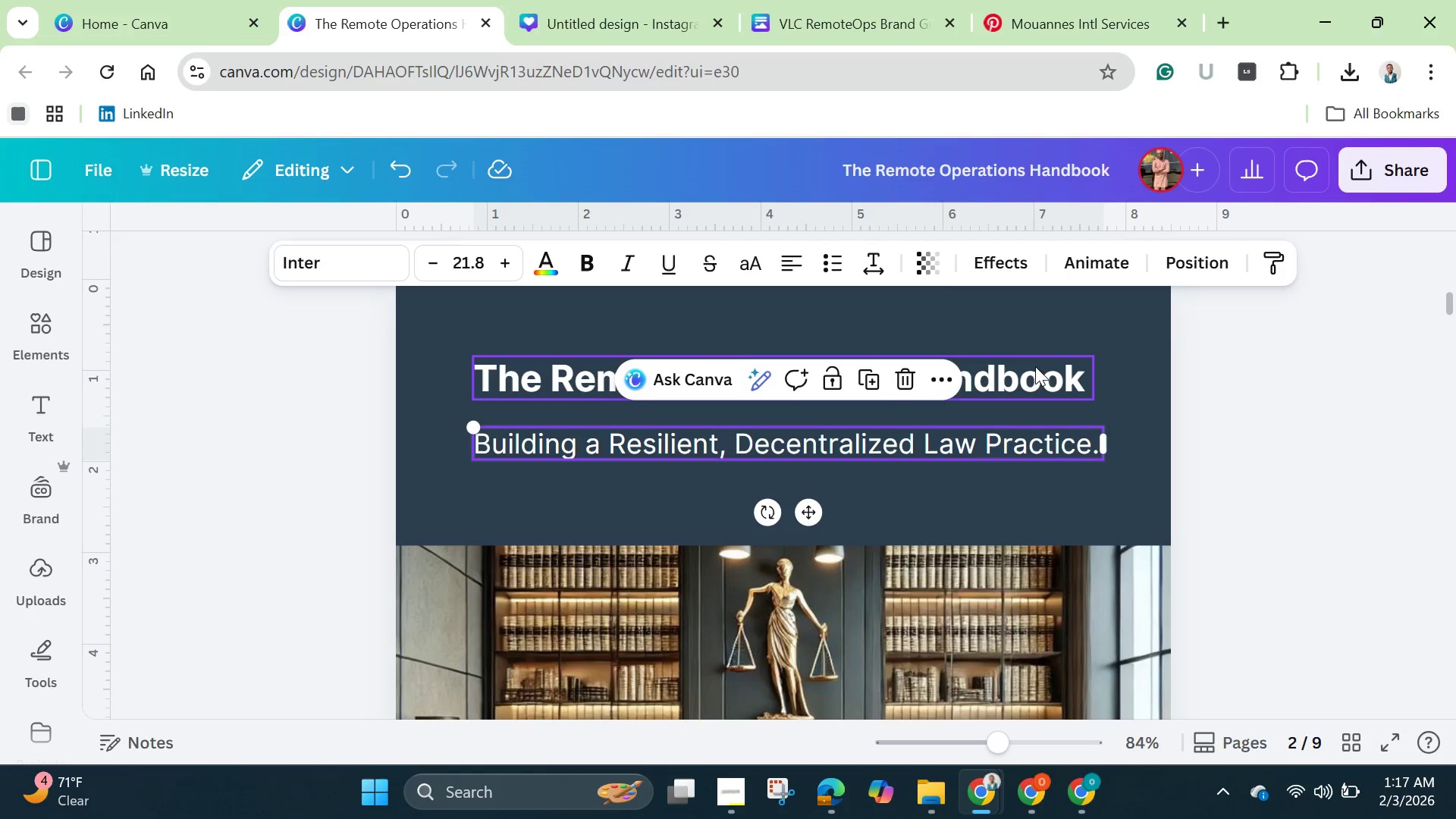 
left_click([1040, 366])
 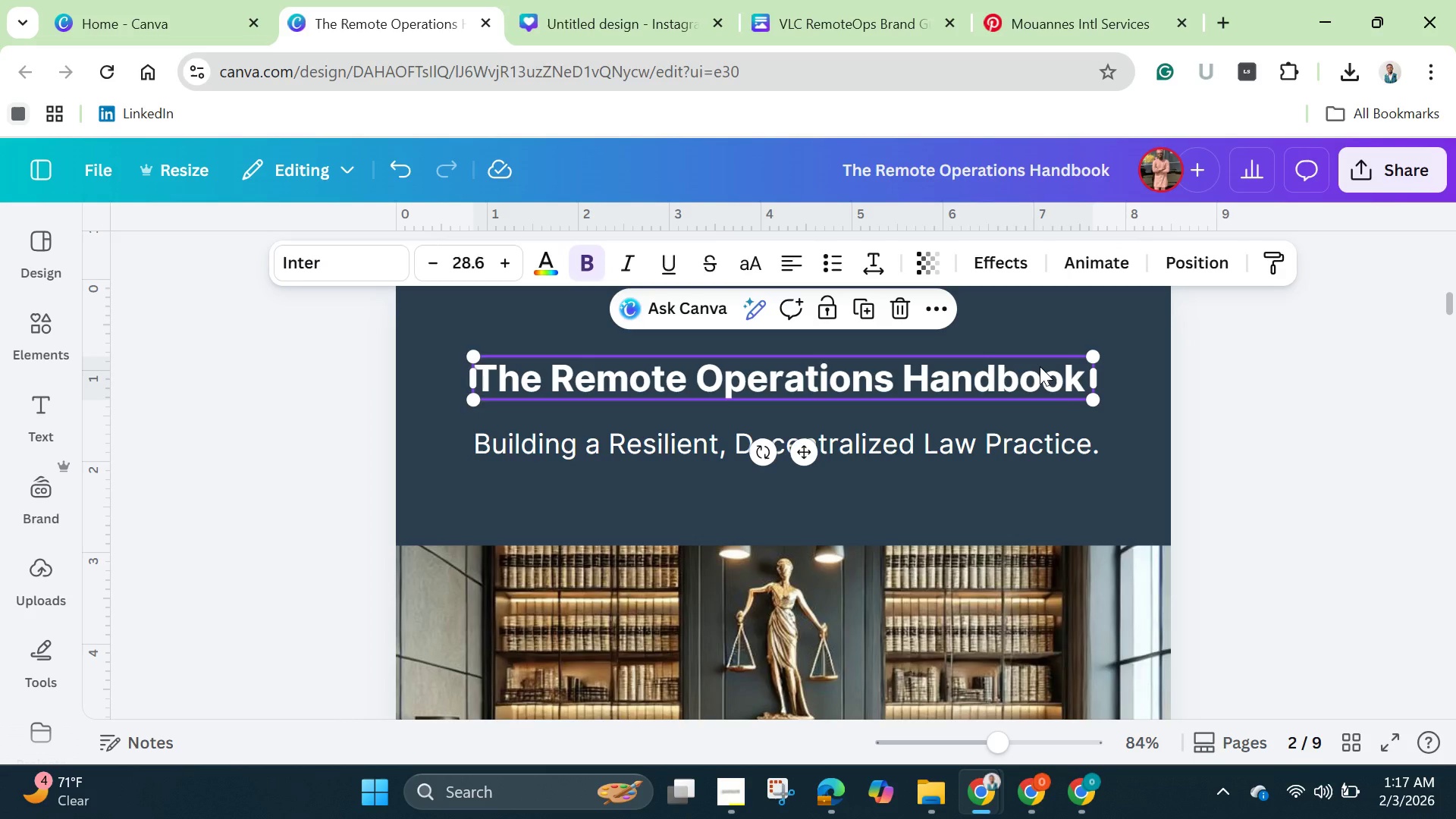 
left_click([1040, 366])
 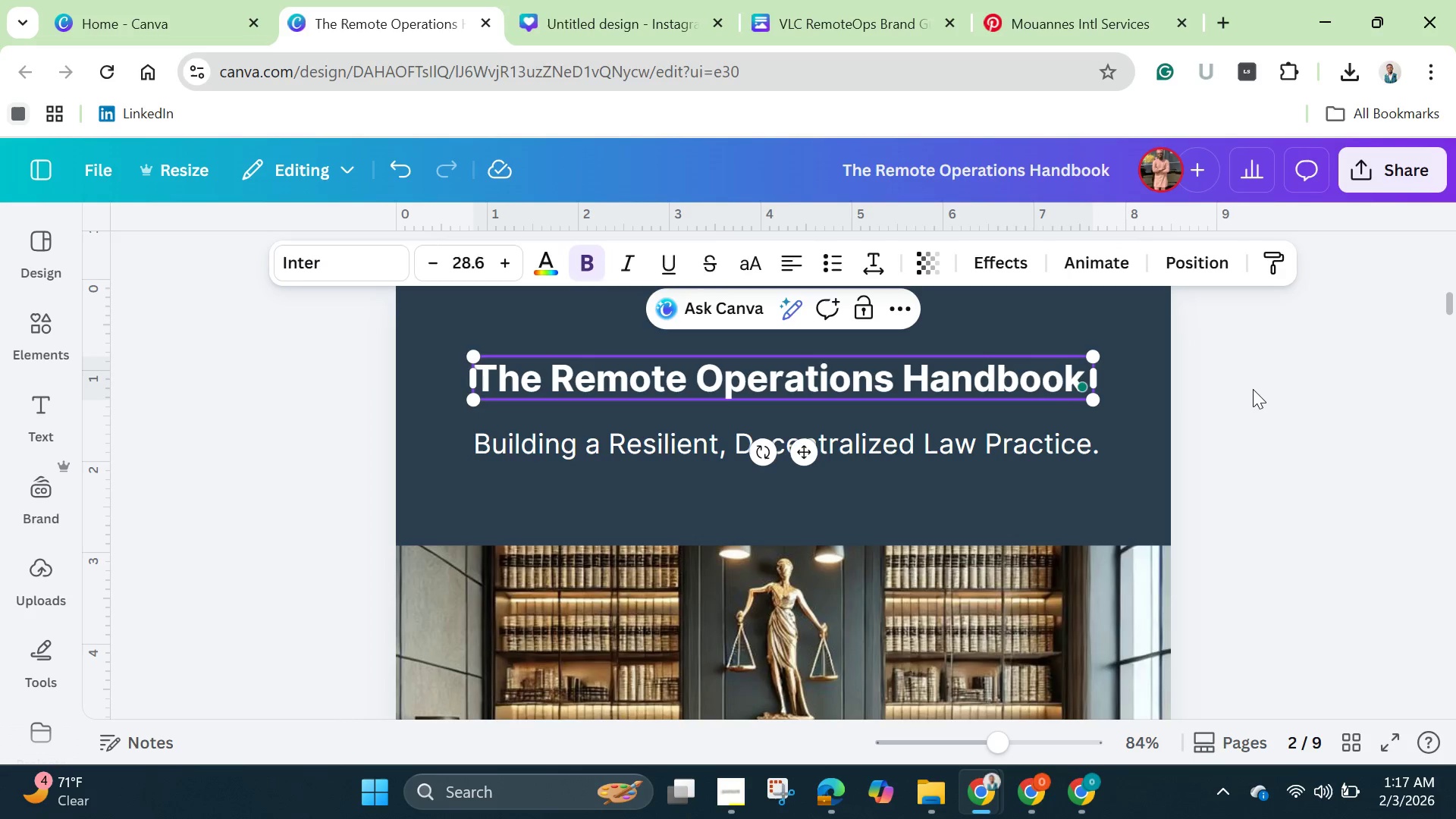 
left_click([1256, 389])
 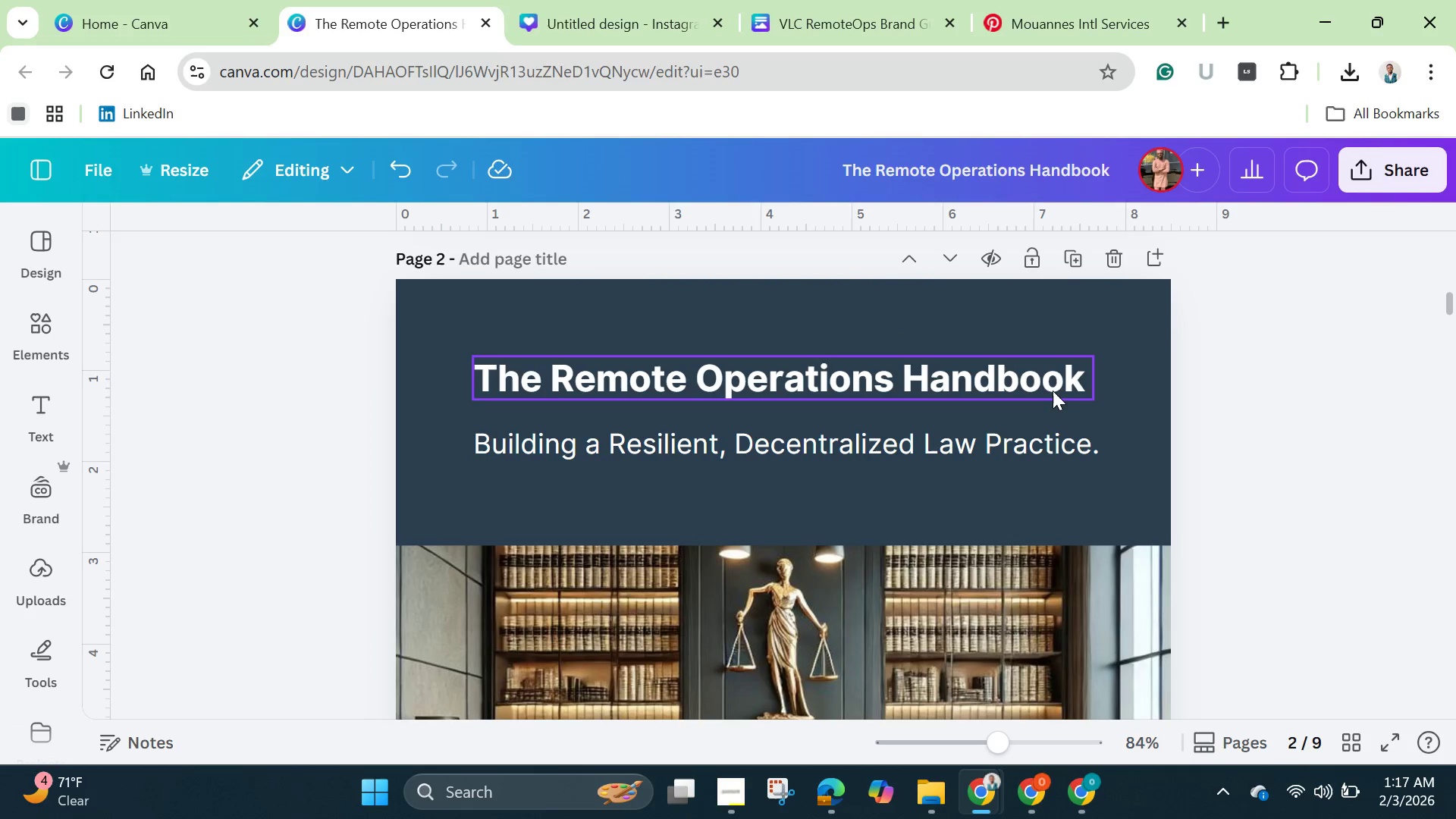 
left_click([1048, 388])
 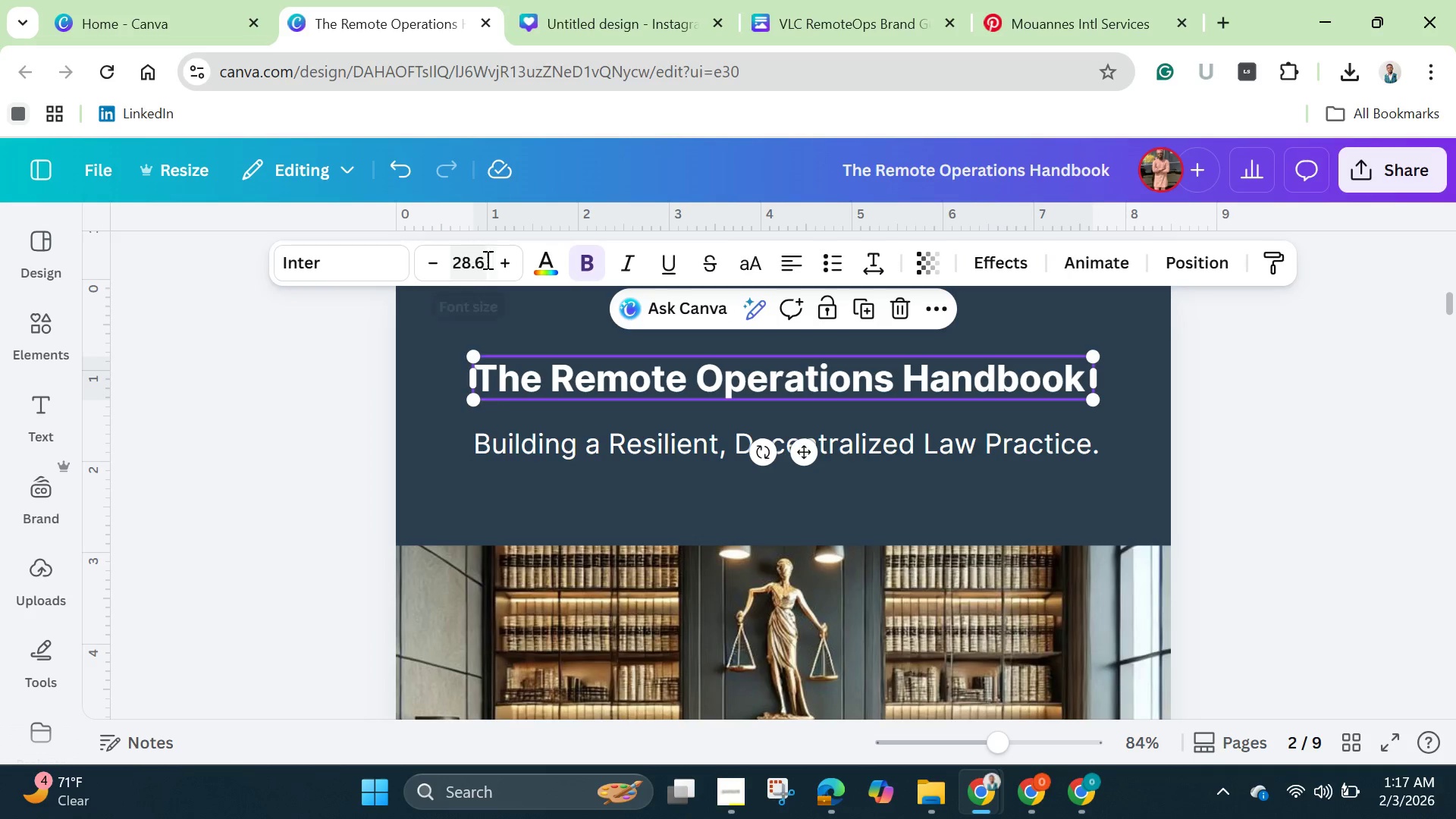 
left_click([504, 265])
 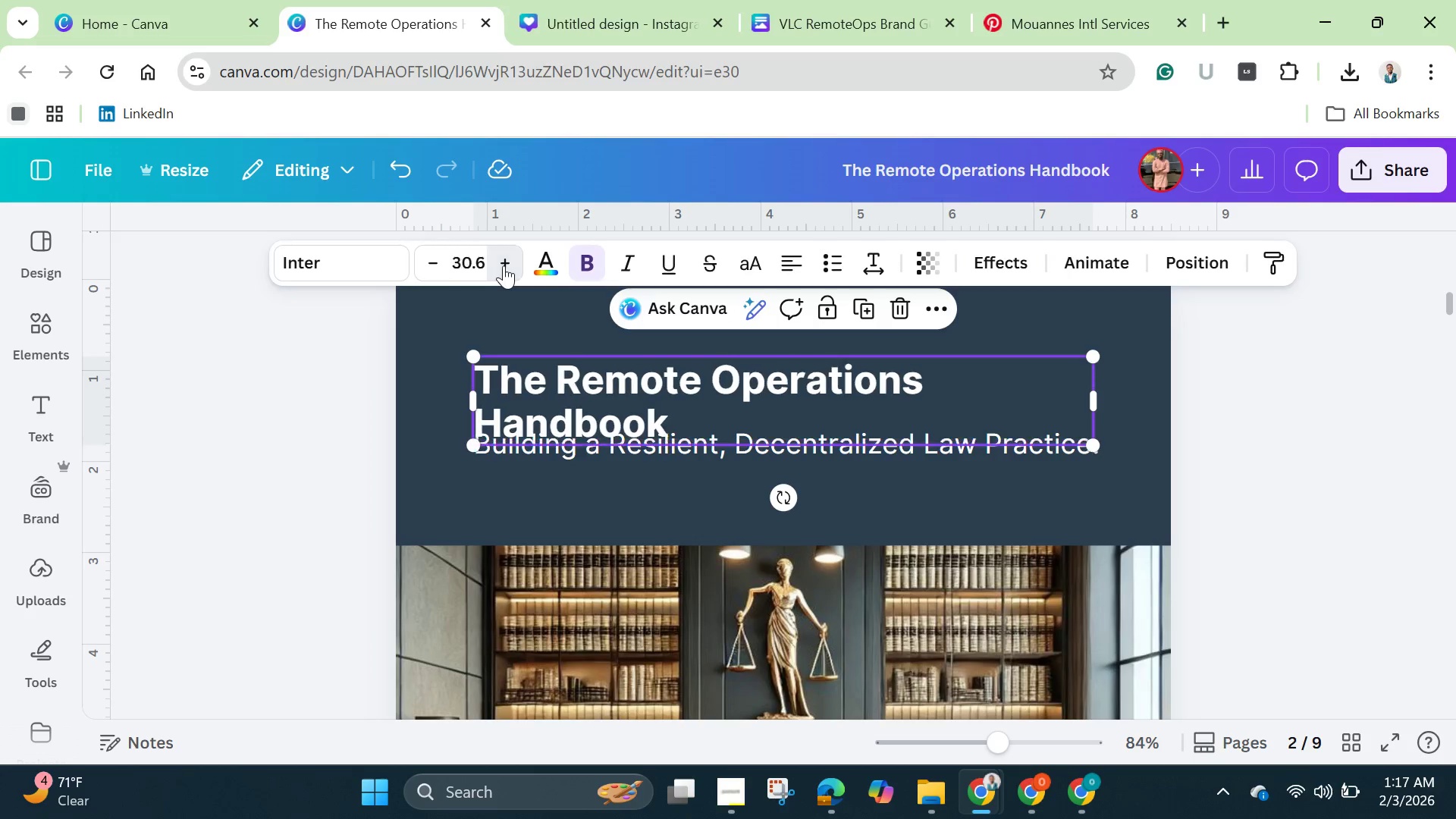 
double_click([504, 265])
 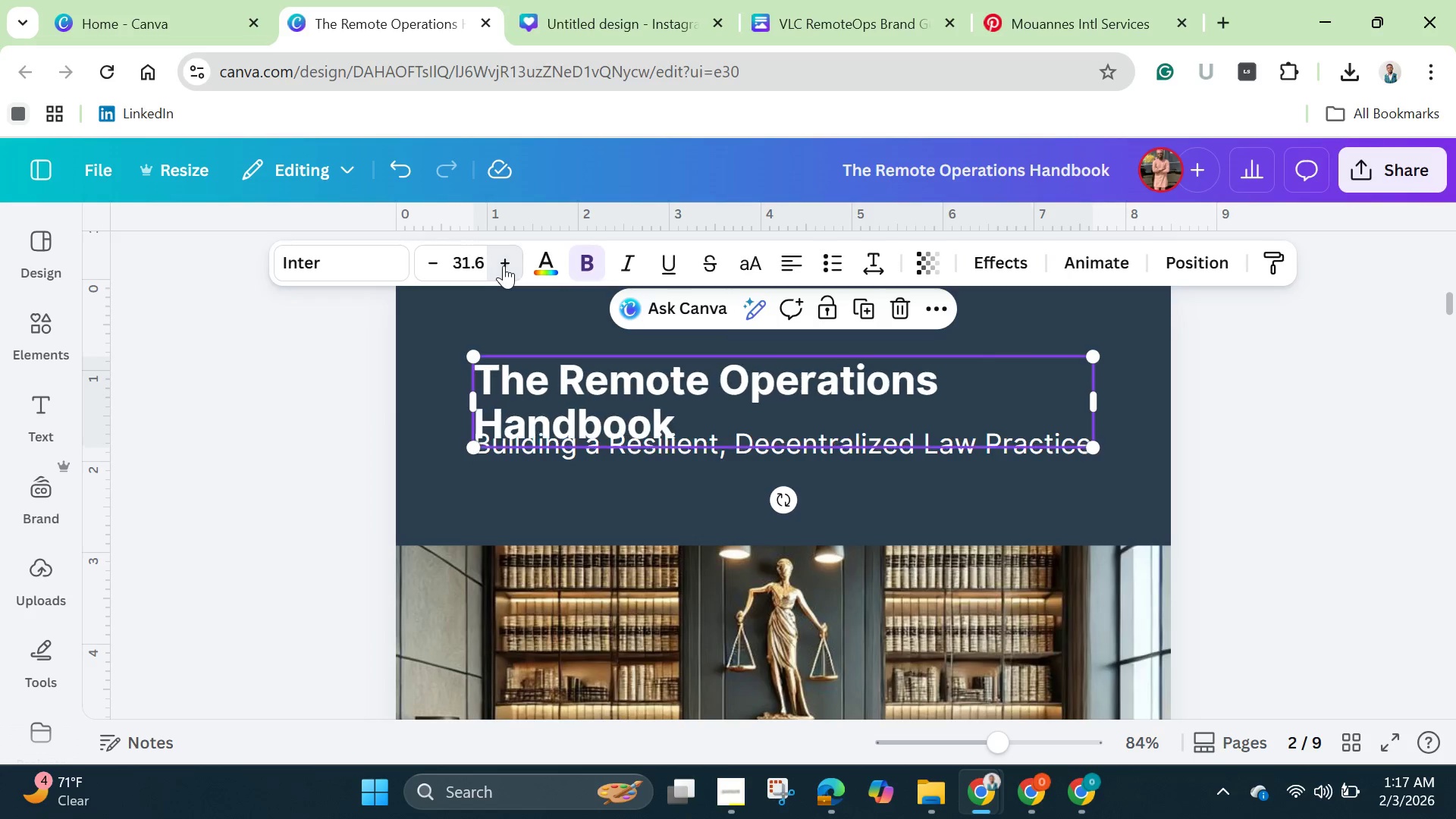 
triple_click([504, 265])
 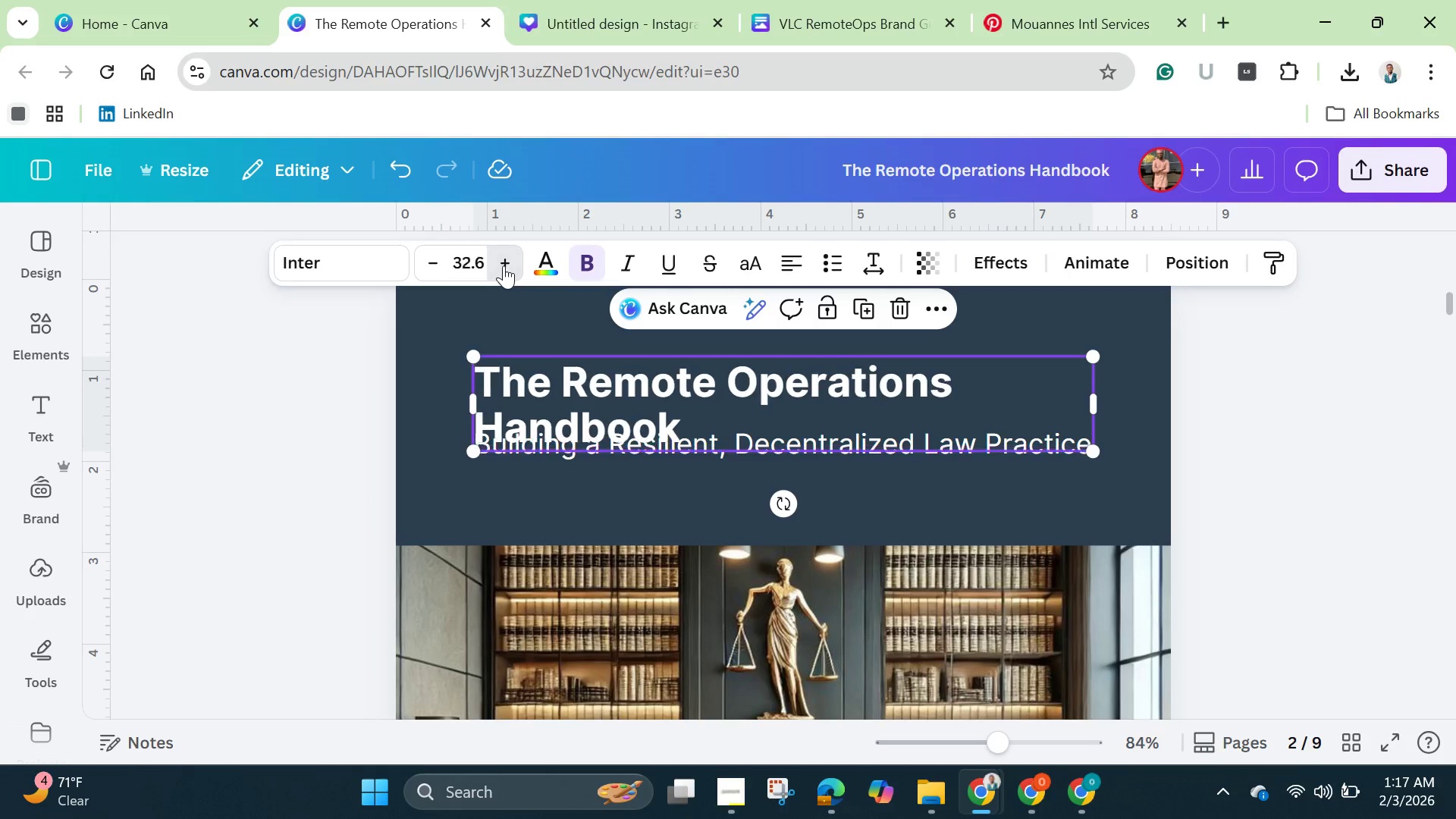 
triple_click([504, 265])
 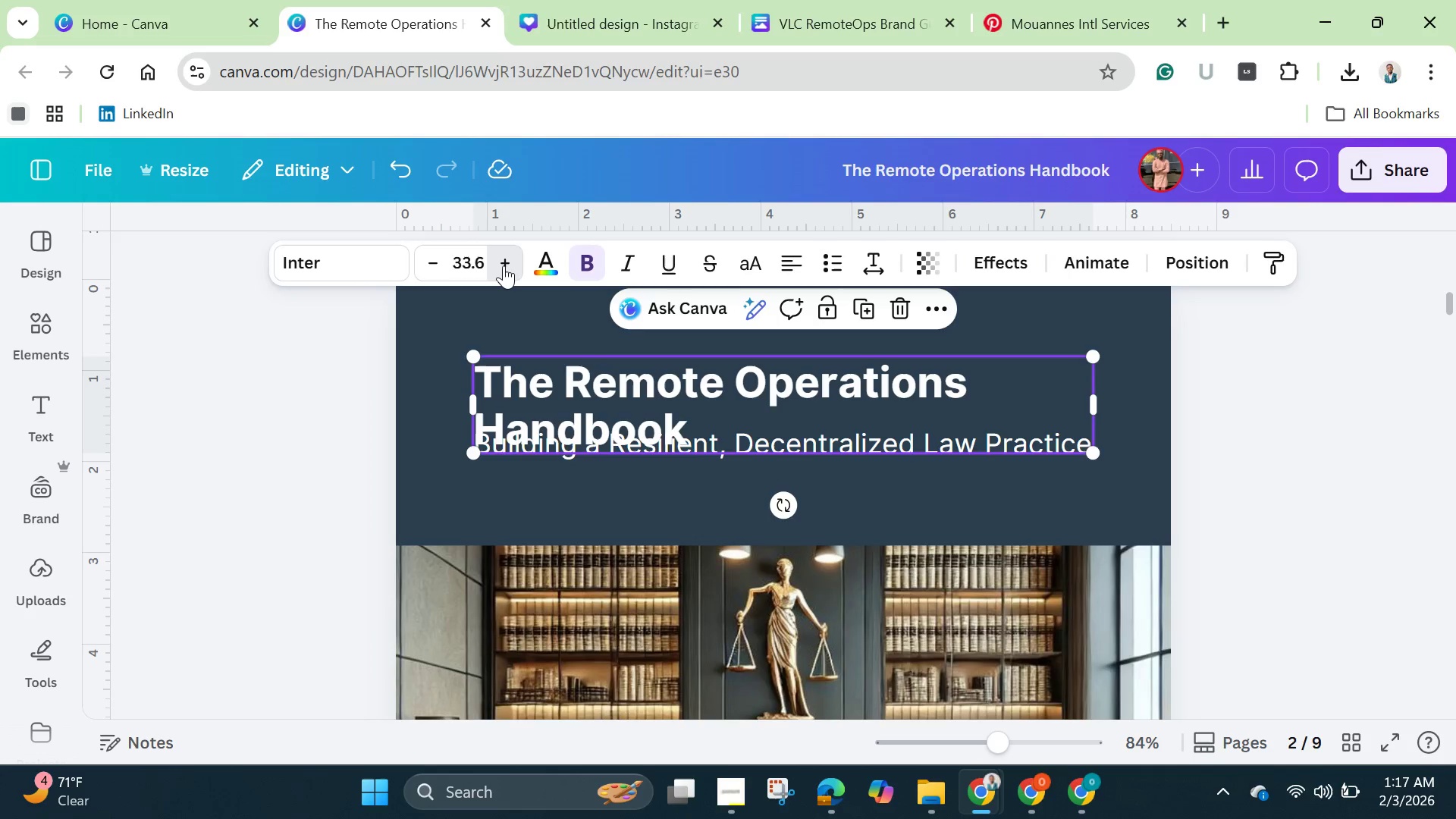 
triple_click([504, 265])
 